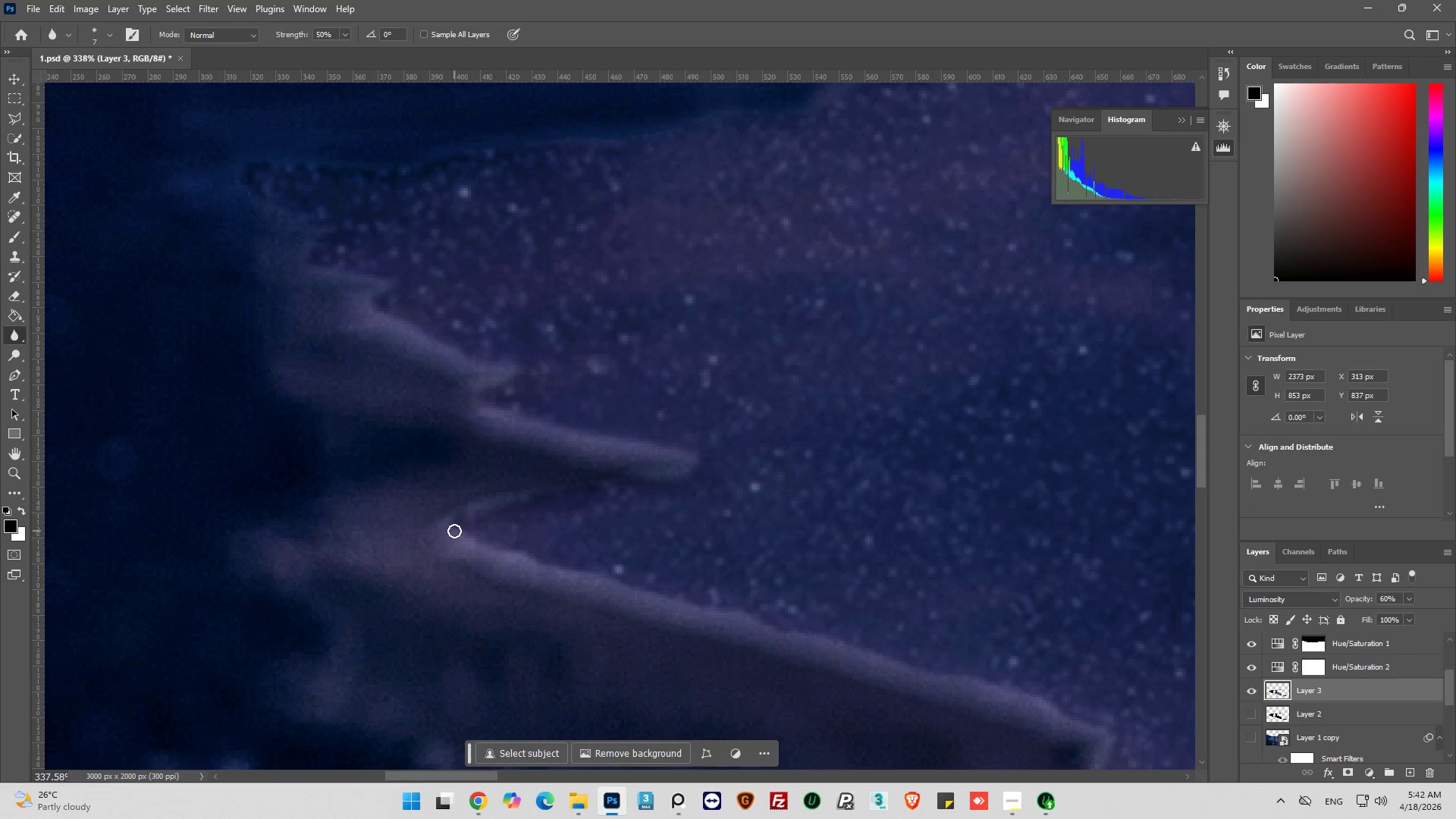 
left_click_drag(start_coordinate=[454, 531], to_coordinate=[544, 571])
 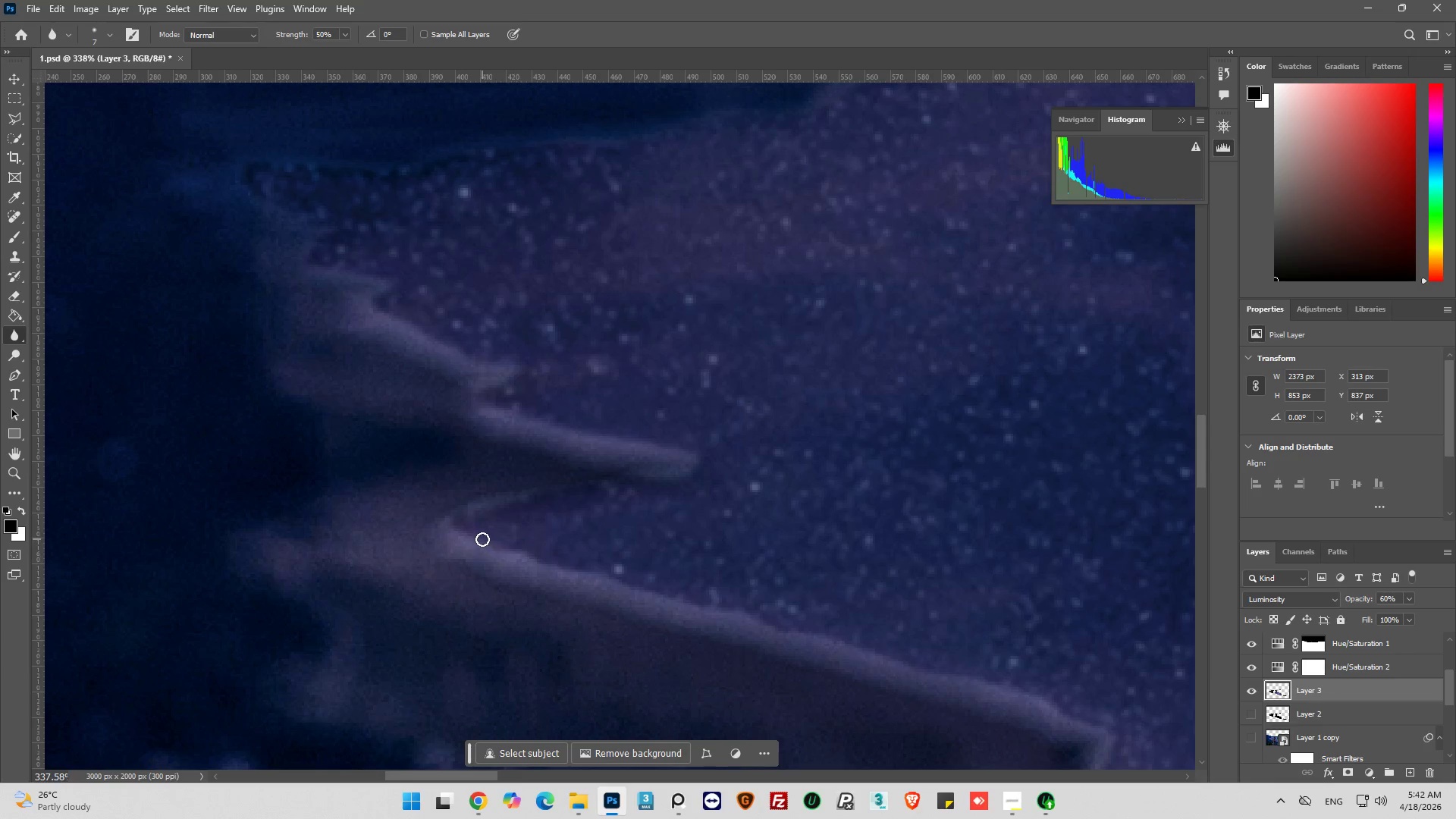 
left_click_drag(start_coordinate=[482, 539], to_coordinate=[536, 557])
 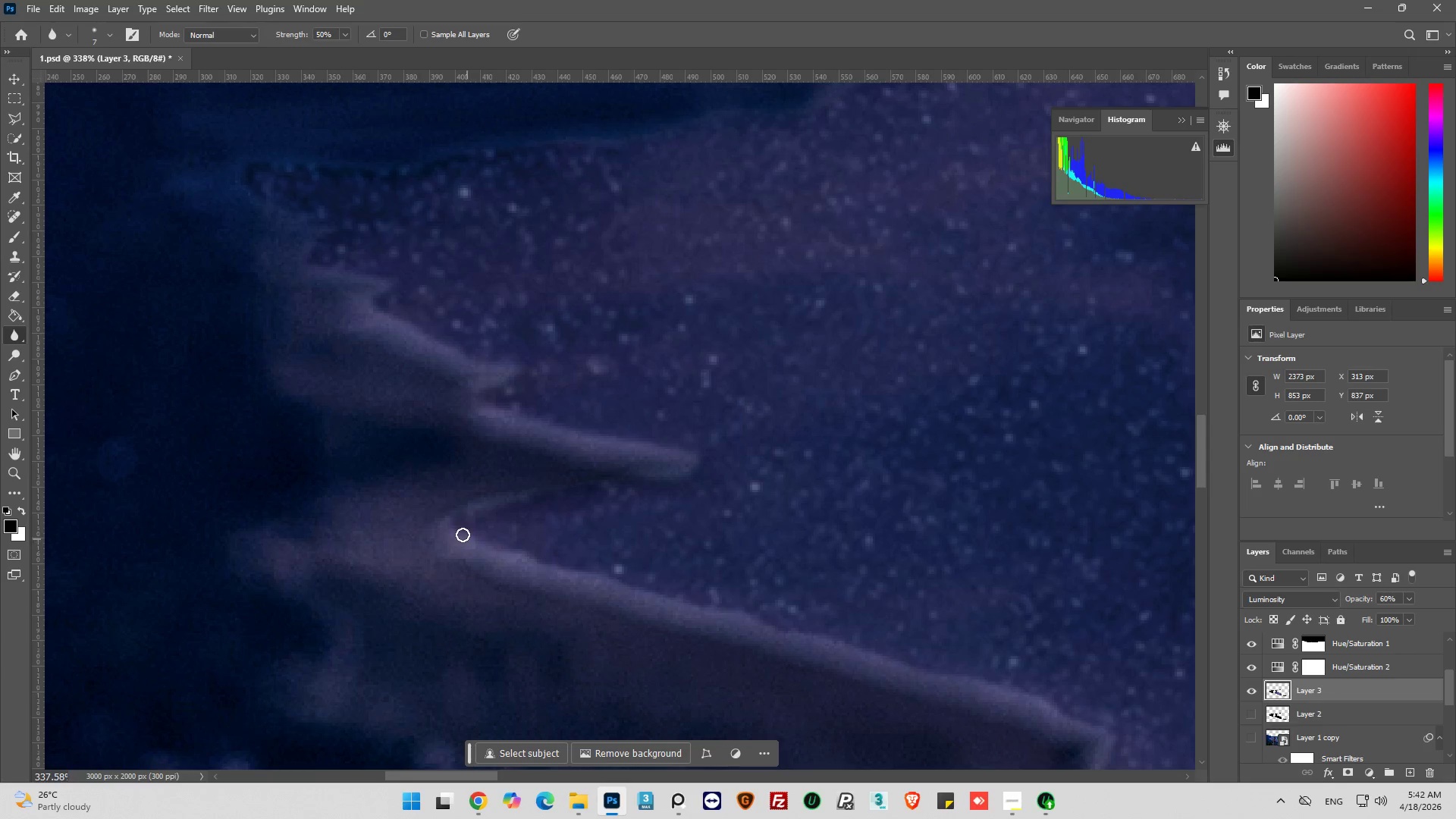 
left_click_drag(start_coordinate=[460, 530], to_coordinate=[523, 555])
 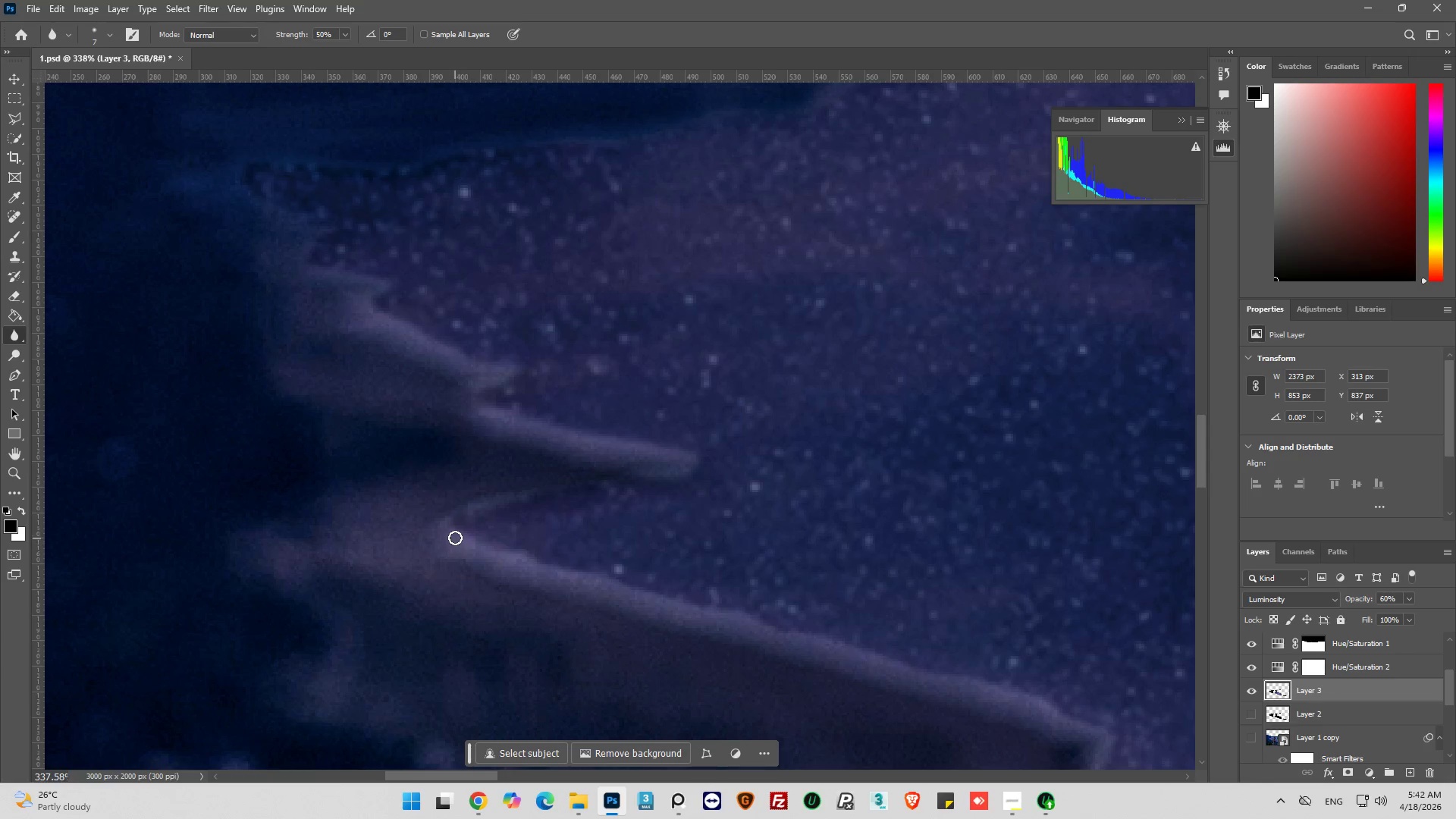 
left_click_drag(start_coordinate=[455, 535], to_coordinate=[529, 554])
 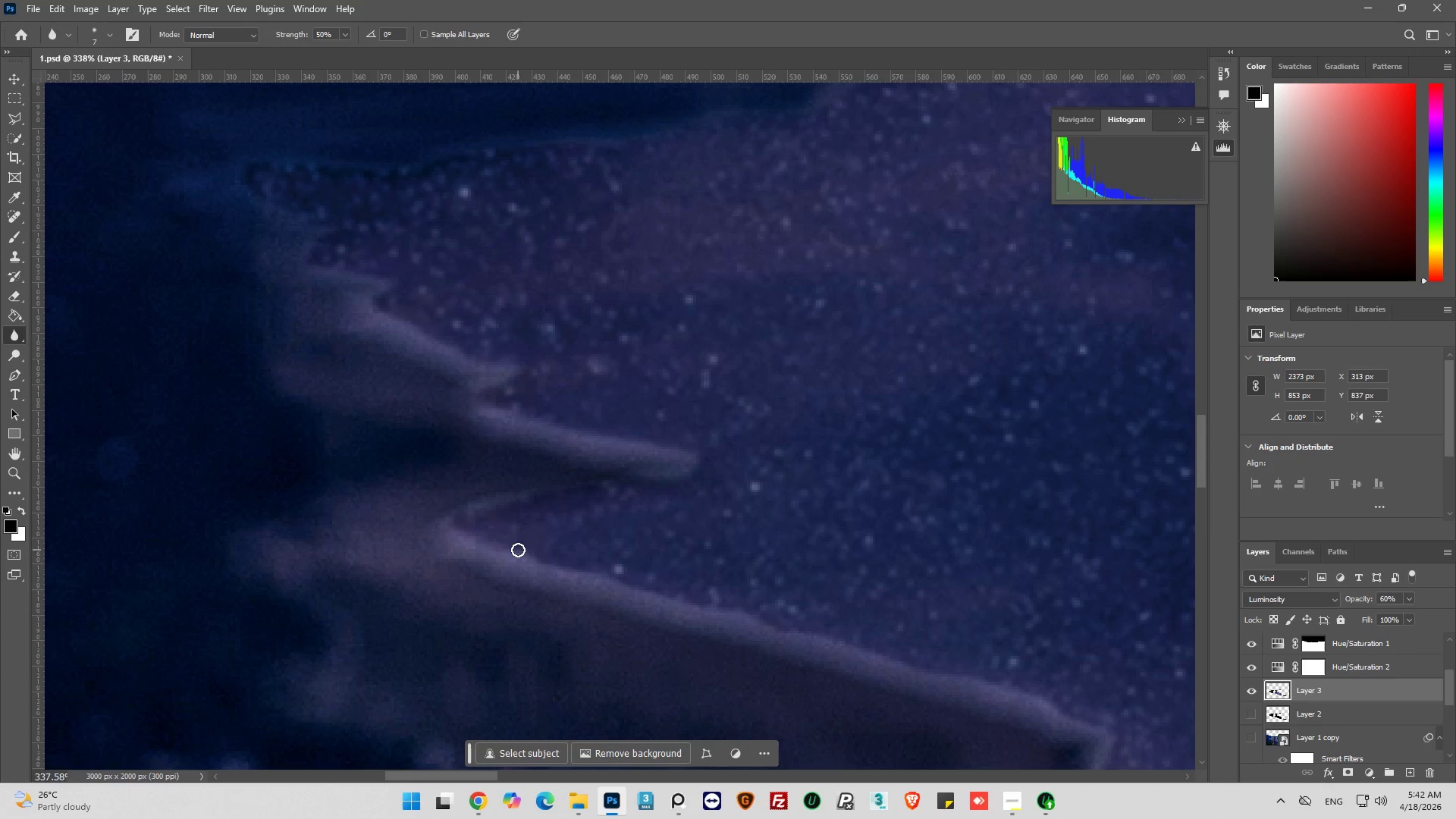 
left_click_drag(start_coordinate=[518, 550], to_coordinate=[572, 577])
 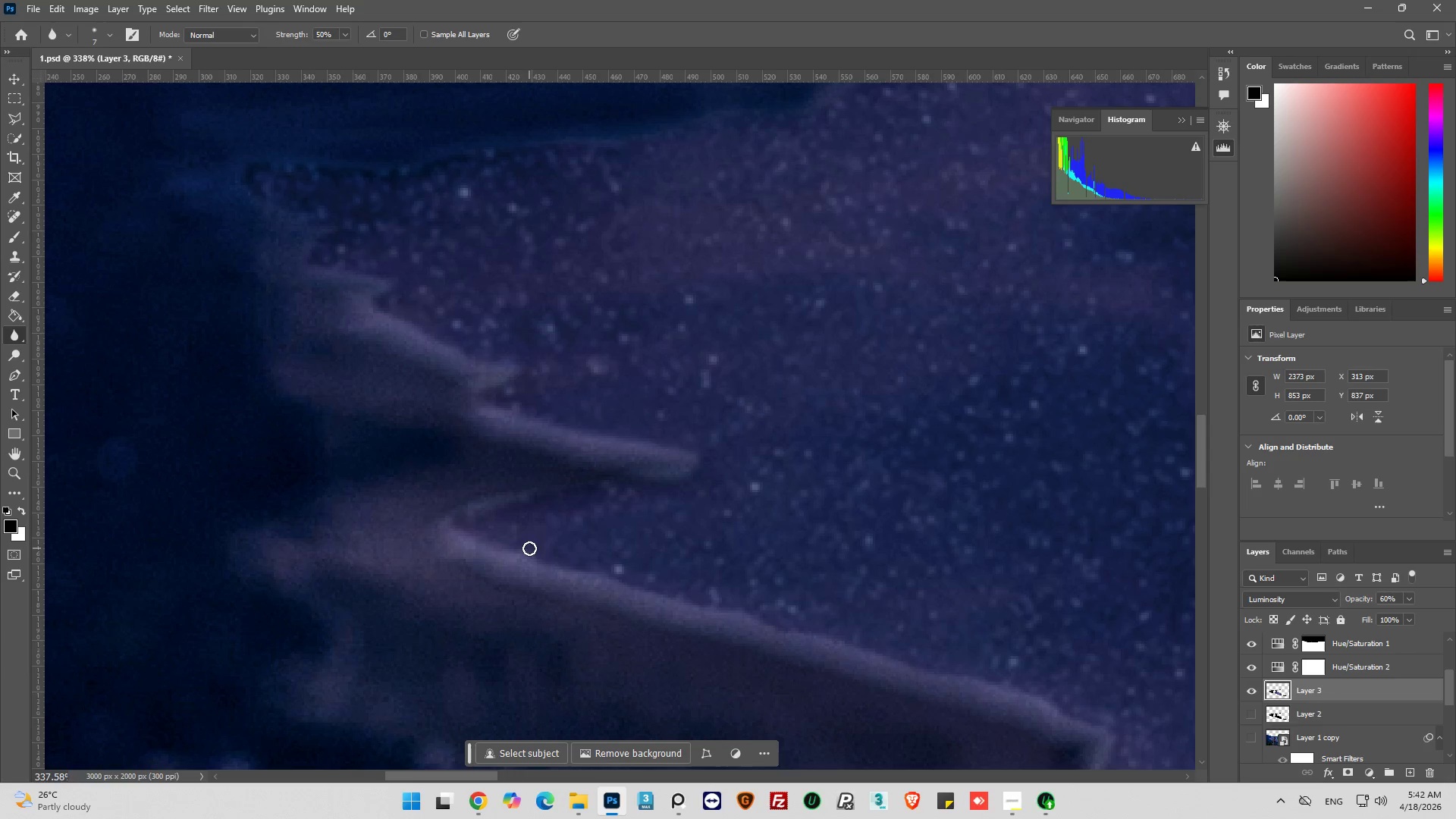 
left_click_drag(start_coordinate=[529, 548], to_coordinate=[603, 582])
 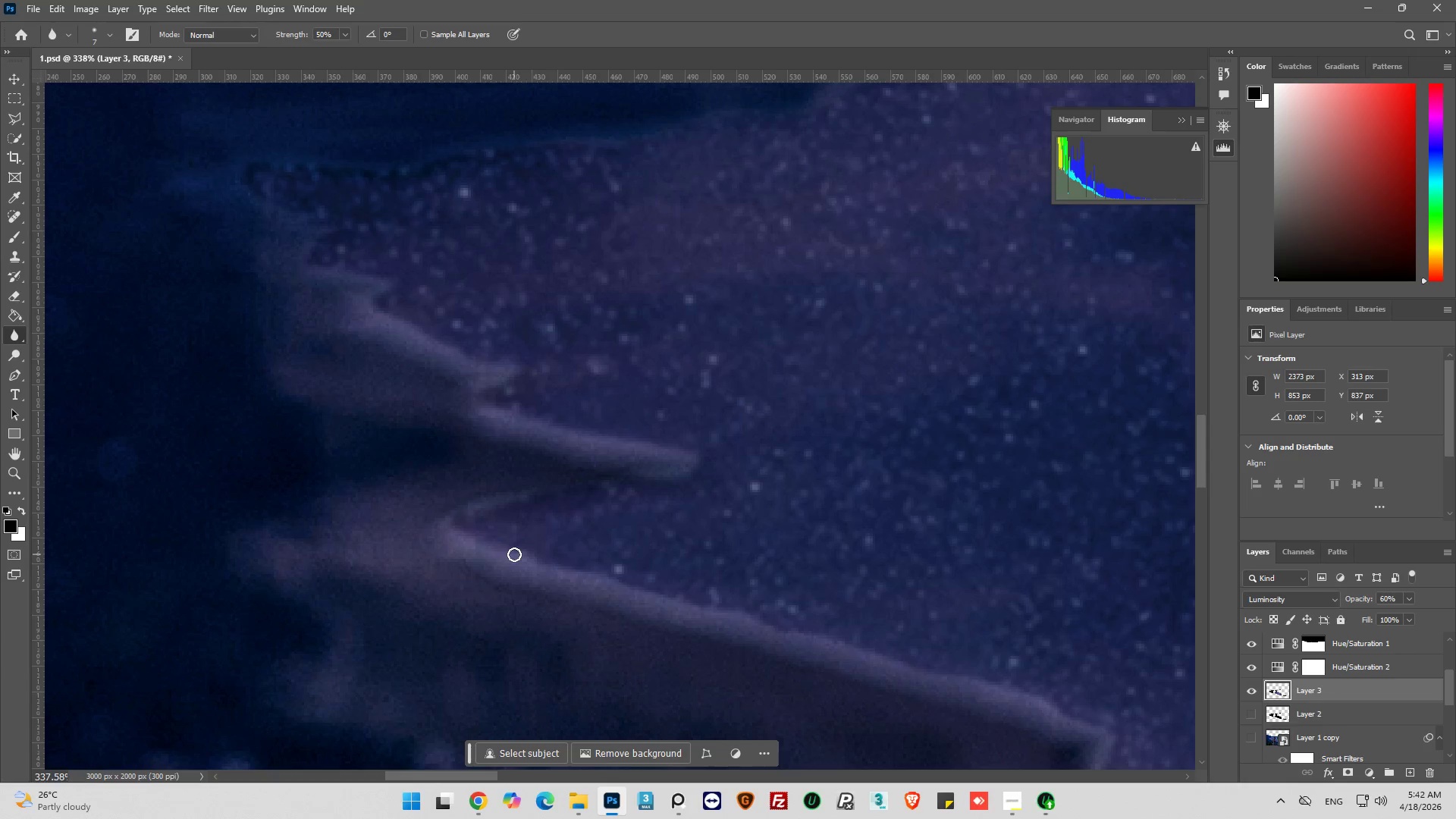 
left_click_drag(start_coordinate=[514, 554], to_coordinate=[613, 583])
 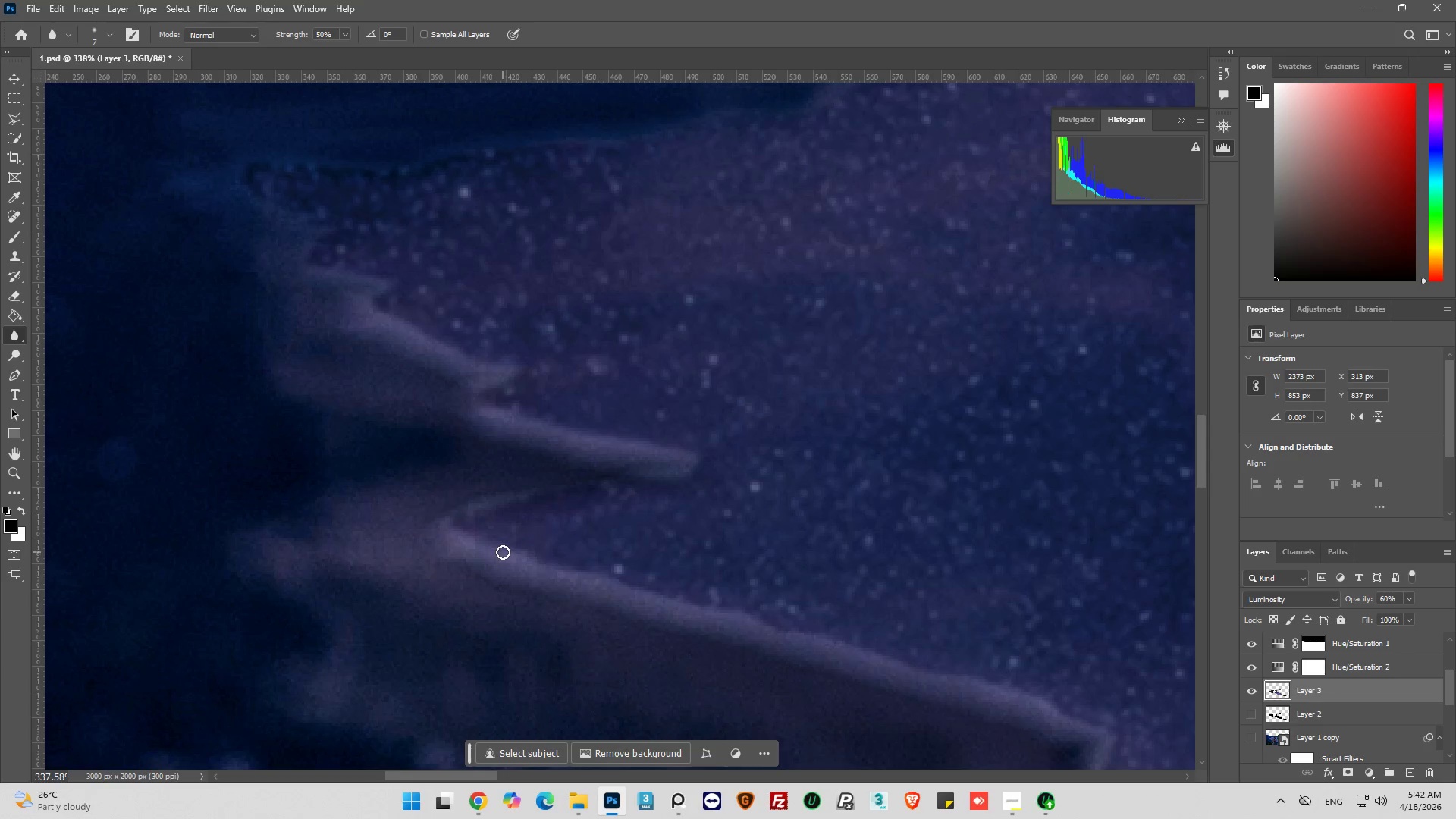 
left_click_drag(start_coordinate=[511, 552], to_coordinate=[647, 598])
 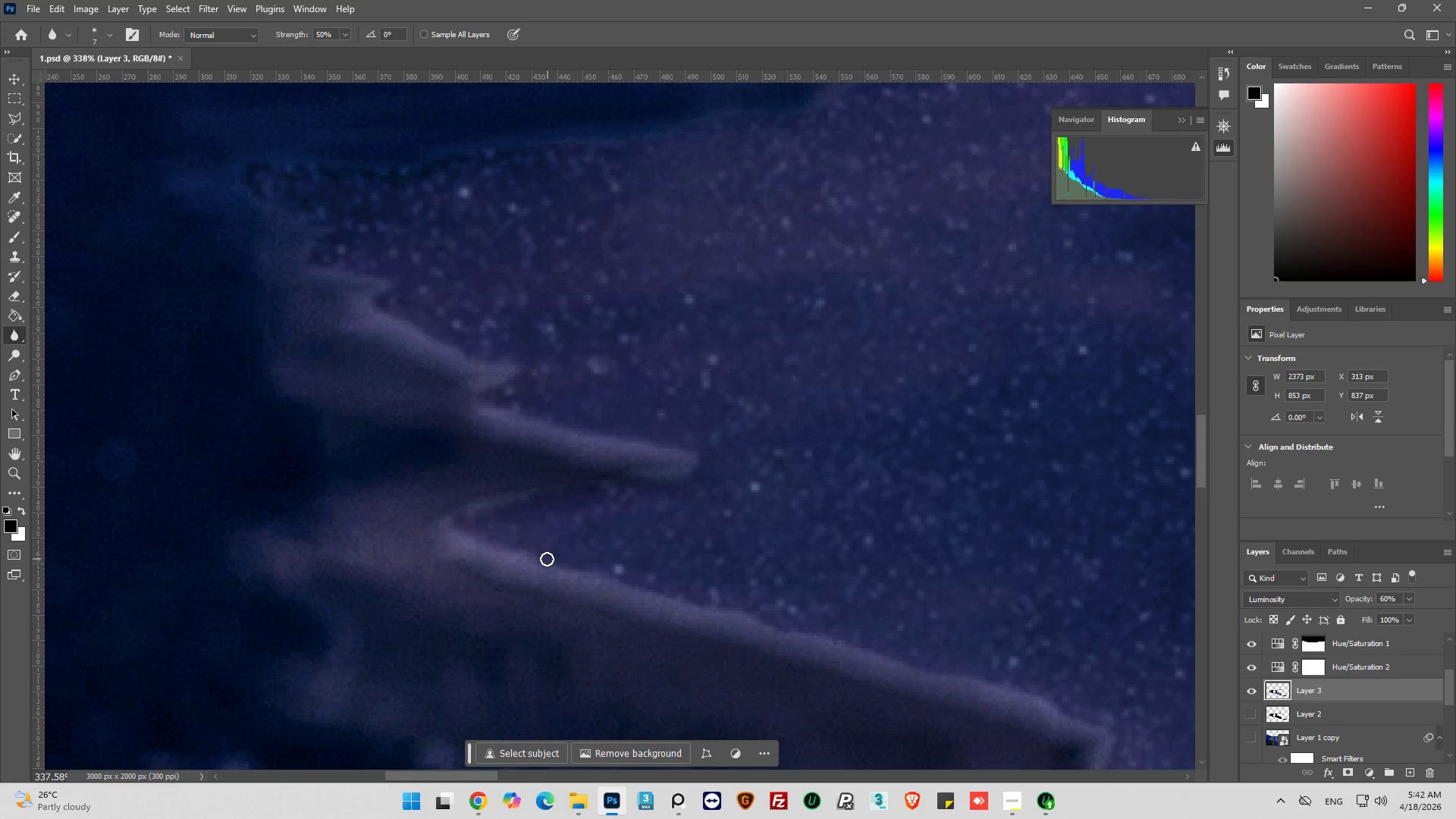 
left_click_drag(start_coordinate=[547, 559], to_coordinate=[653, 595])
 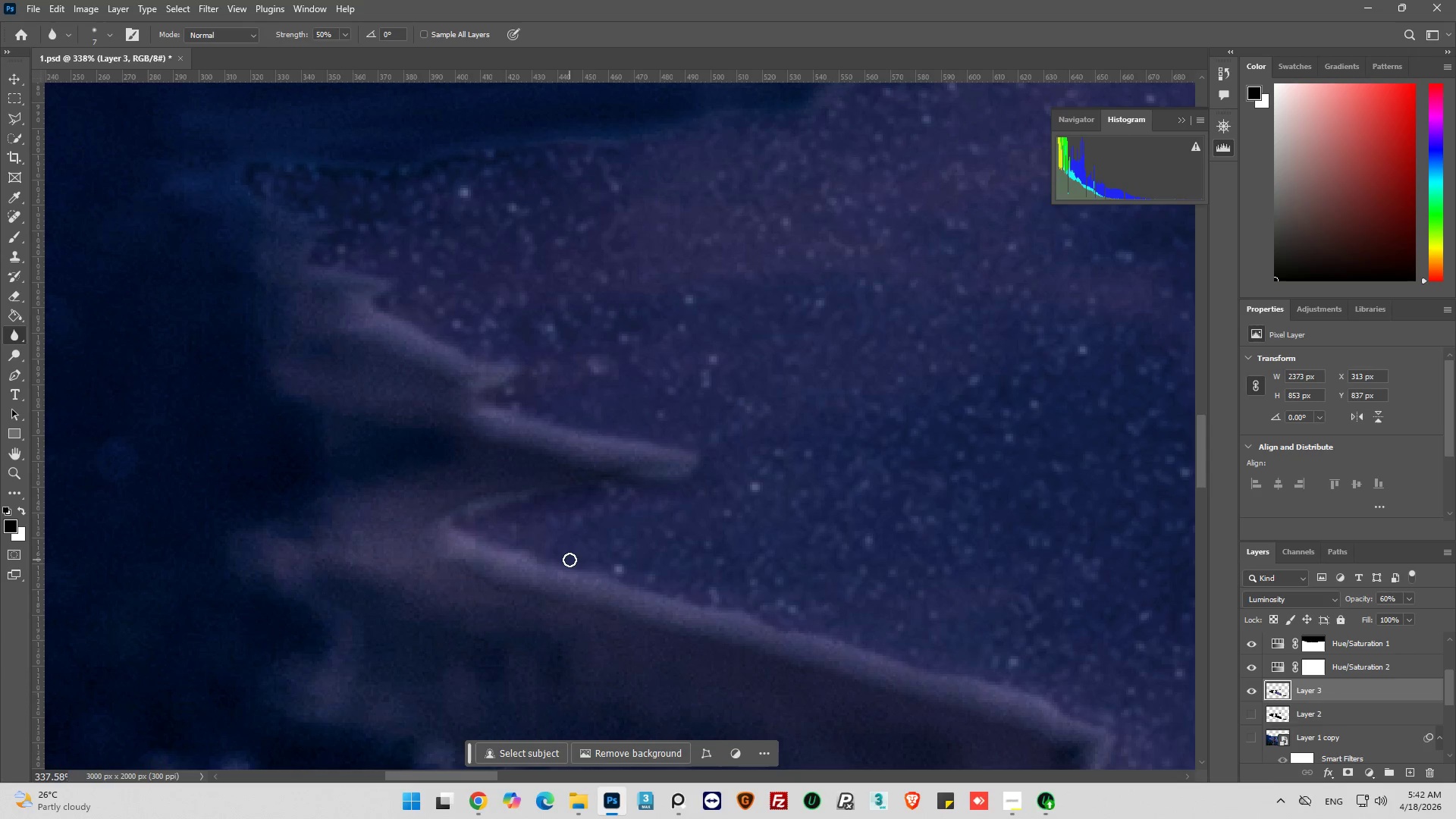 
left_click_drag(start_coordinate=[569, 560], to_coordinate=[676, 607])
 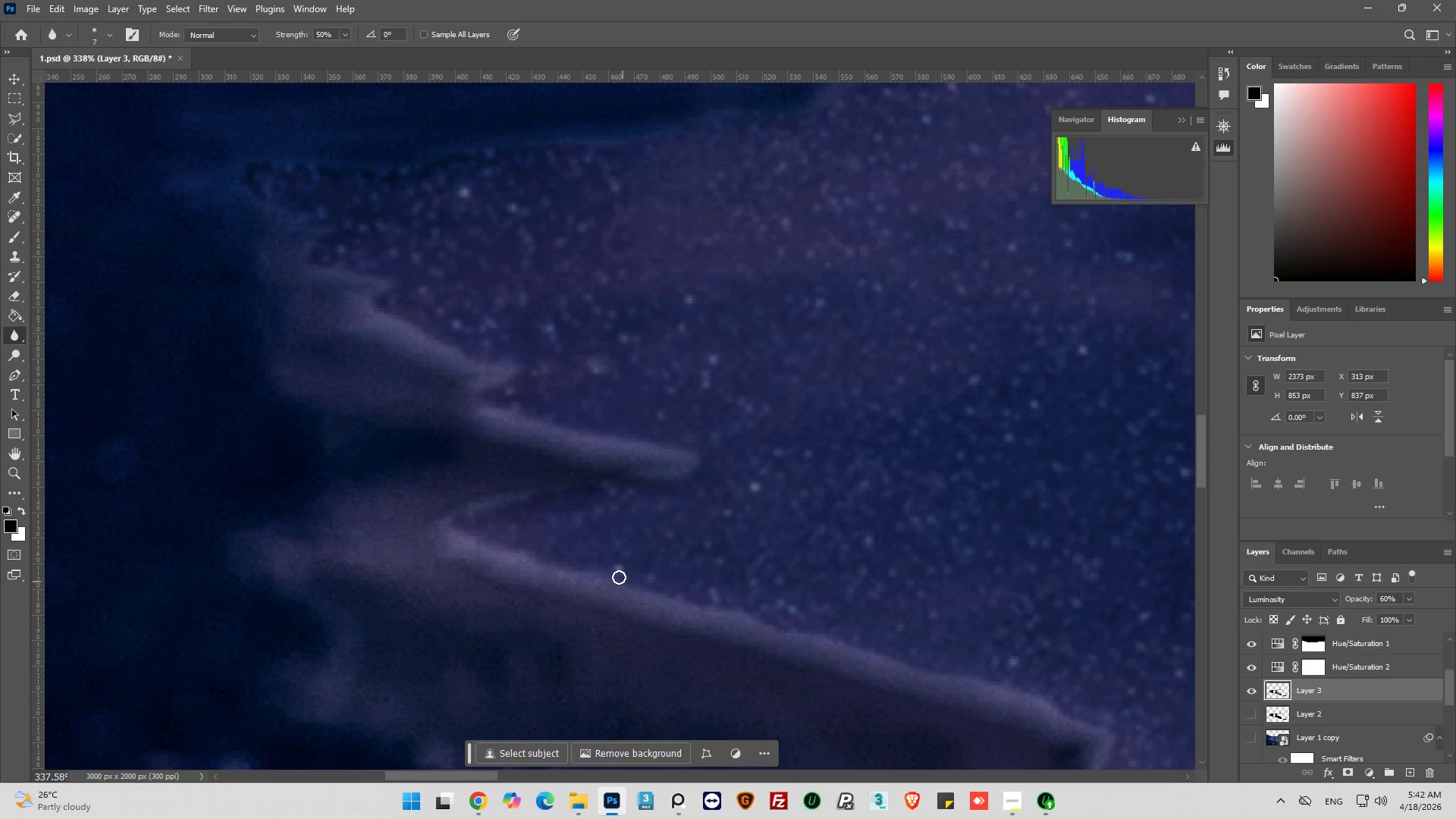 
left_click_drag(start_coordinate=[619, 577], to_coordinate=[713, 621])
 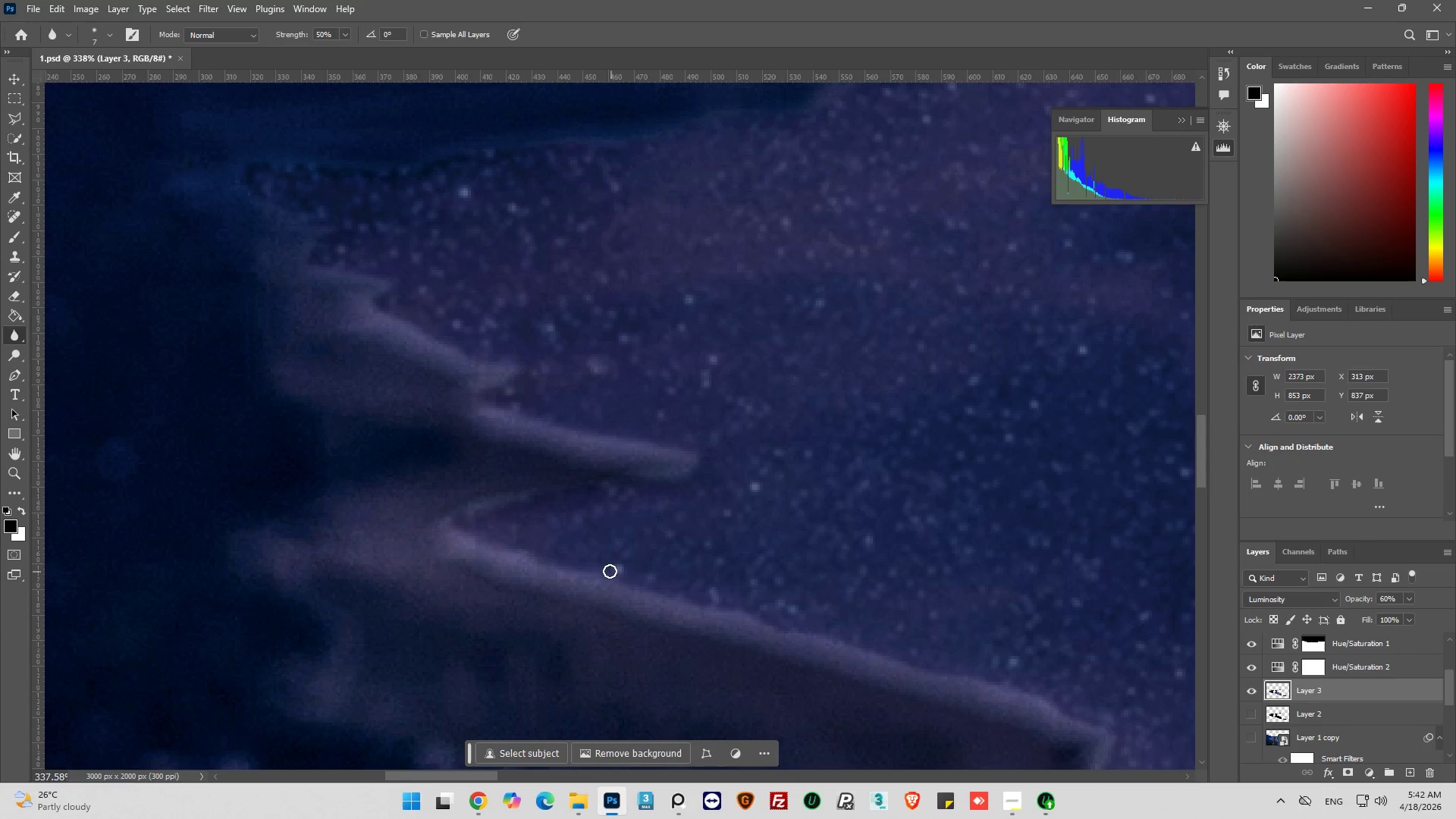 
hold_key(key=AltLeft, duration=0.83)
 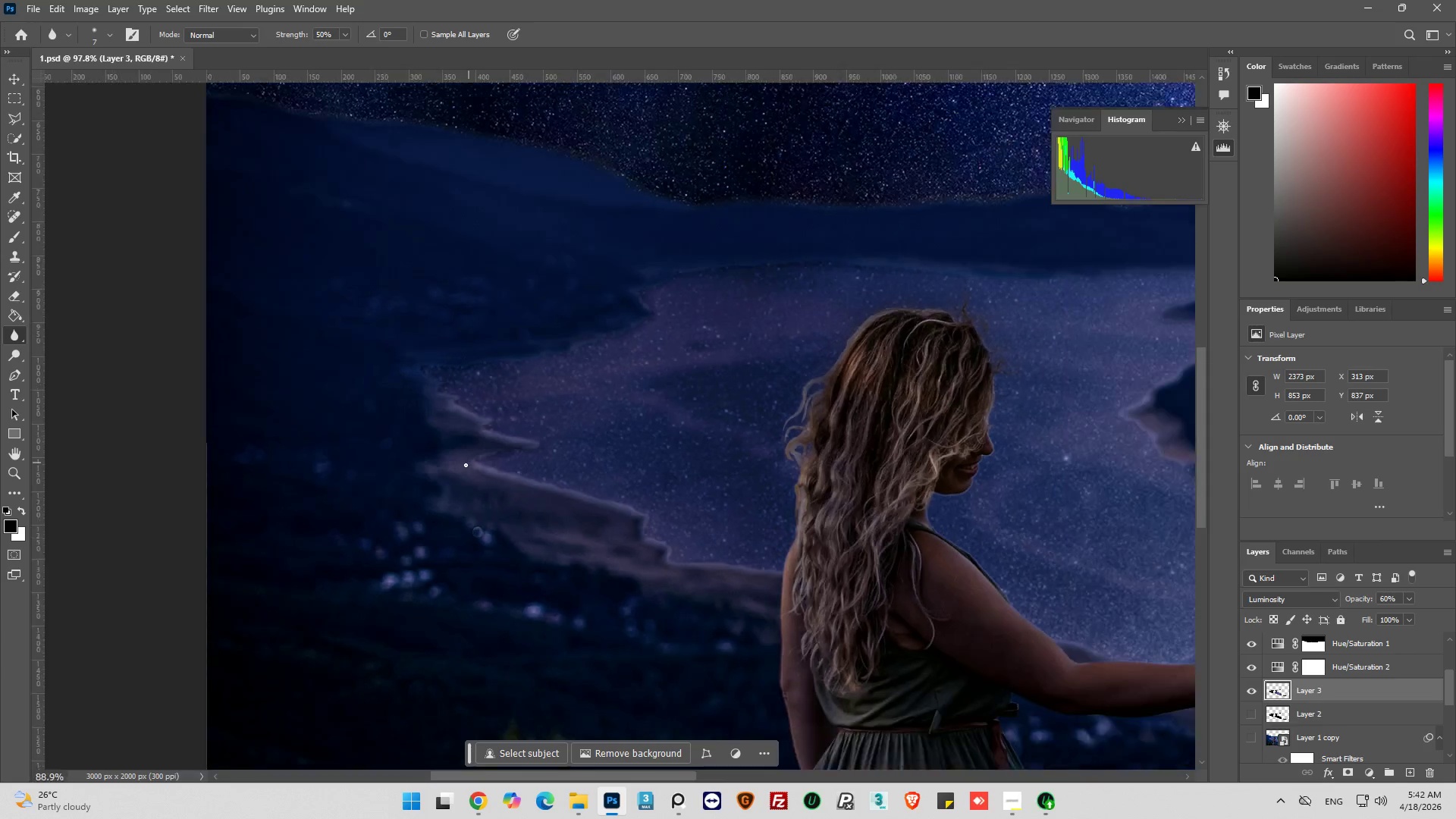 
hold_key(key=AltLeft, duration=0.5)
 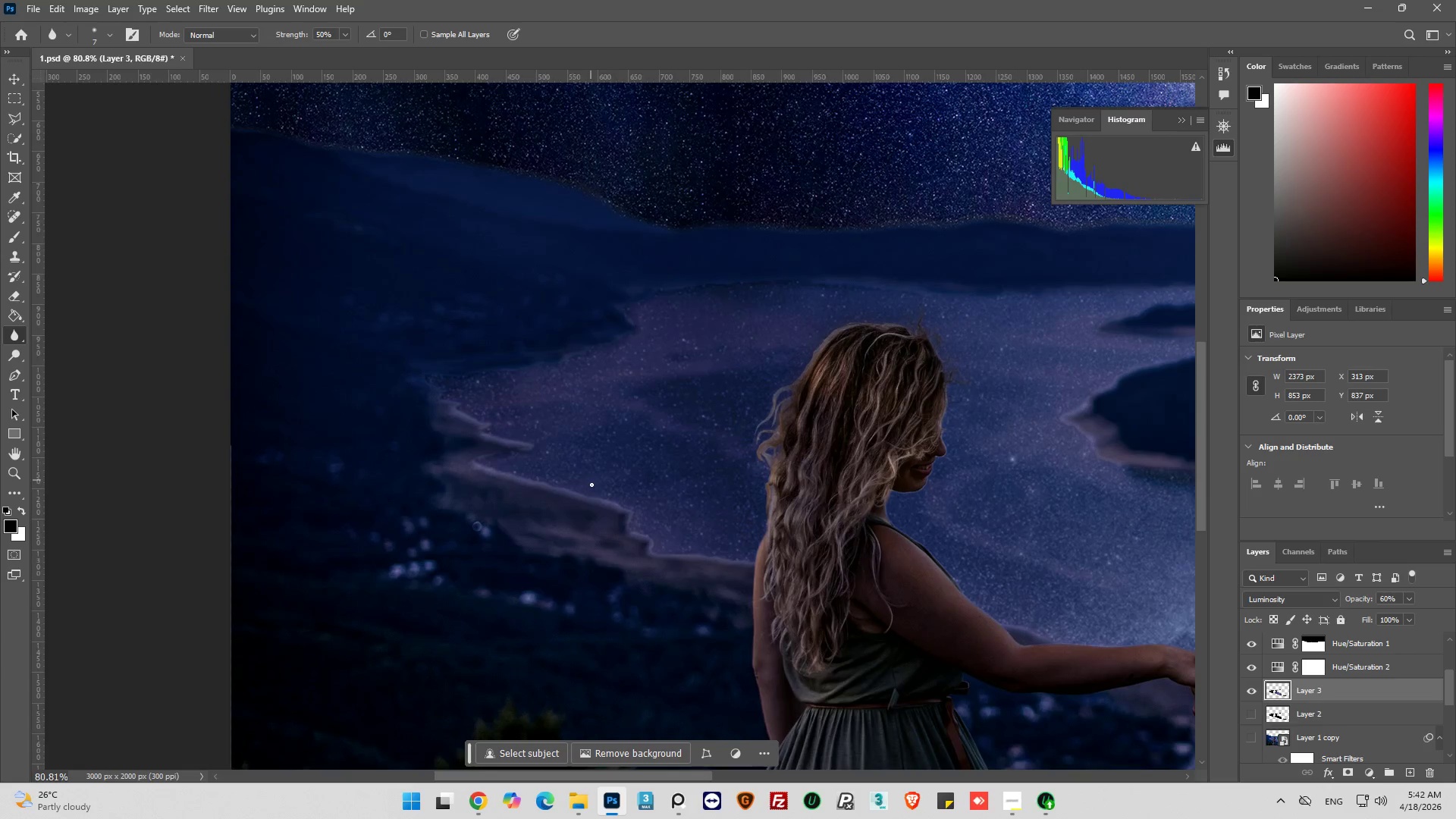 
hold_key(key=AltLeft, duration=0.31)
 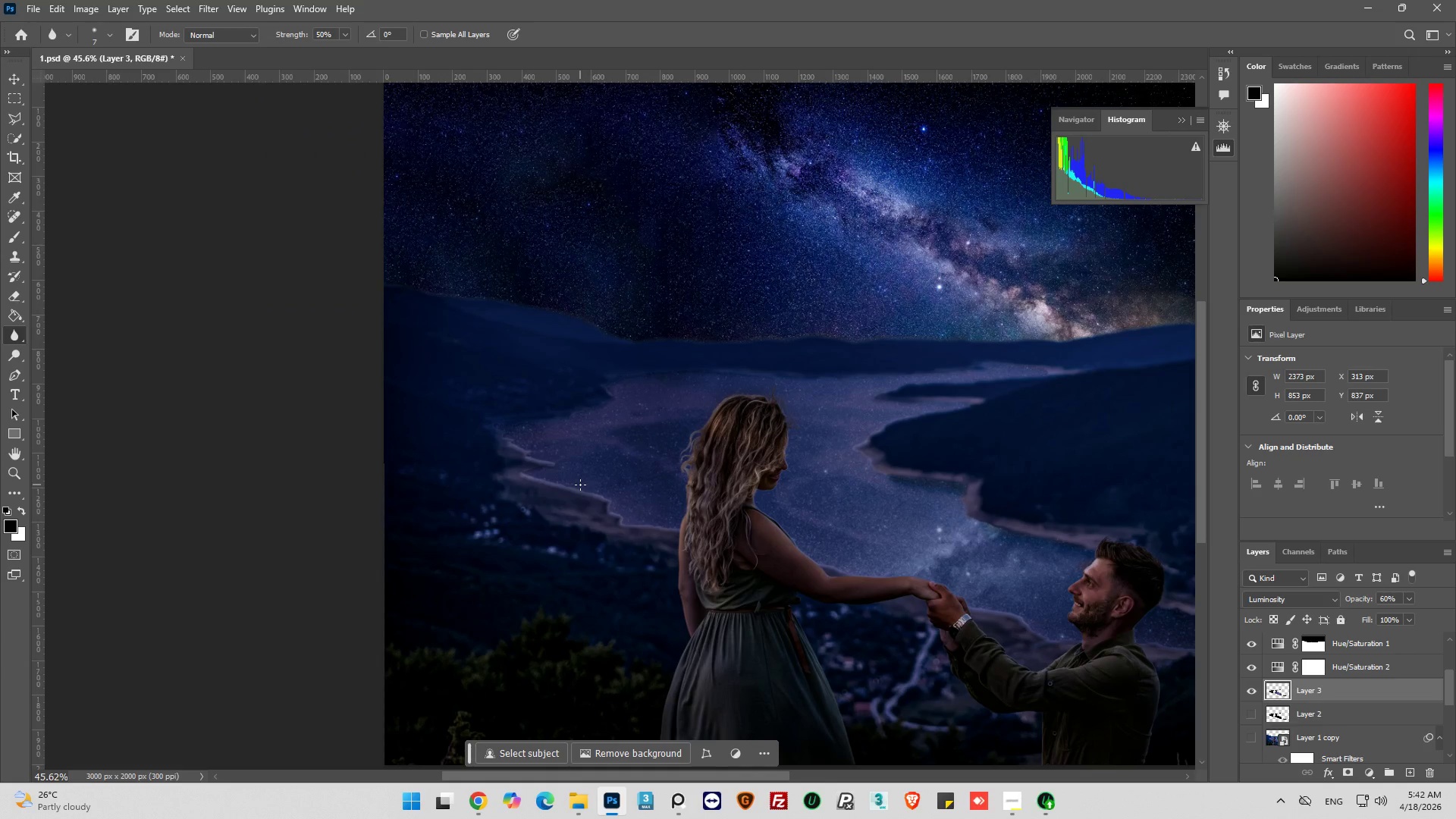 
scroll: coordinate [580, 488], scroll_direction: down, amount: 26.0
 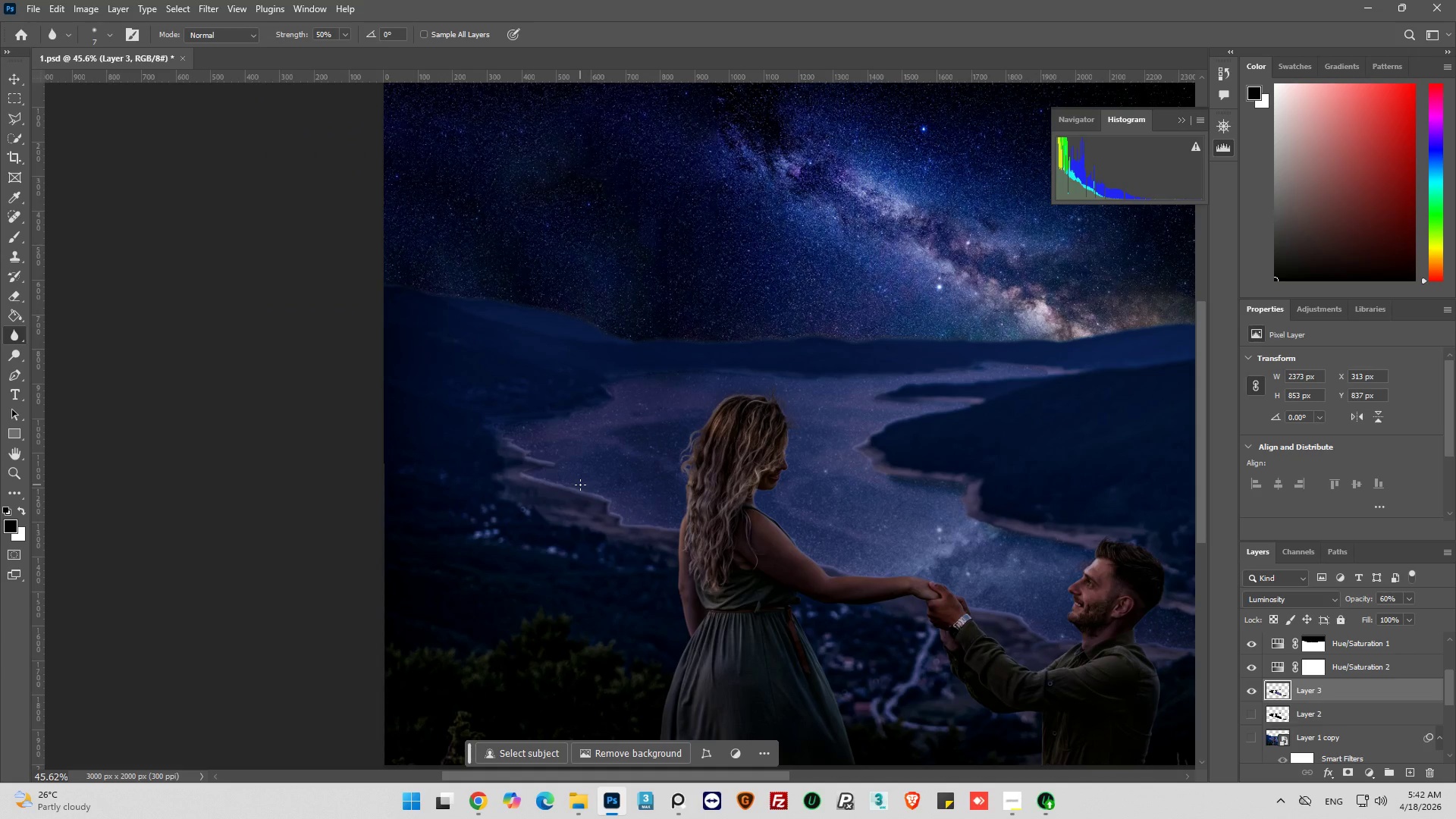 
hold_key(key=AltLeft, duration=1.5)
scroll: coordinate [651, 483], scroll_direction: up, amount: 17.0
 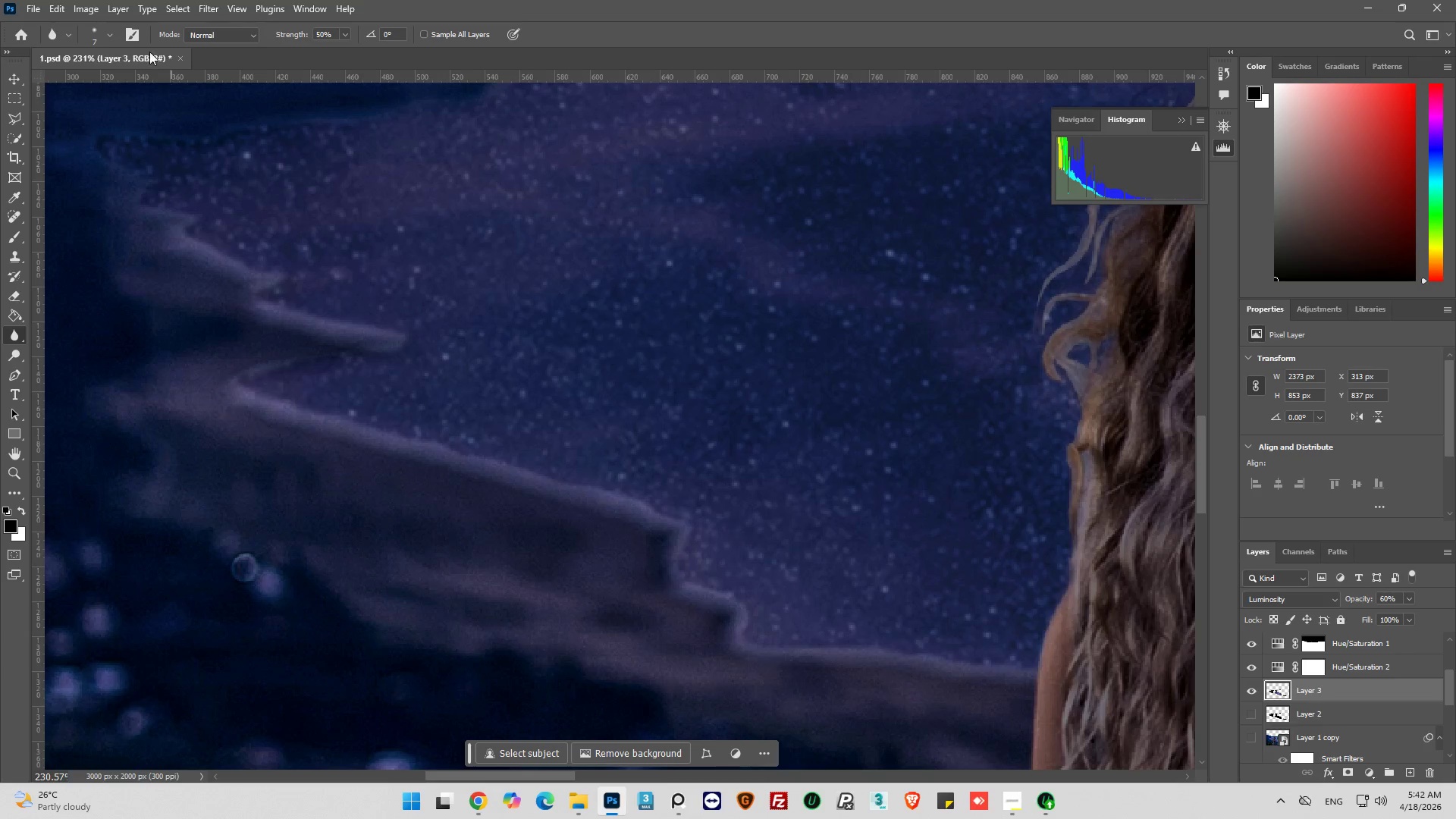 
left_click([113, 35])
 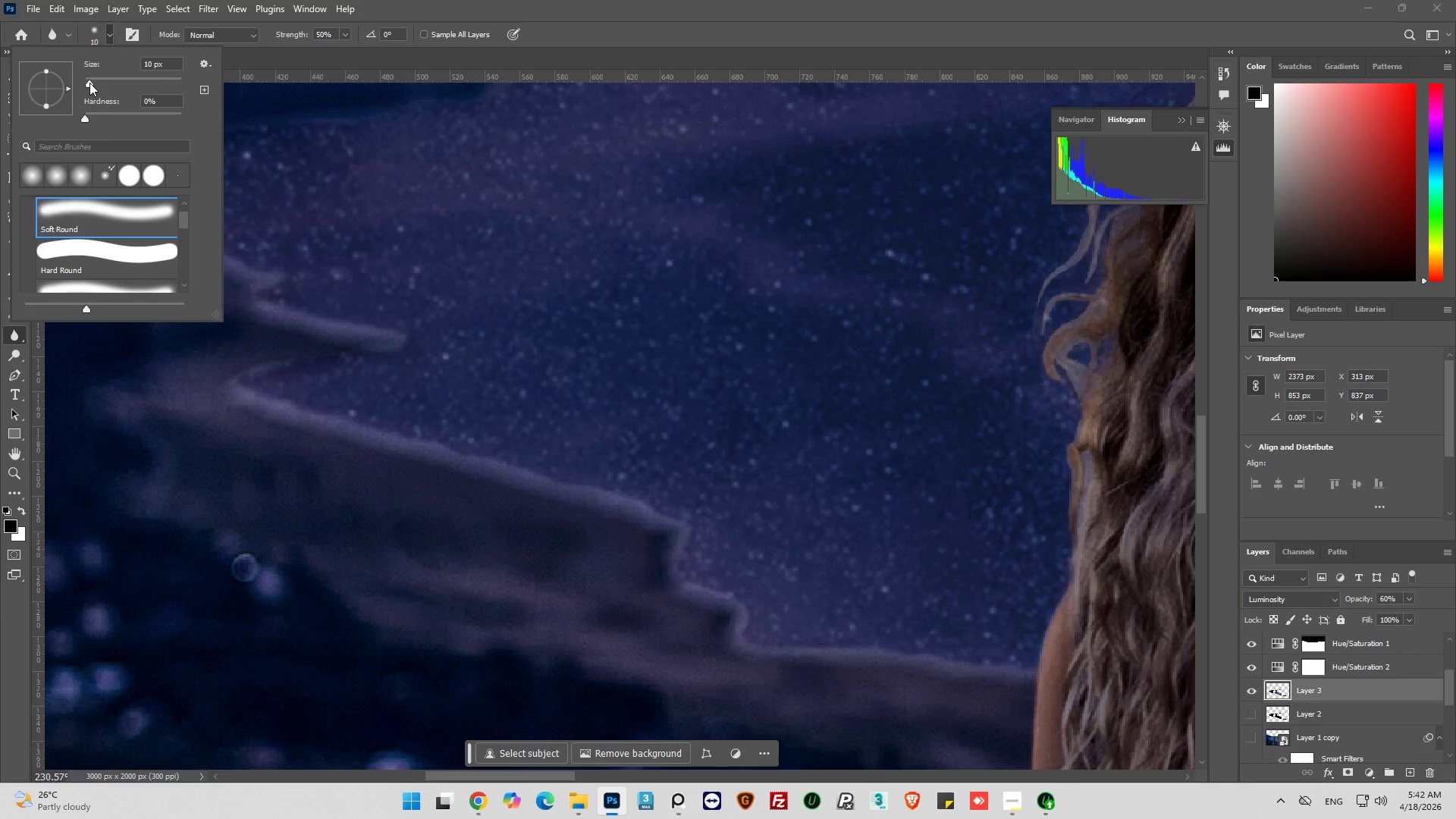 
left_click([89, 83])
 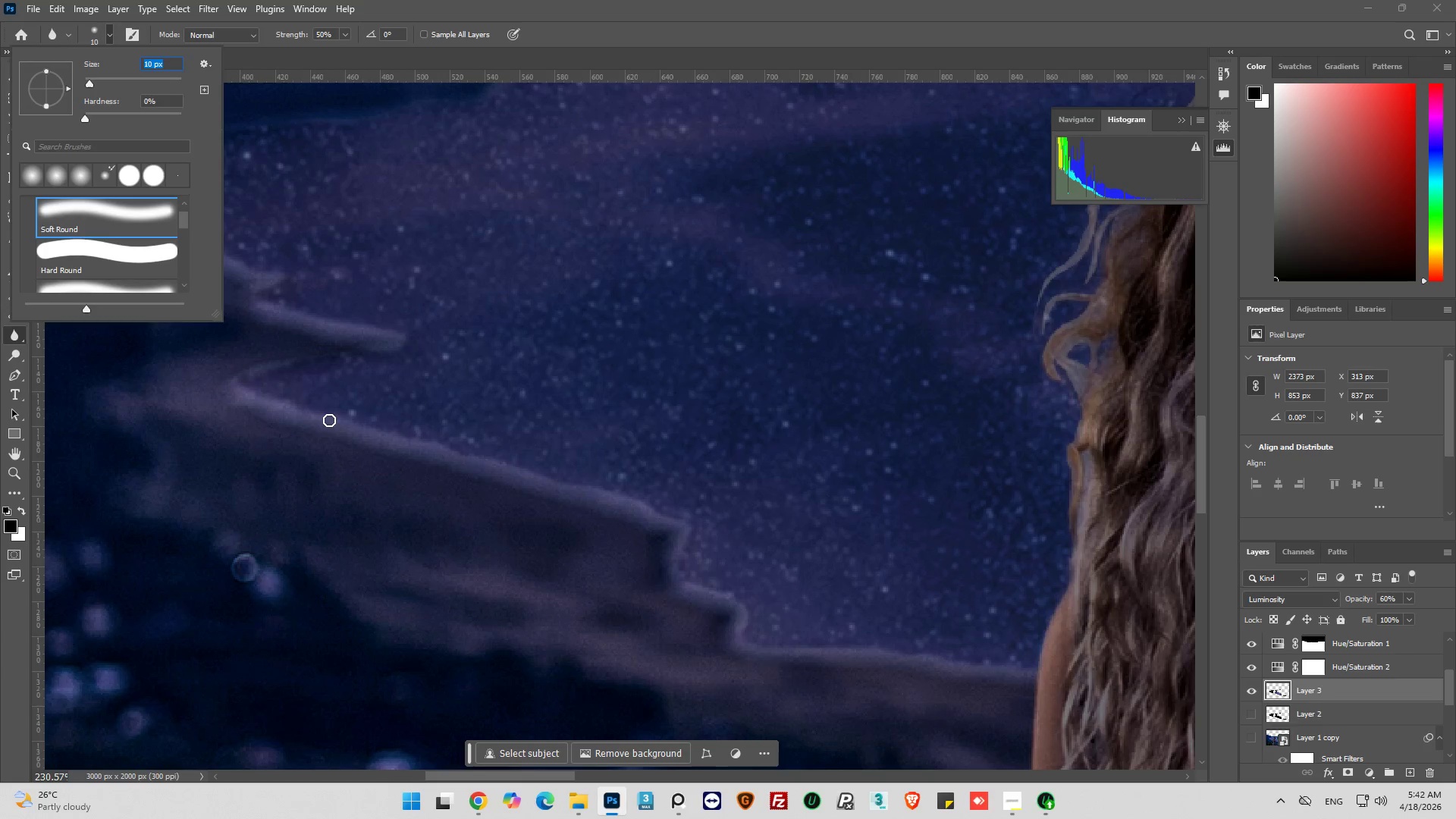 
left_click_drag(start_coordinate=[331, 419], to_coordinate=[447, 452])
 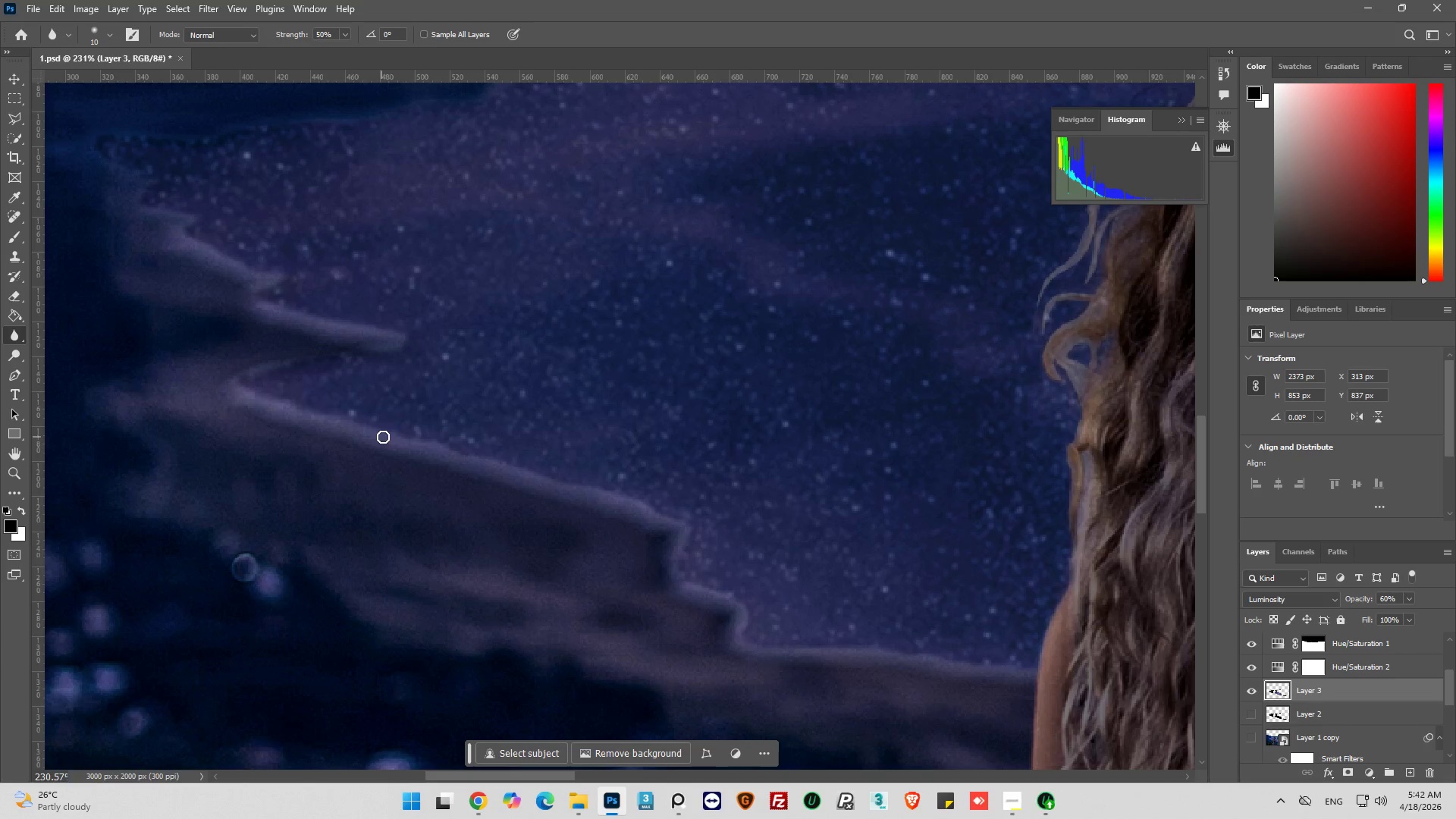 
left_click_drag(start_coordinate=[383, 437], to_coordinate=[458, 455])
 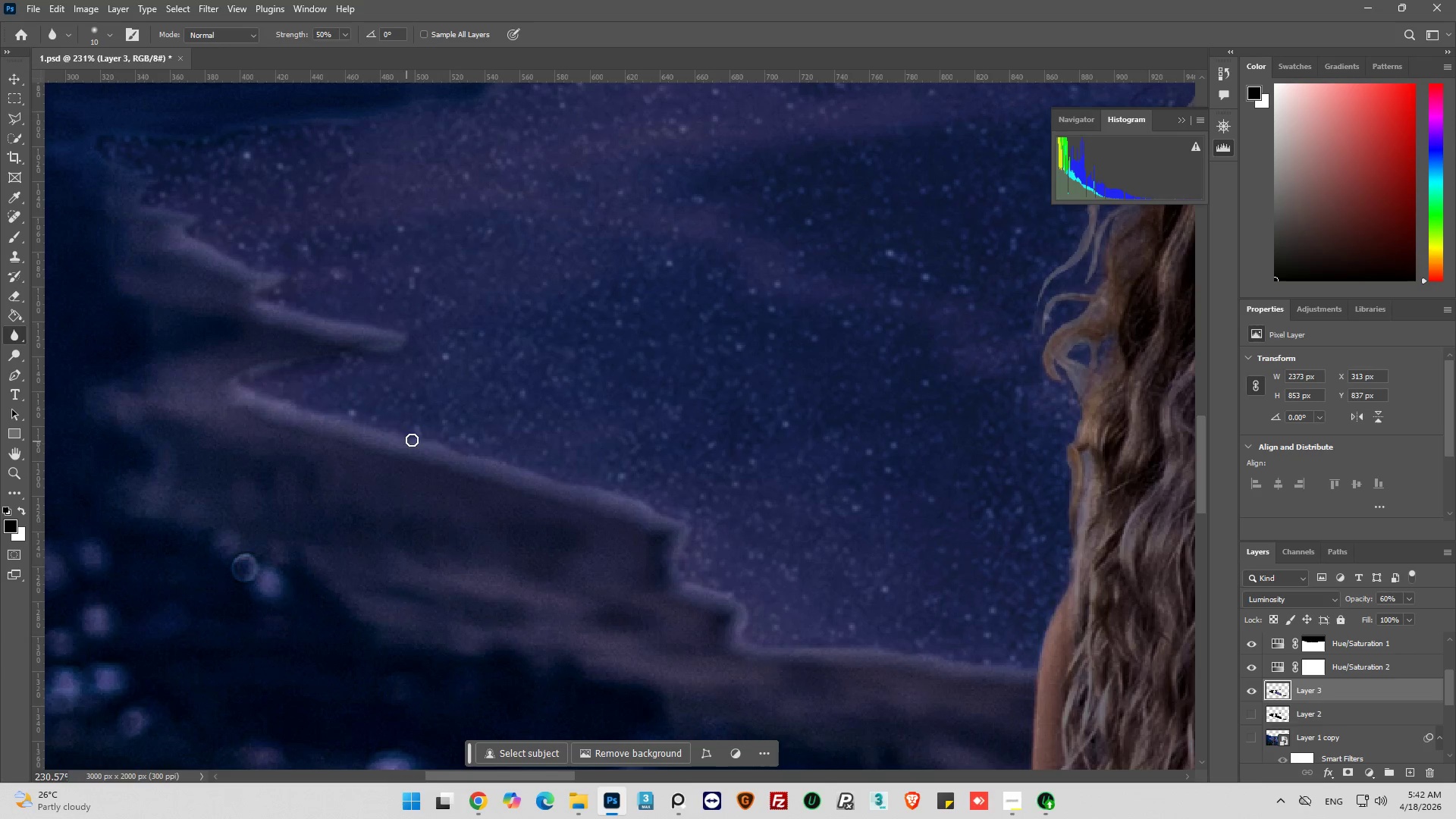 
left_click_drag(start_coordinate=[425, 439], to_coordinate=[483, 468])
 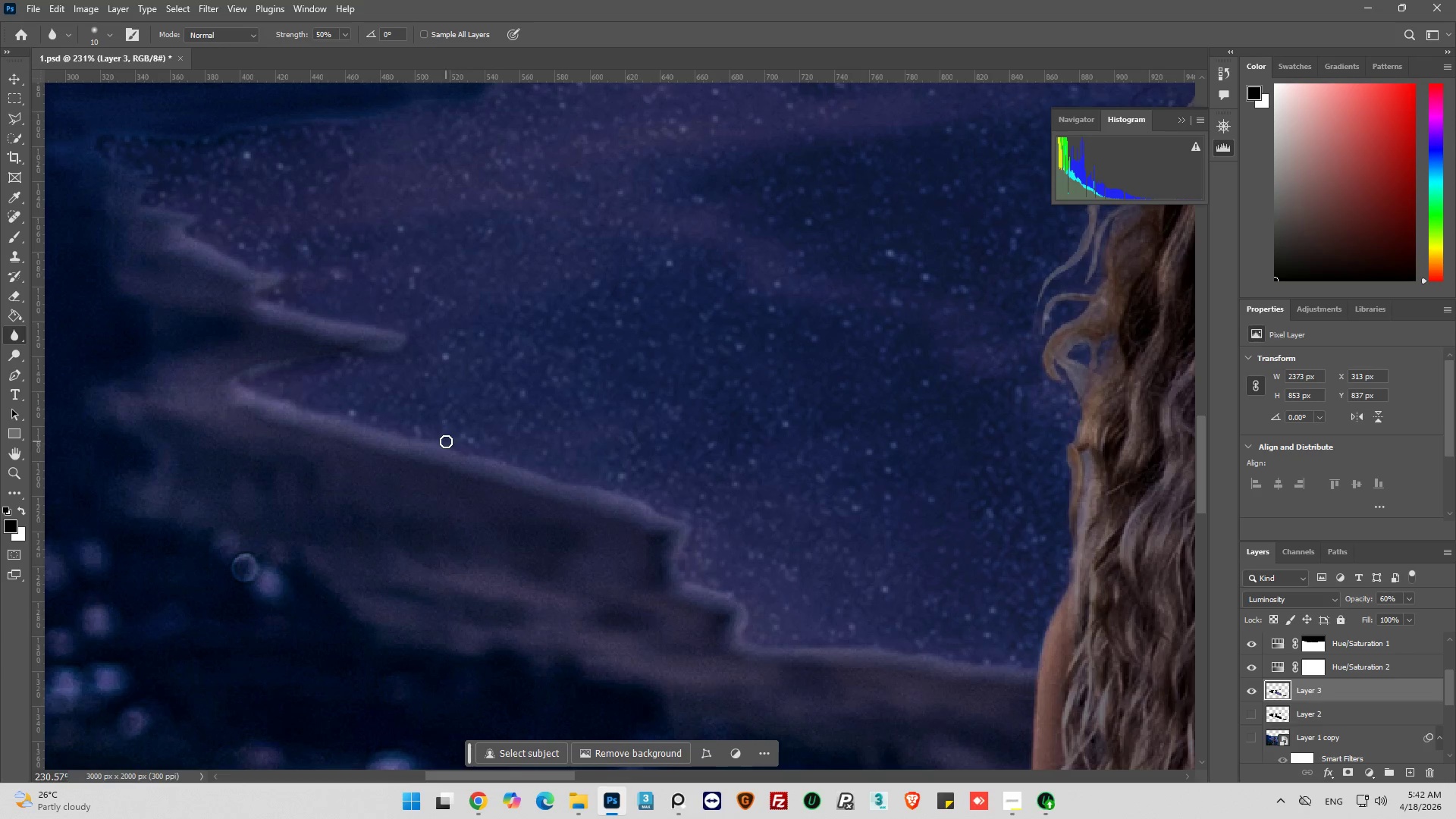 
left_click_drag(start_coordinate=[446, 441], to_coordinate=[523, 466])
 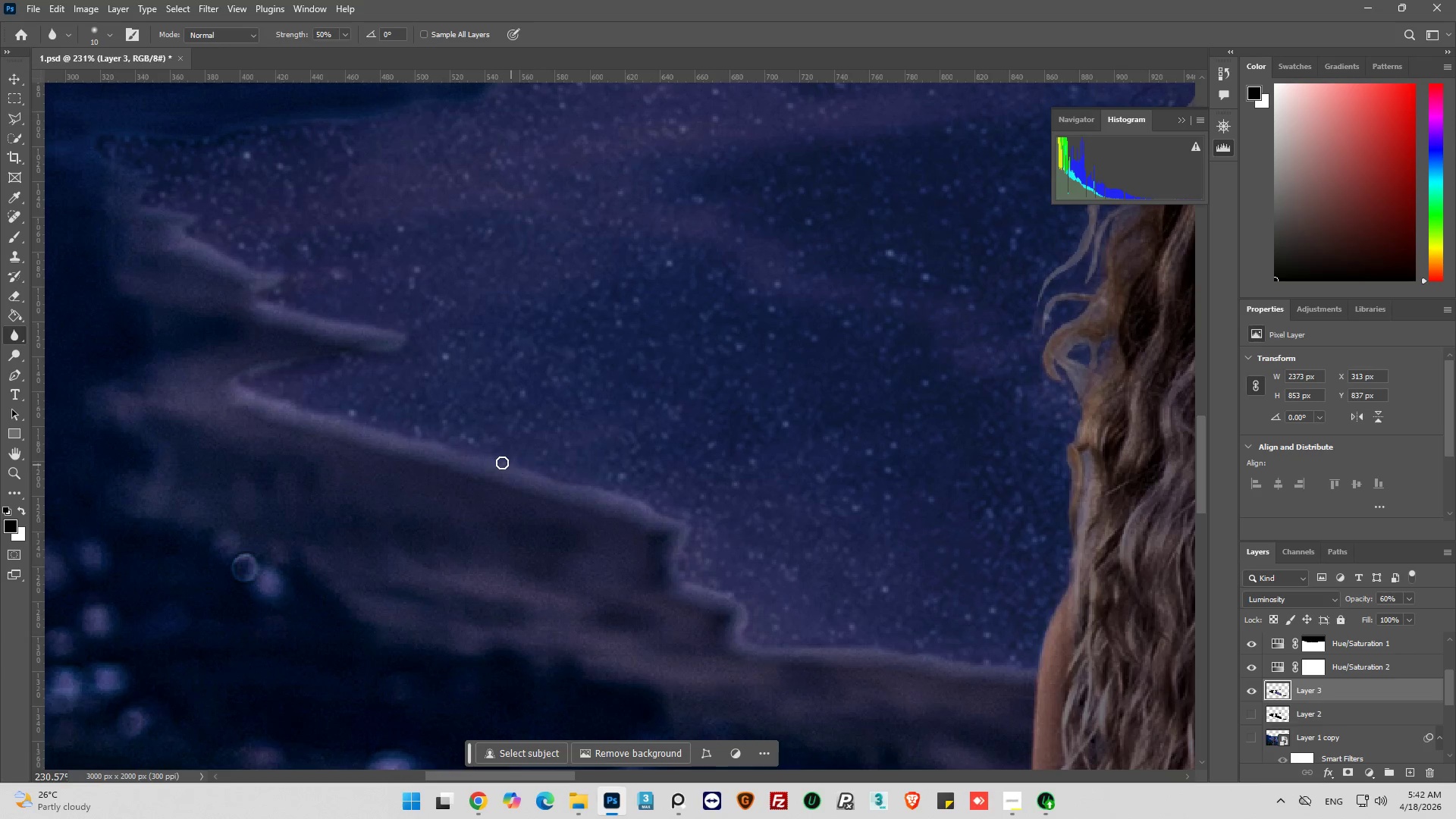 
left_click_drag(start_coordinate=[501, 462], to_coordinate=[555, 483])
 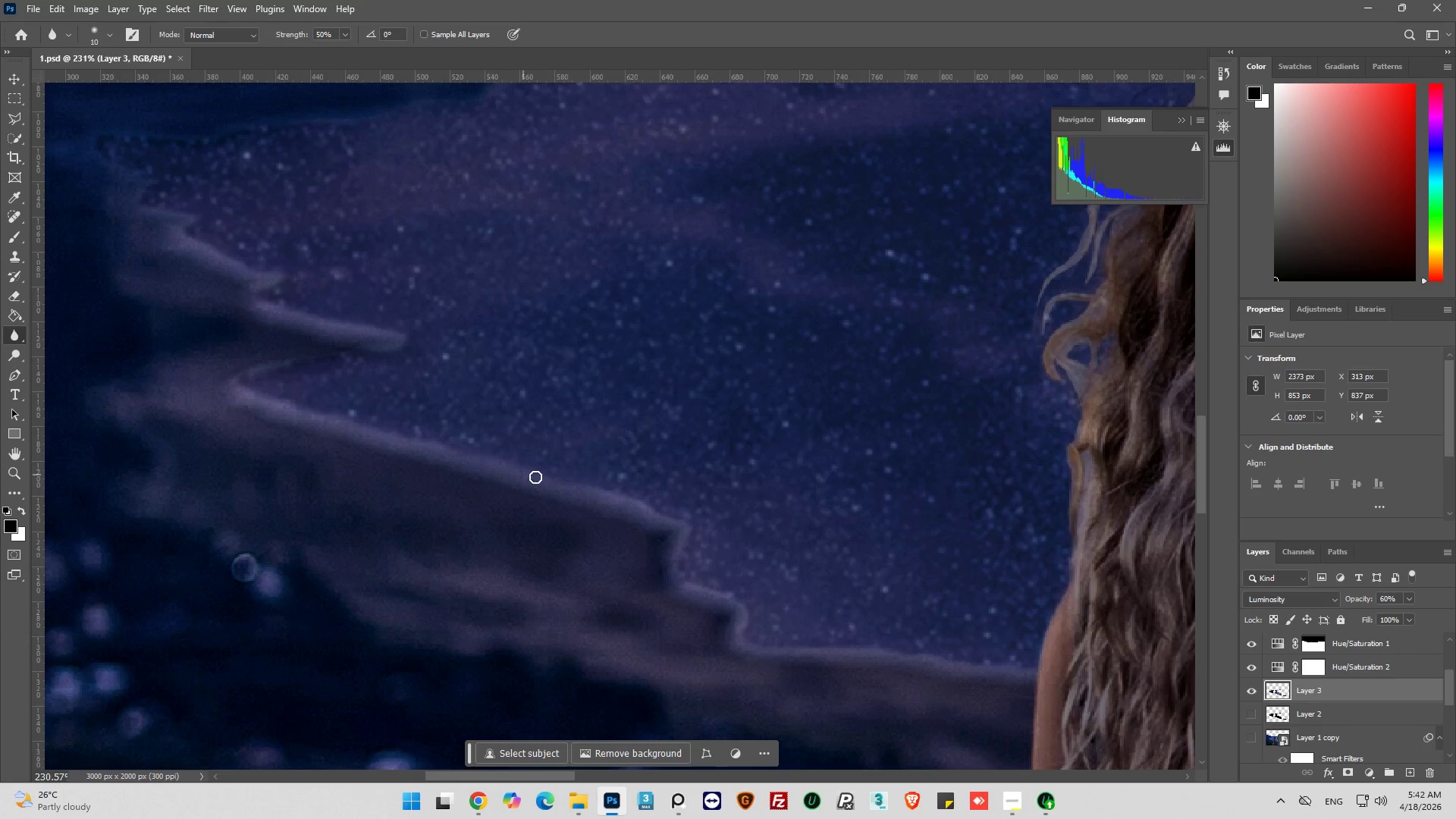 
left_click_drag(start_coordinate=[535, 477], to_coordinate=[616, 492])
 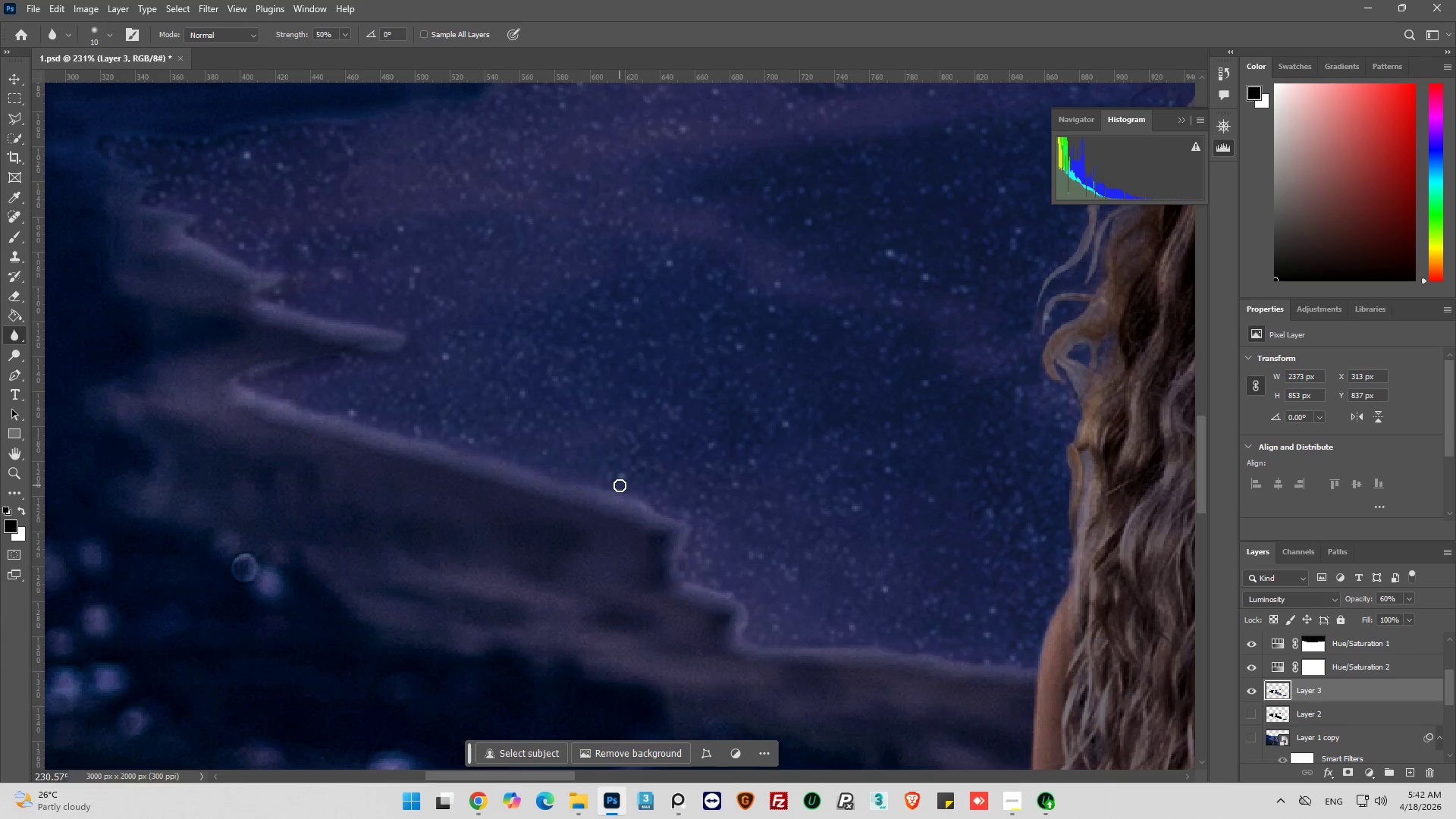 
left_click_drag(start_coordinate=[620, 485], to_coordinate=[664, 525])
 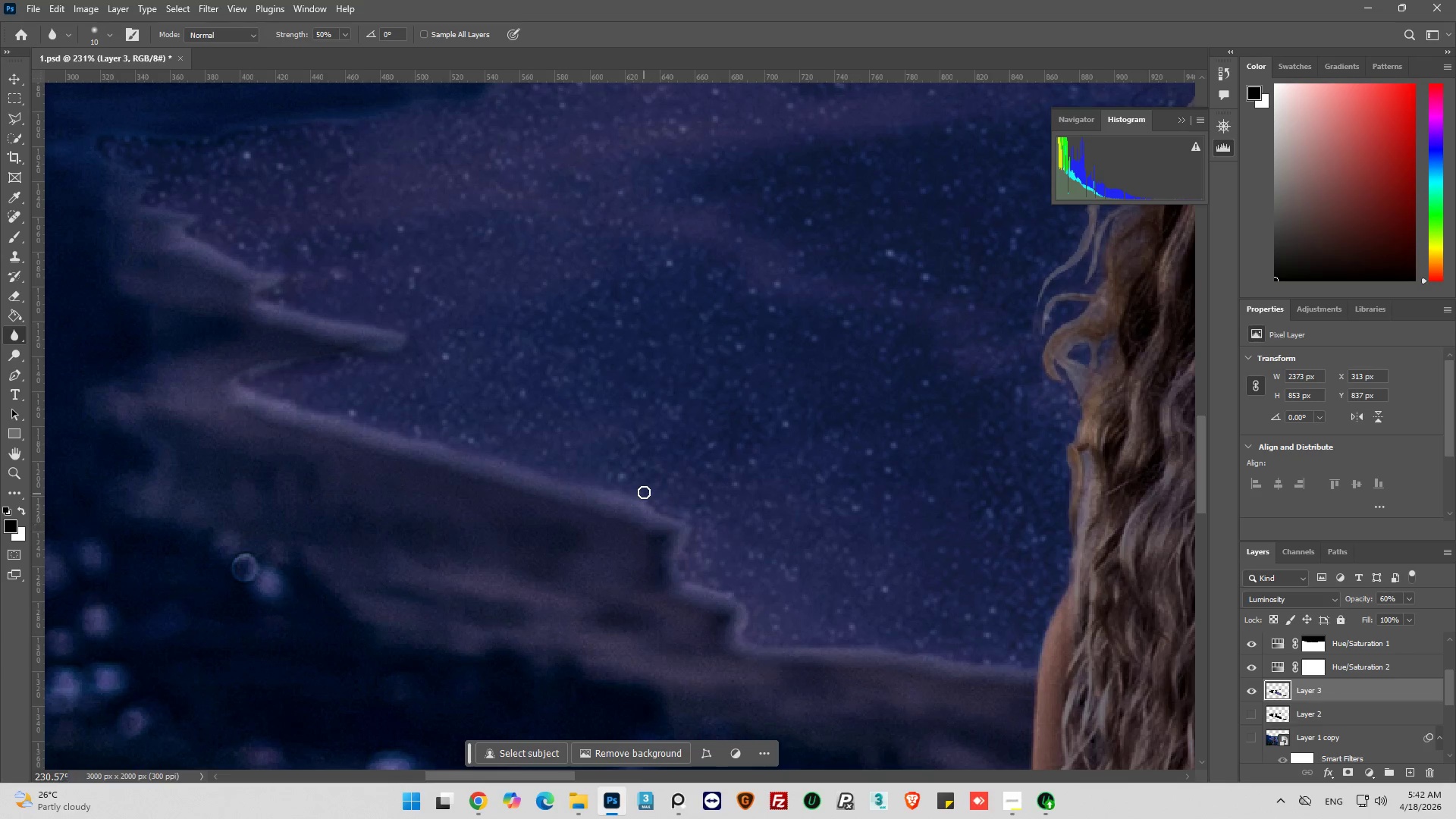 
left_click_drag(start_coordinate=[643, 492], to_coordinate=[644, 511])
 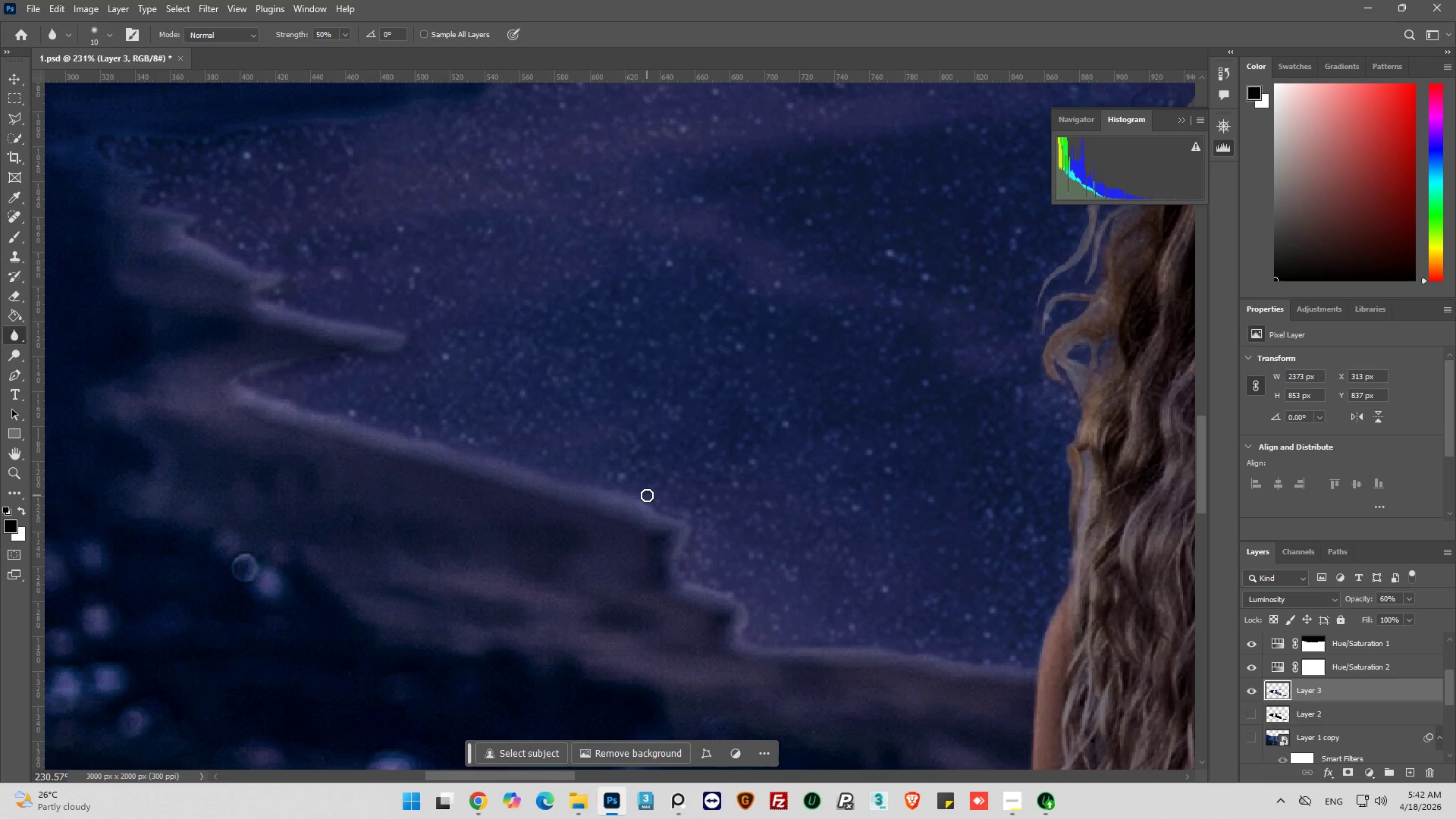 
left_click_drag(start_coordinate=[647, 495], to_coordinate=[670, 523])
 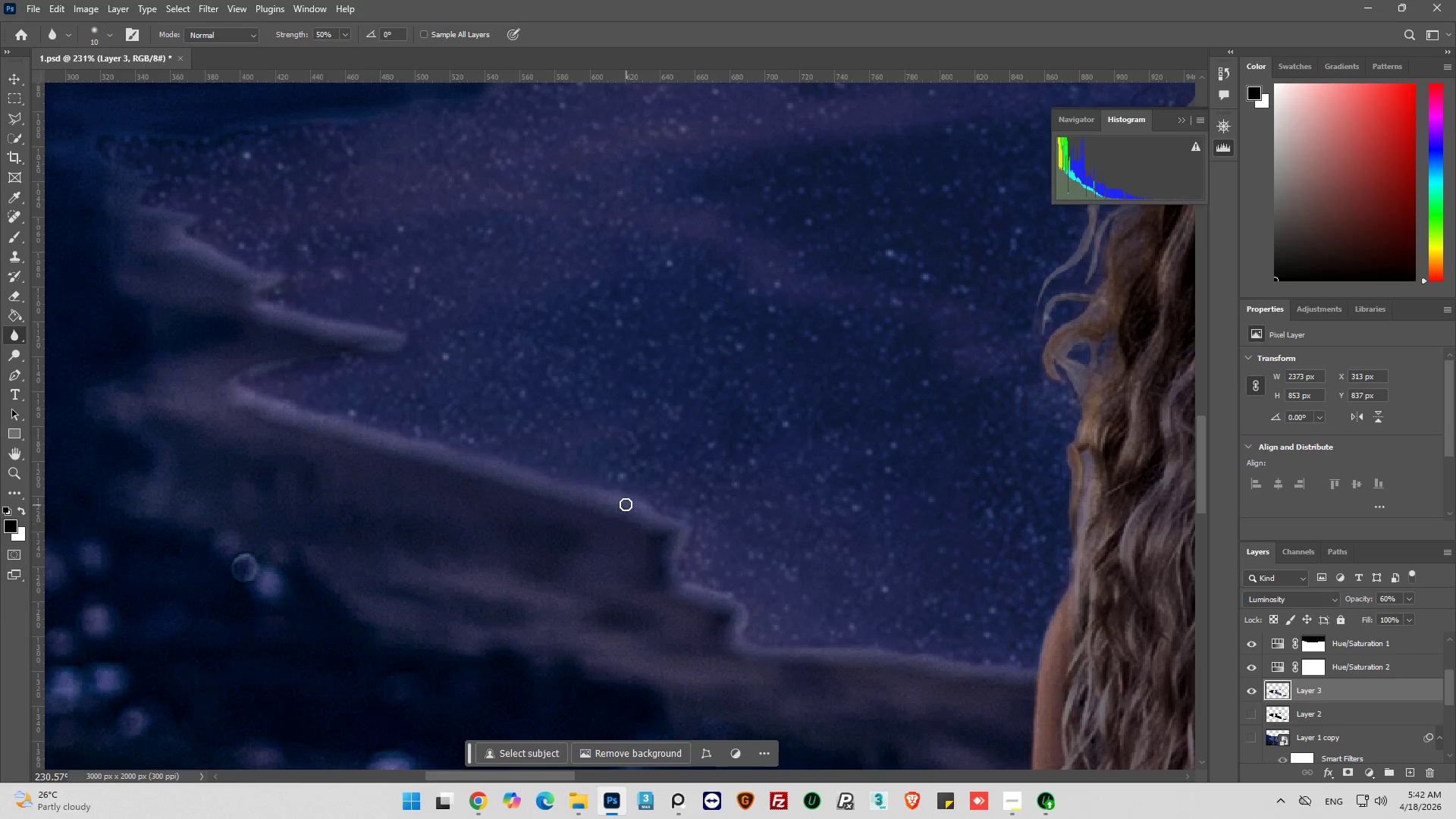 
left_click_drag(start_coordinate=[626, 504], to_coordinate=[673, 518])
 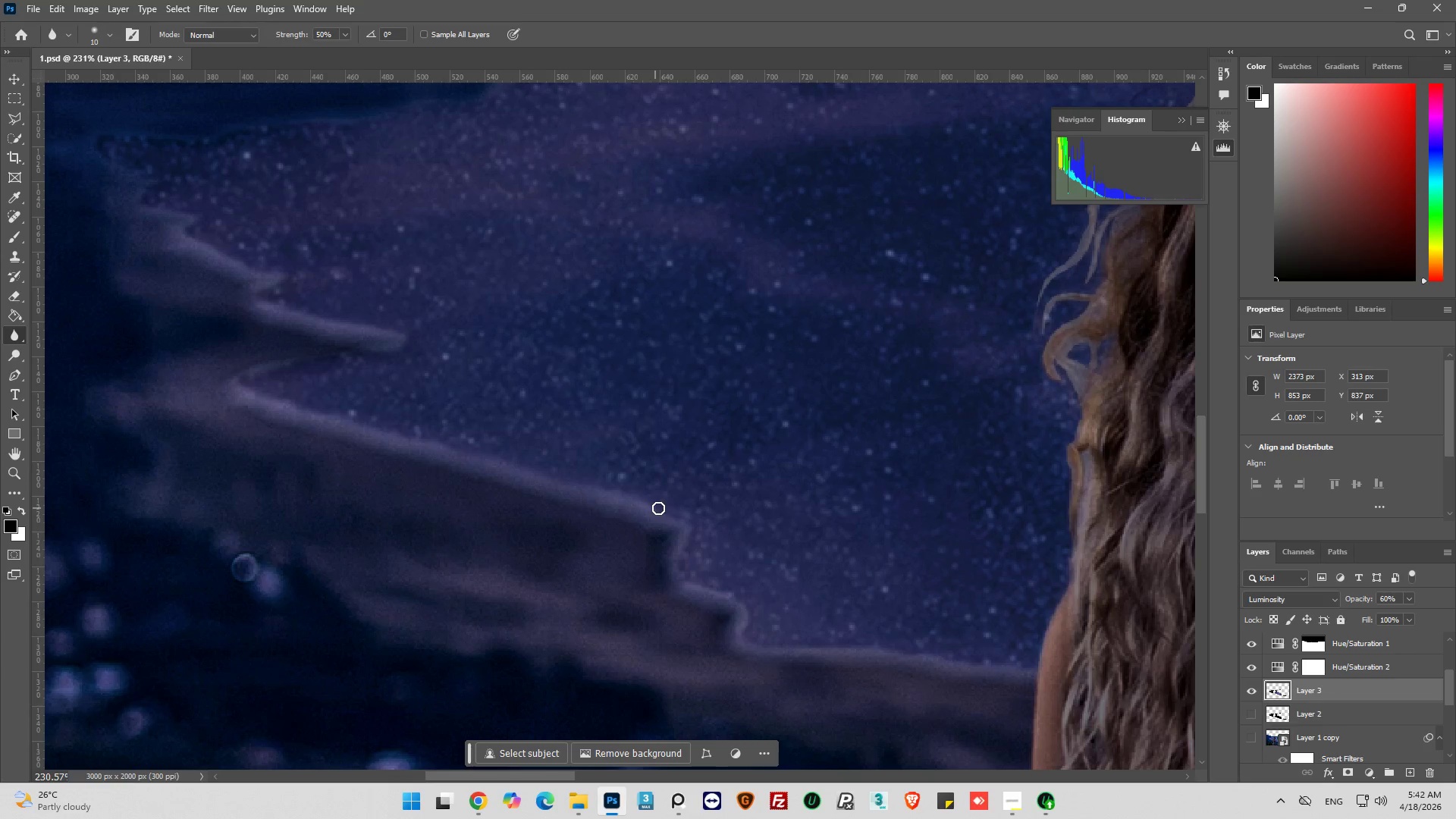 
left_click_drag(start_coordinate=[666, 510], to_coordinate=[677, 552])
 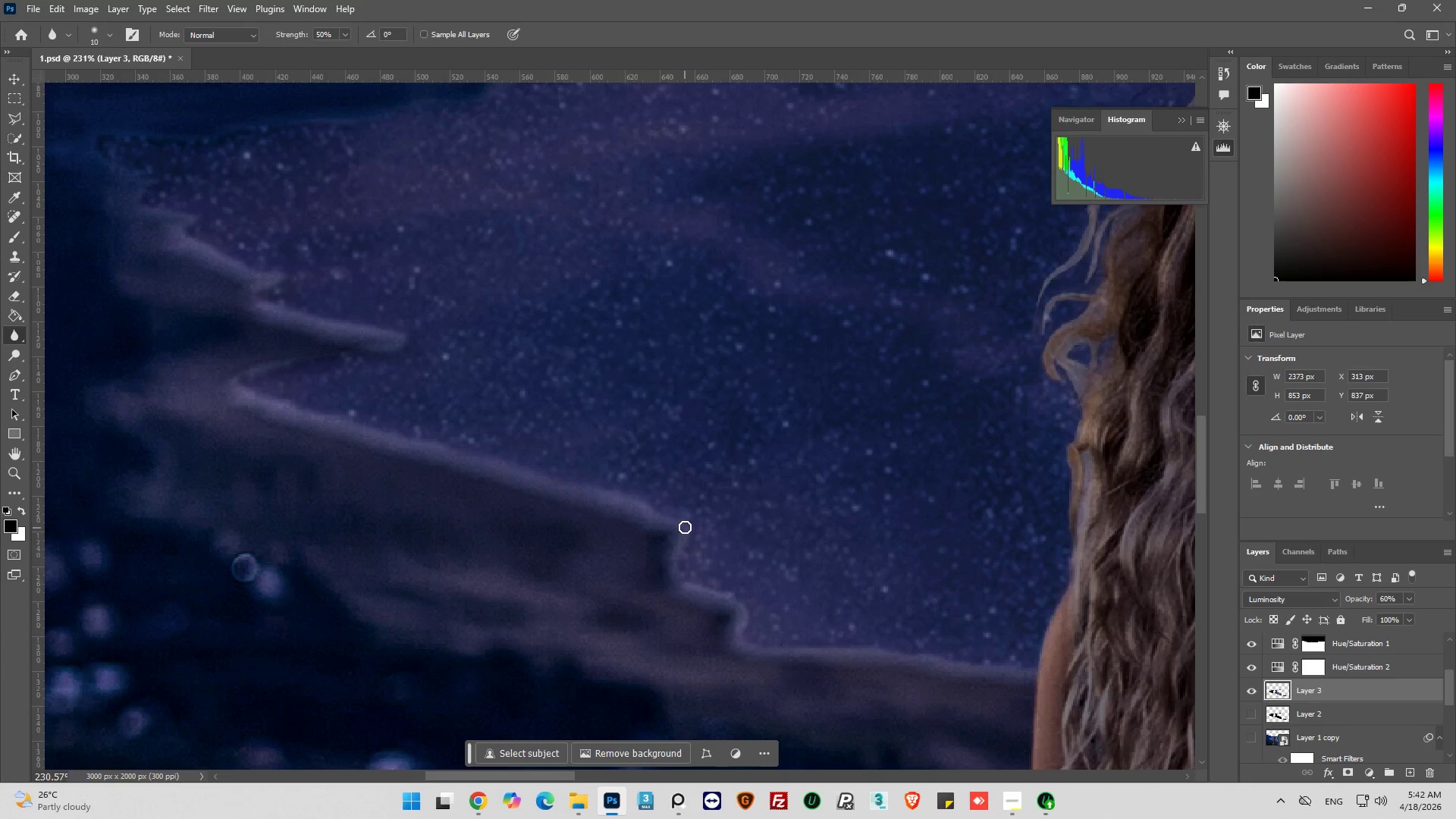 
left_click_drag(start_coordinate=[685, 527], to_coordinate=[680, 569])
 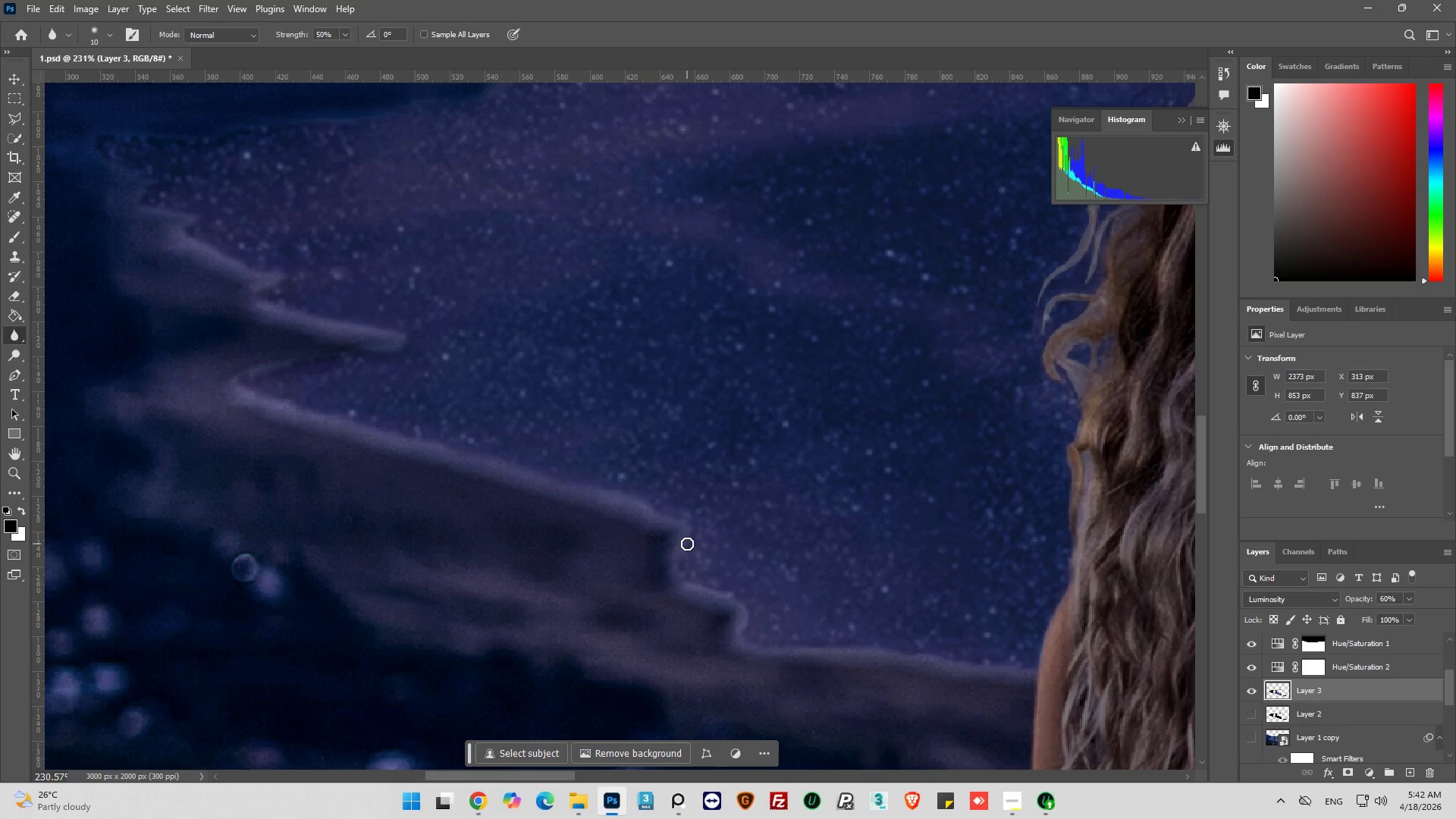 
left_click_drag(start_coordinate=[687, 544], to_coordinate=[687, 584])
 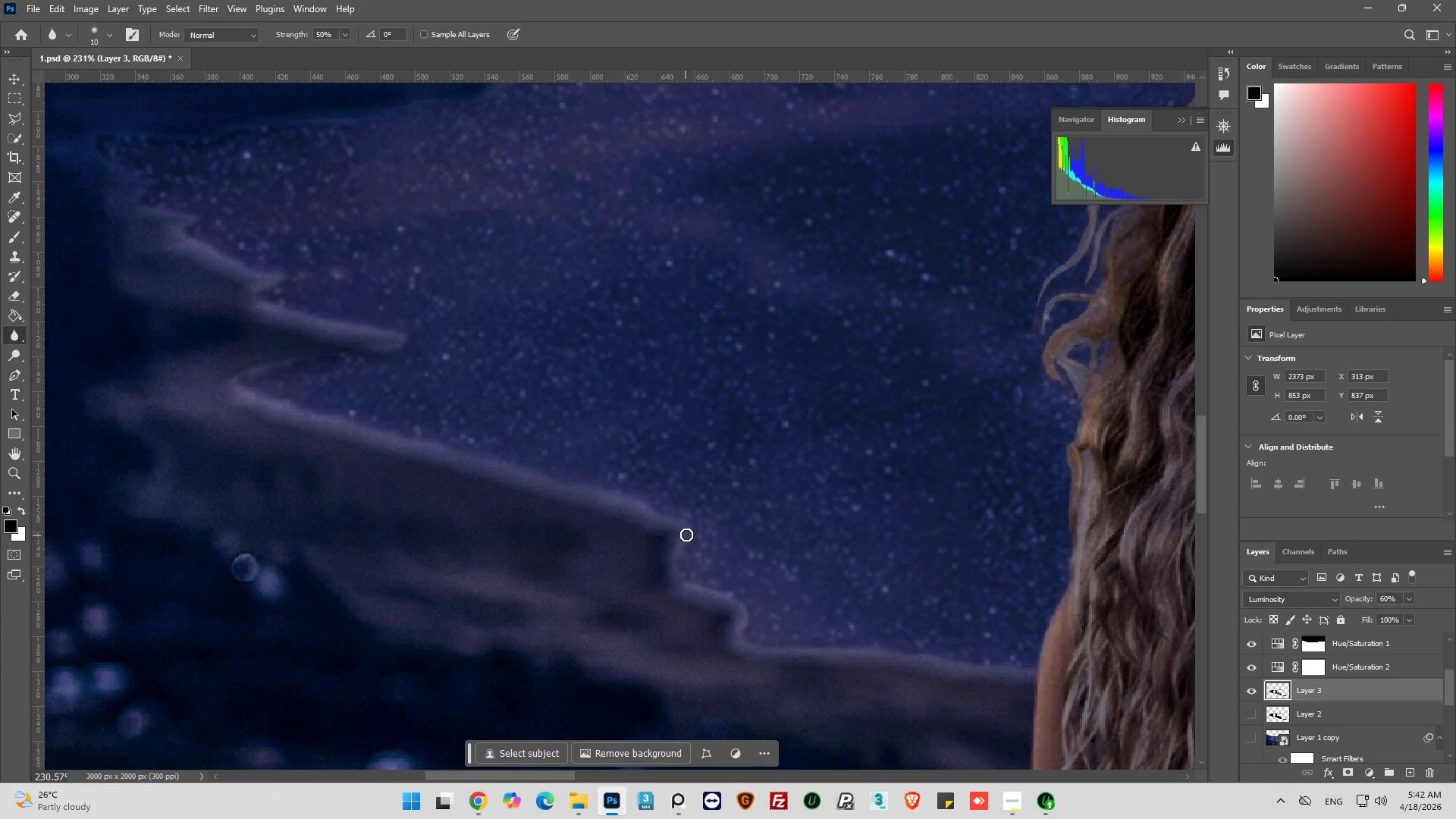 
left_click_drag(start_coordinate=[686, 533], to_coordinate=[711, 592])
 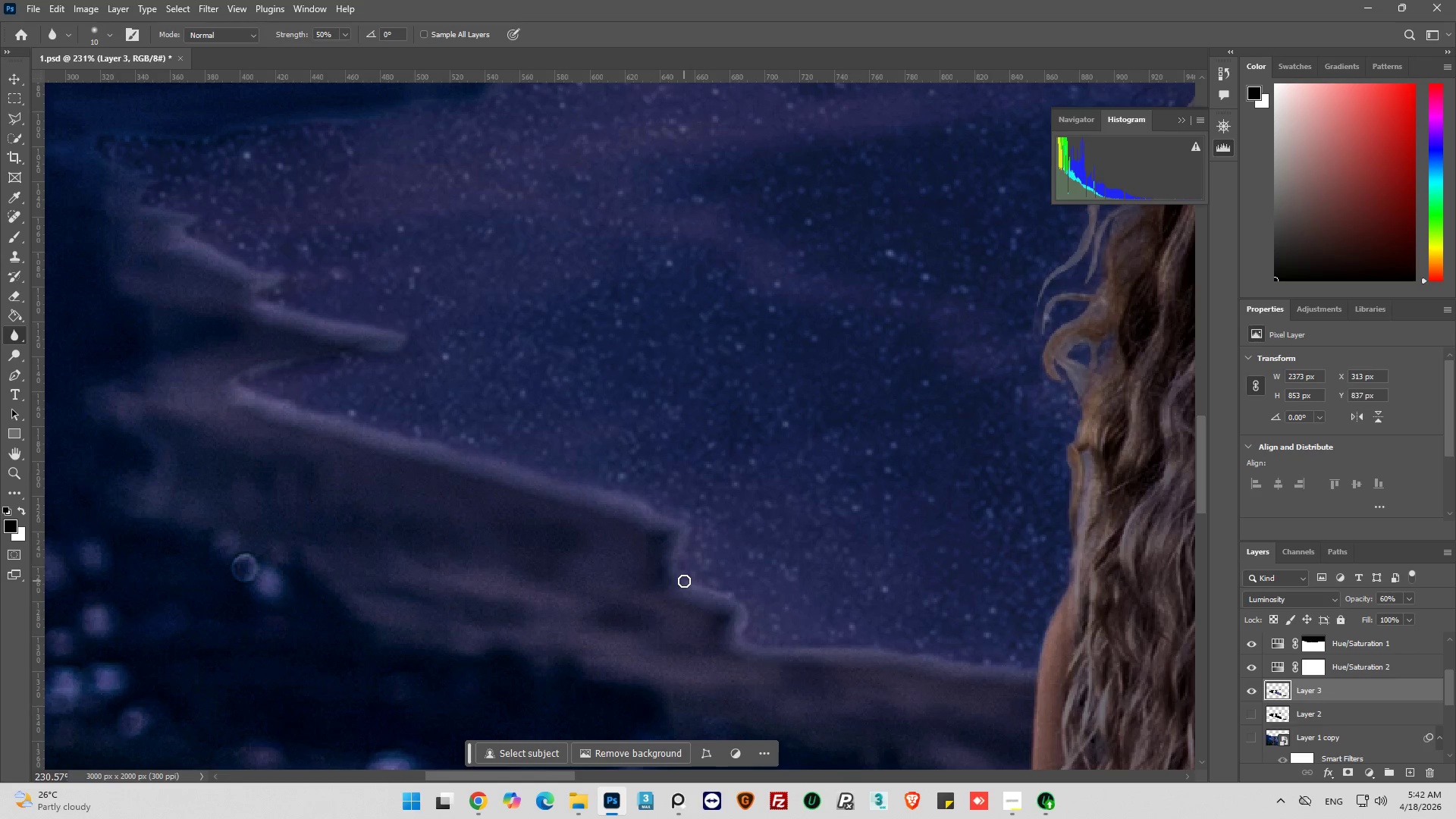 
left_click_drag(start_coordinate=[684, 581], to_coordinate=[728, 595])
 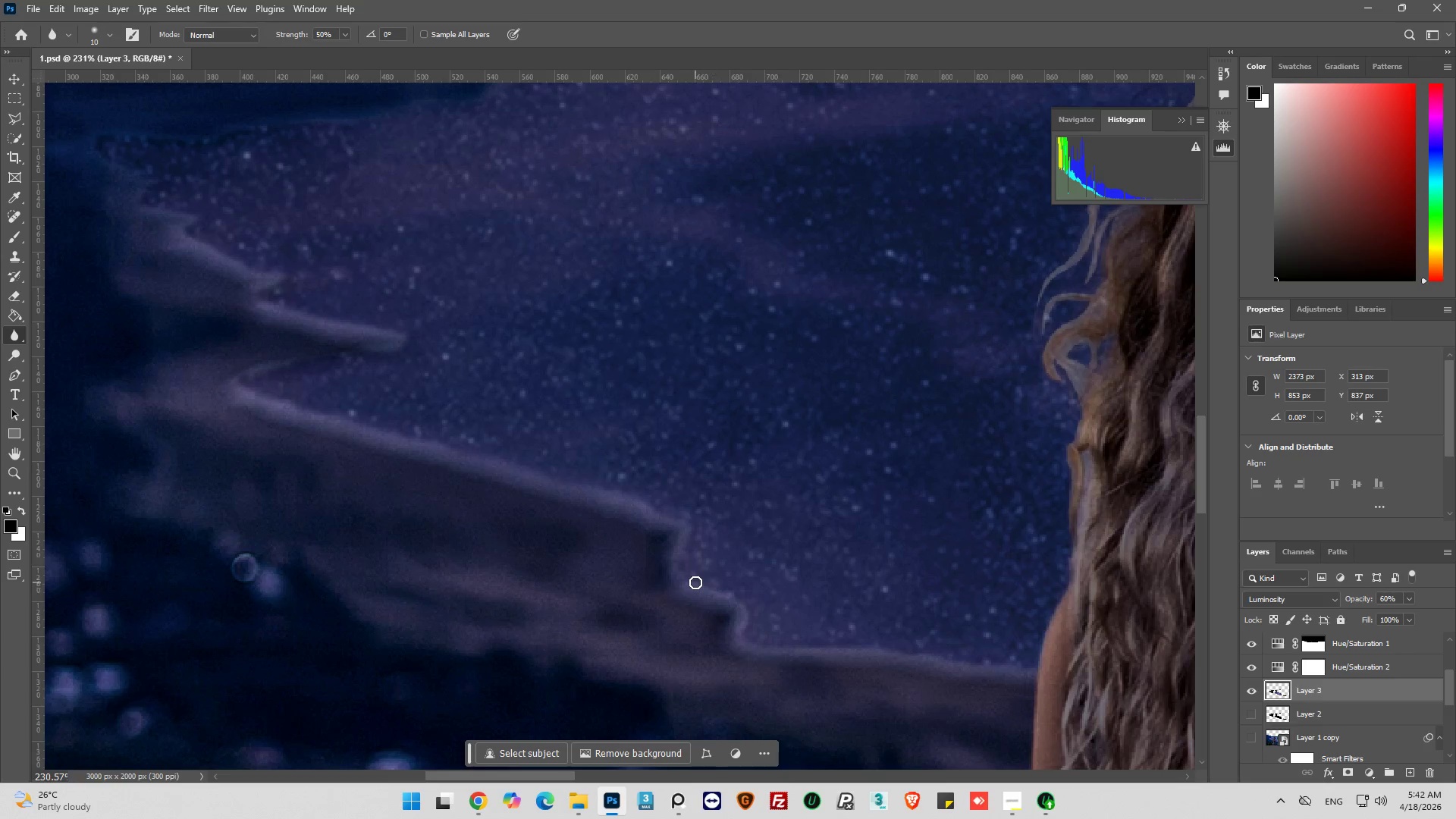 
left_click_drag(start_coordinate=[695, 582], to_coordinate=[733, 601])
 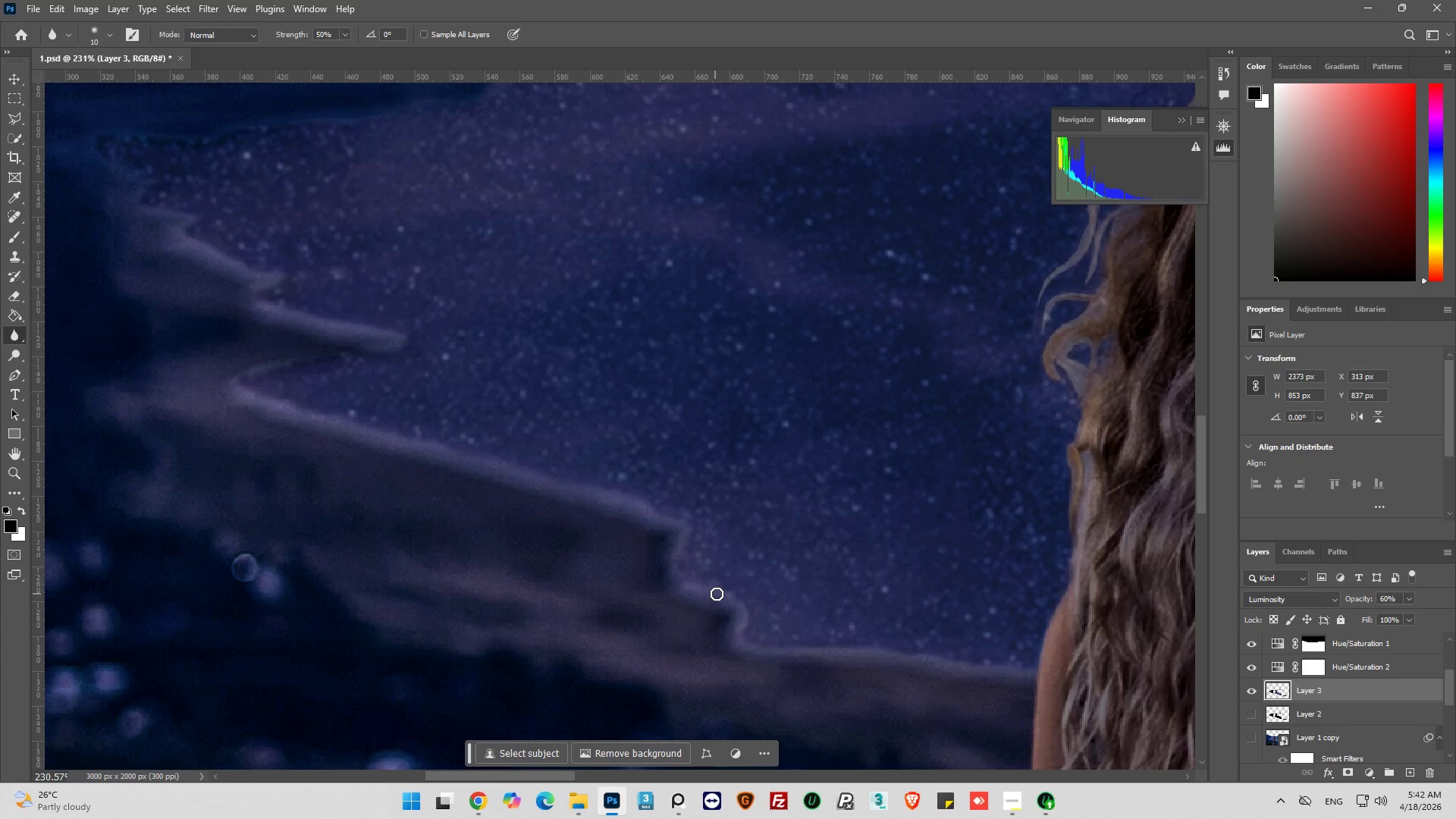 
left_click_drag(start_coordinate=[717, 594], to_coordinate=[760, 617])
 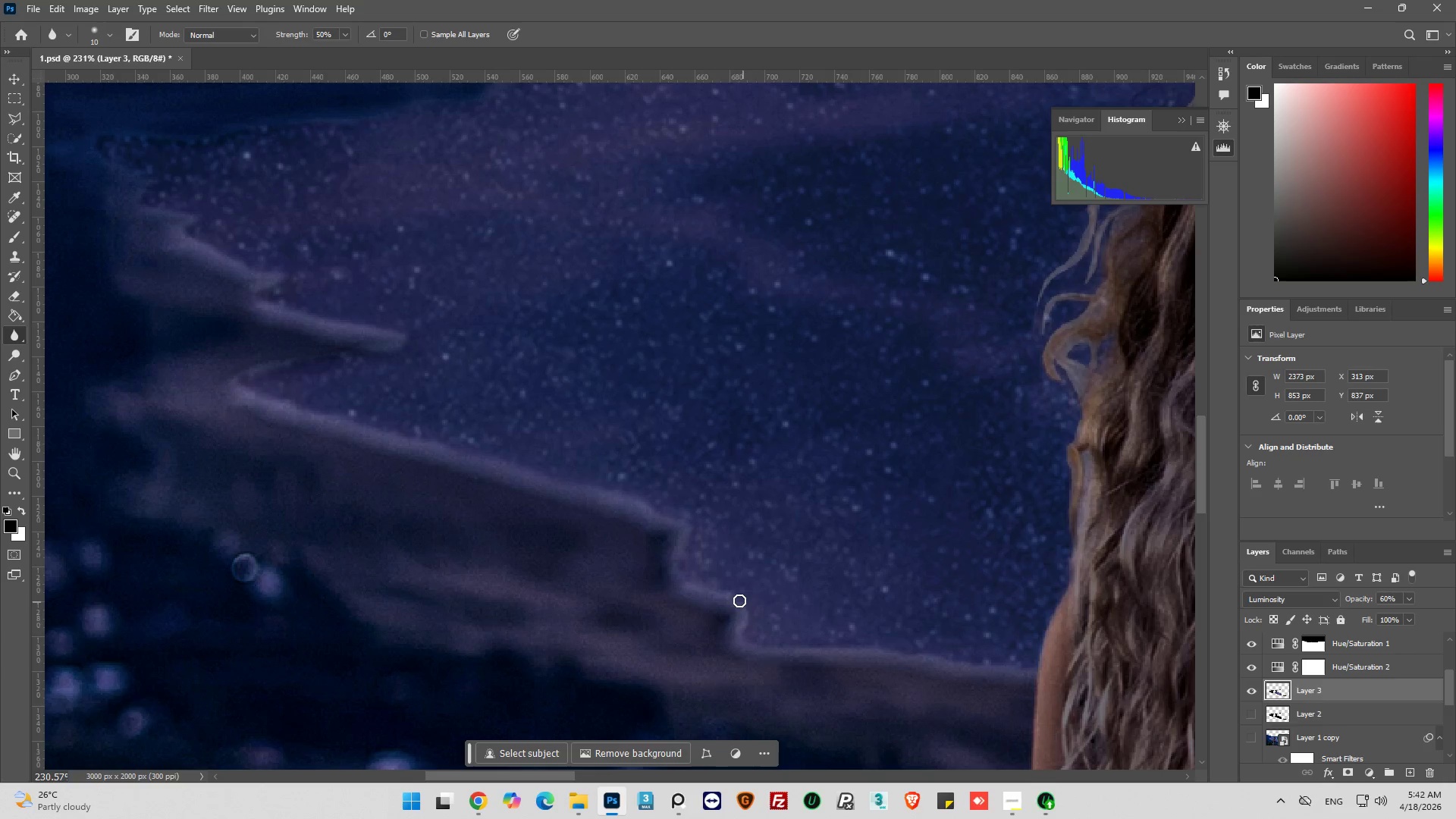 
left_click_drag(start_coordinate=[739, 601], to_coordinate=[738, 635])
 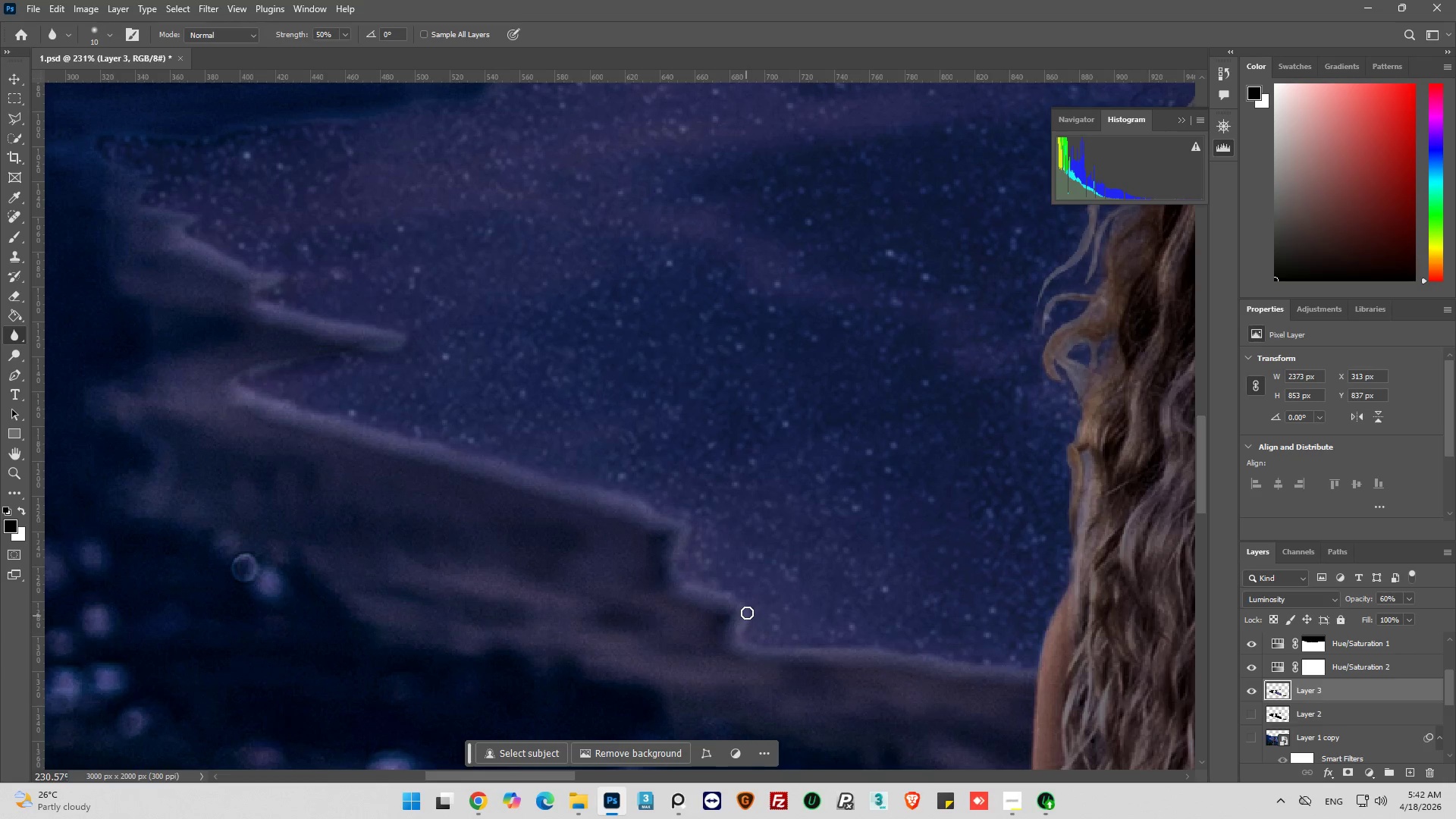 
left_click_drag(start_coordinate=[747, 612], to_coordinate=[742, 623])
 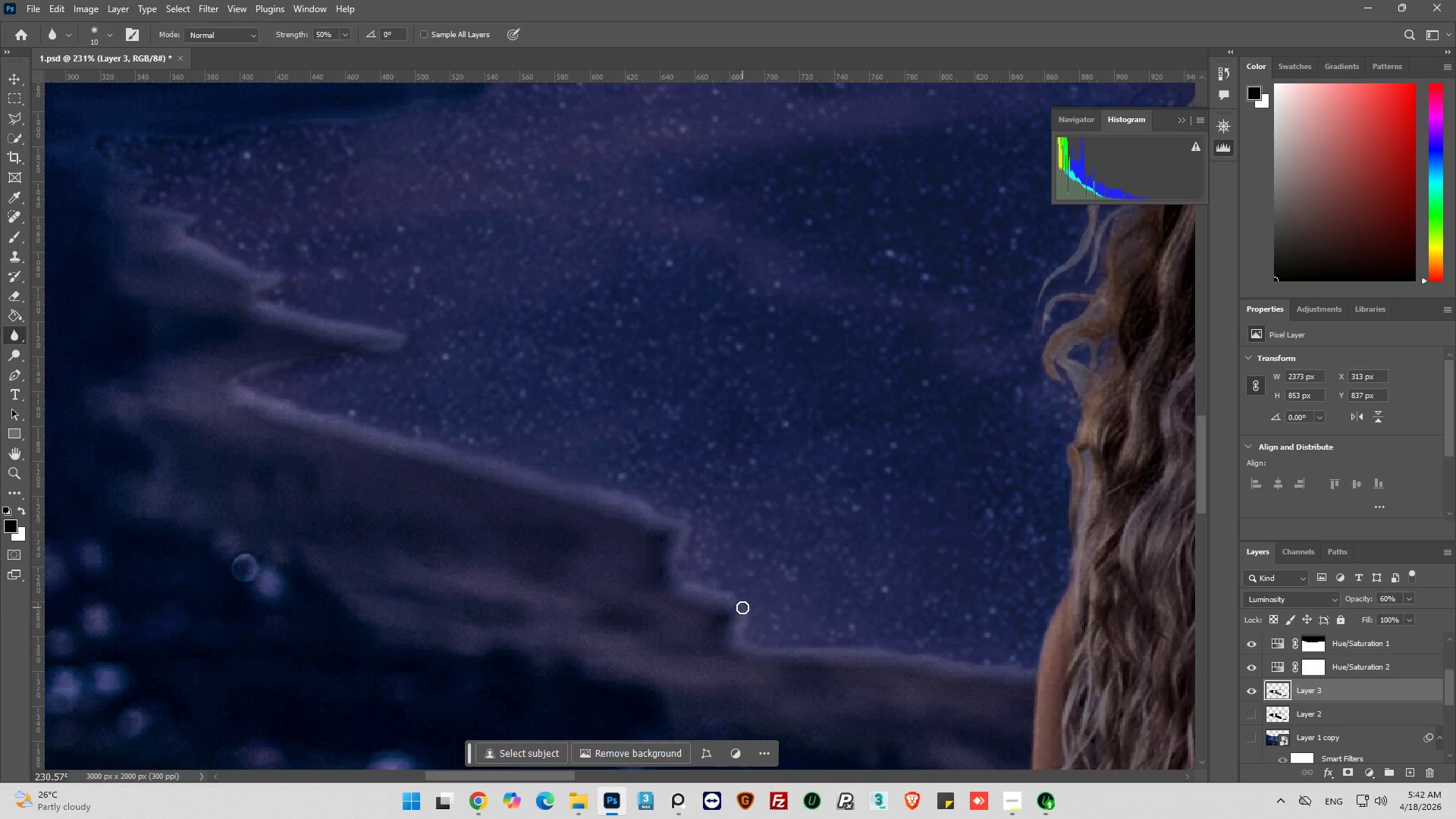 
left_click_drag(start_coordinate=[742, 607], to_coordinate=[745, 630])
 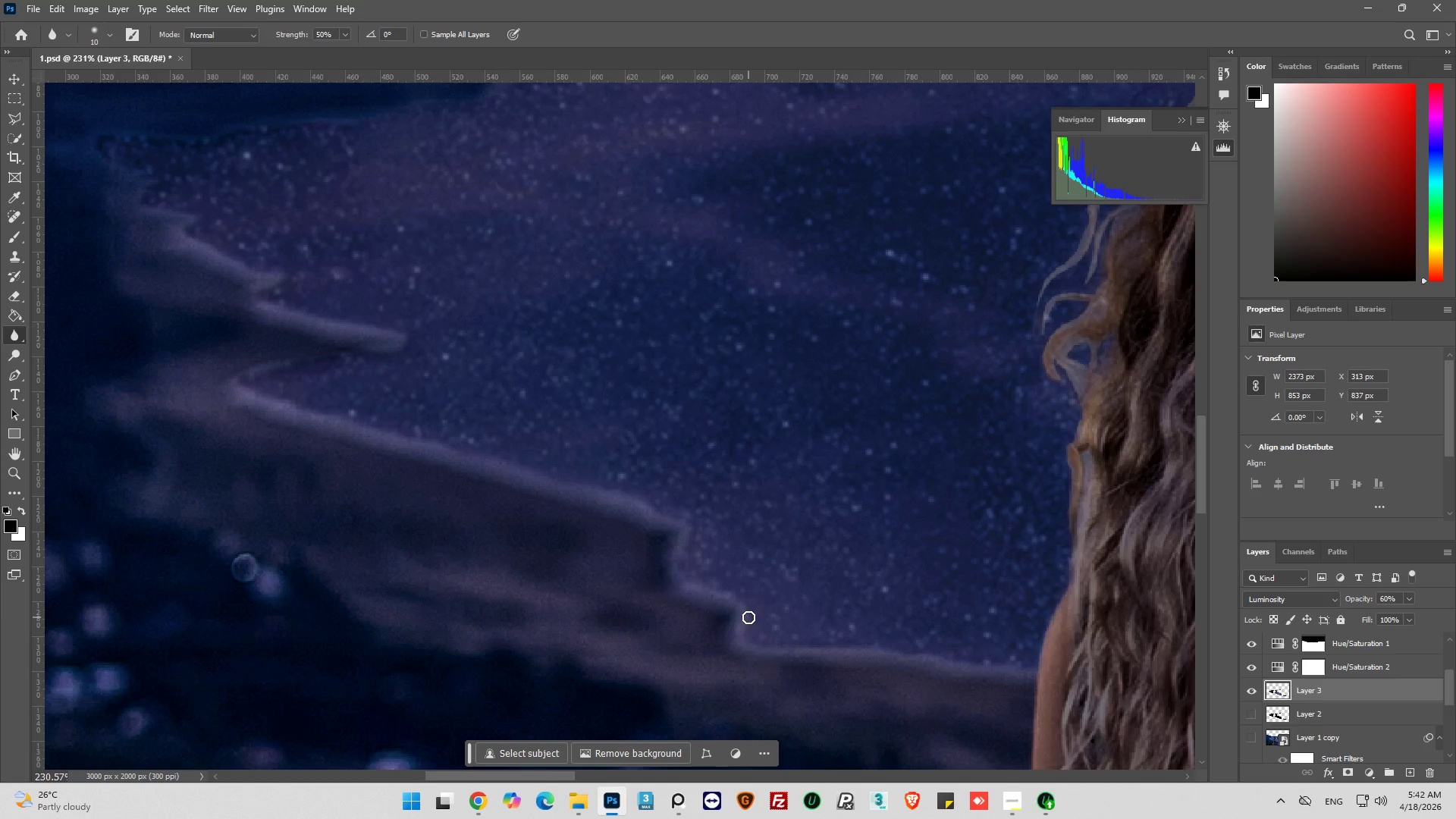 
left_click_drag(start_coordinate=[748, 619], to_coordinate=[758, 643])
 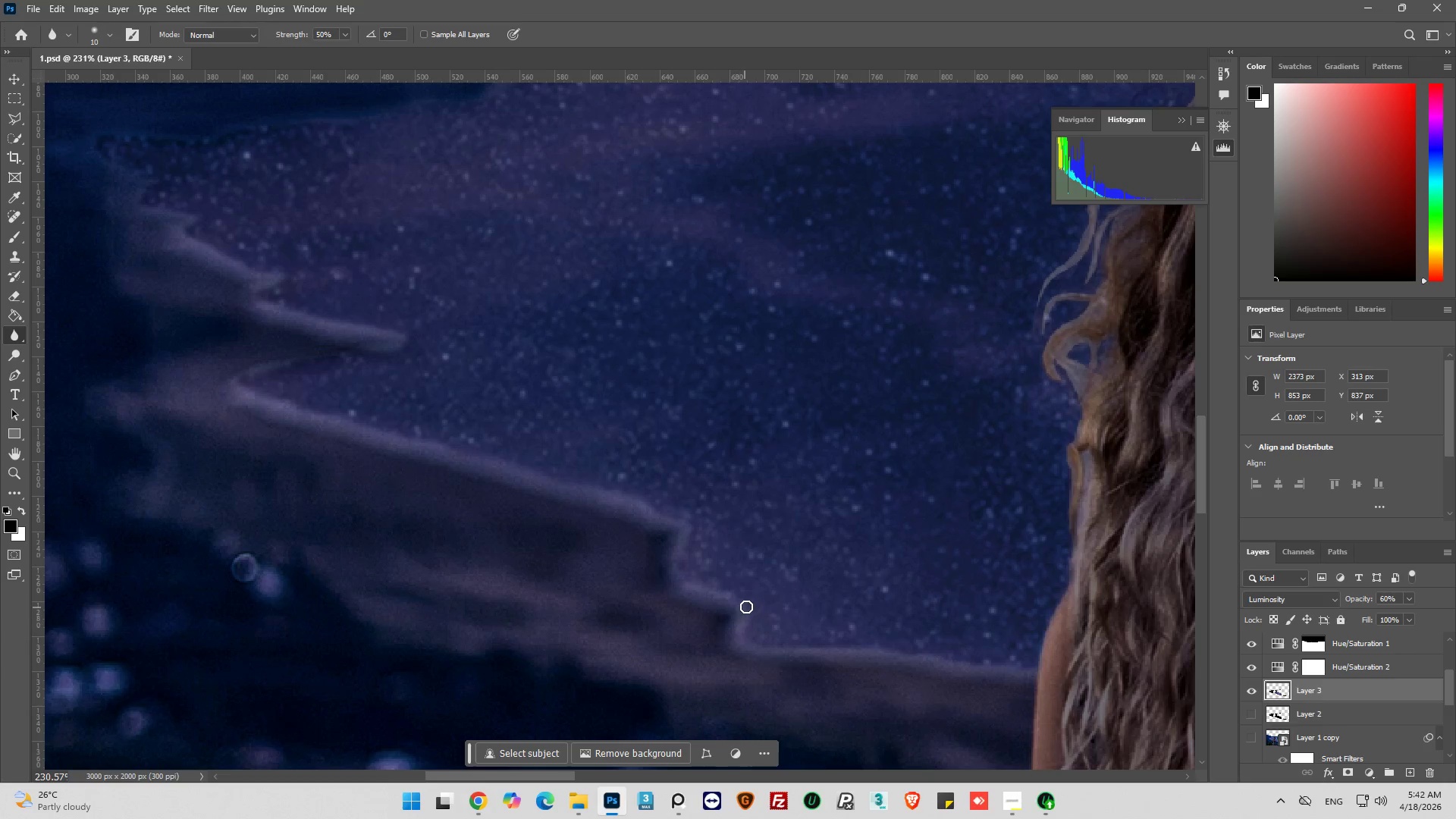 
left_click_drag(start_coordinate=[746, 606], to_coordinate=[778, 653])
 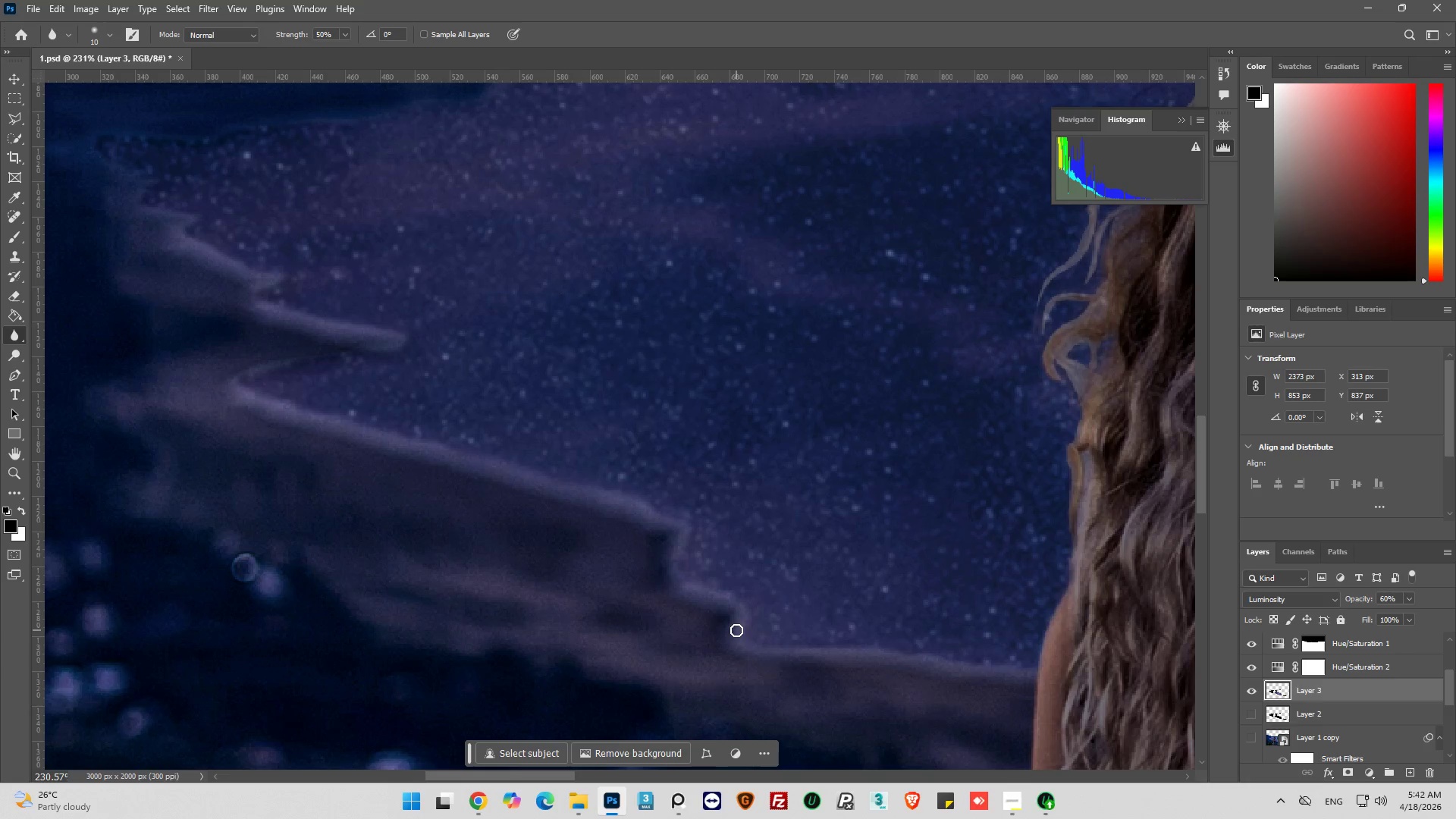 
left_click_drag(start_coordinate=[736, 630], to_coordinate=[825, 651])
 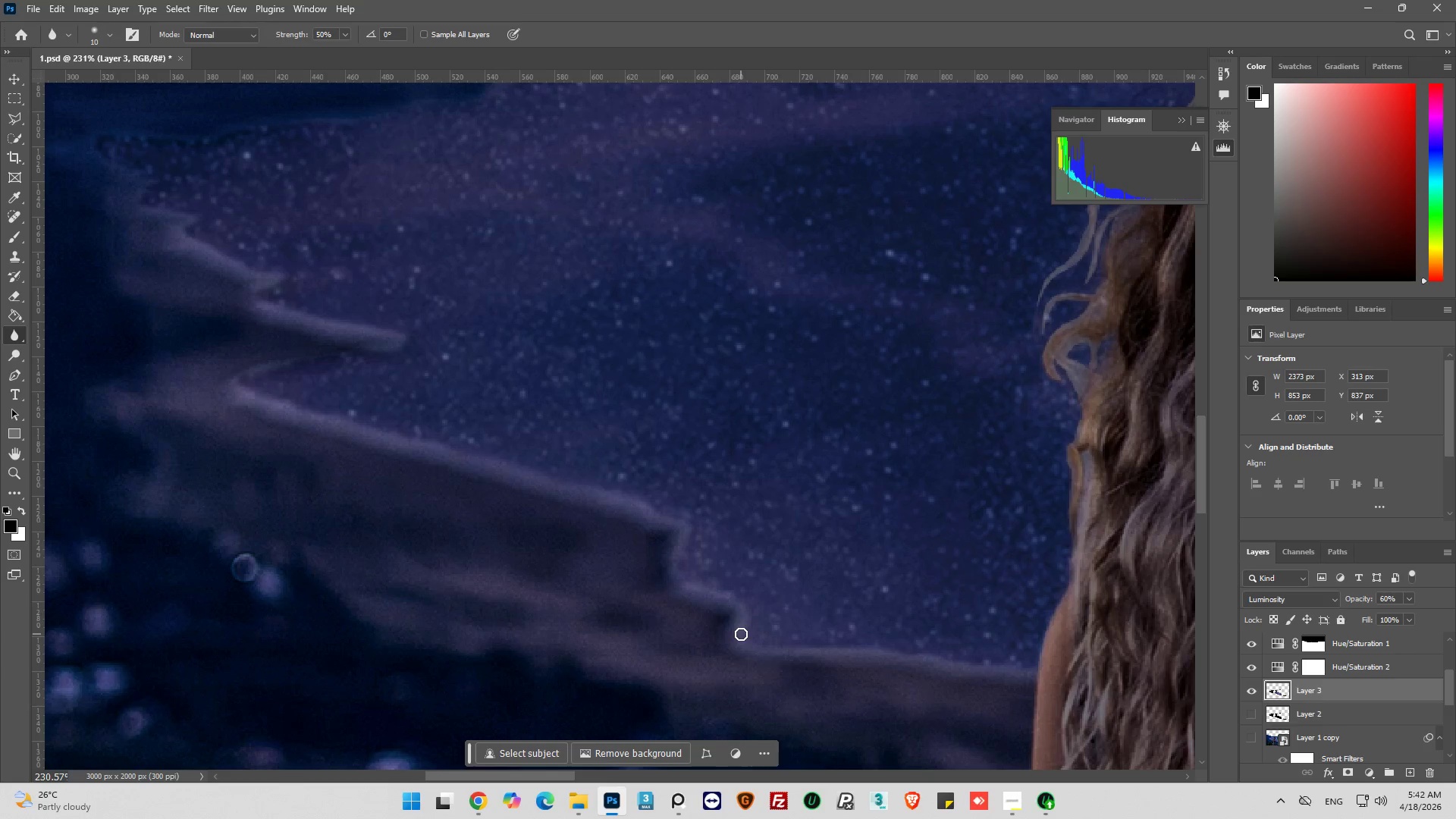 
left_click_drag(start_coordinate=[741, 634], to_coordinate=[962, 664])
 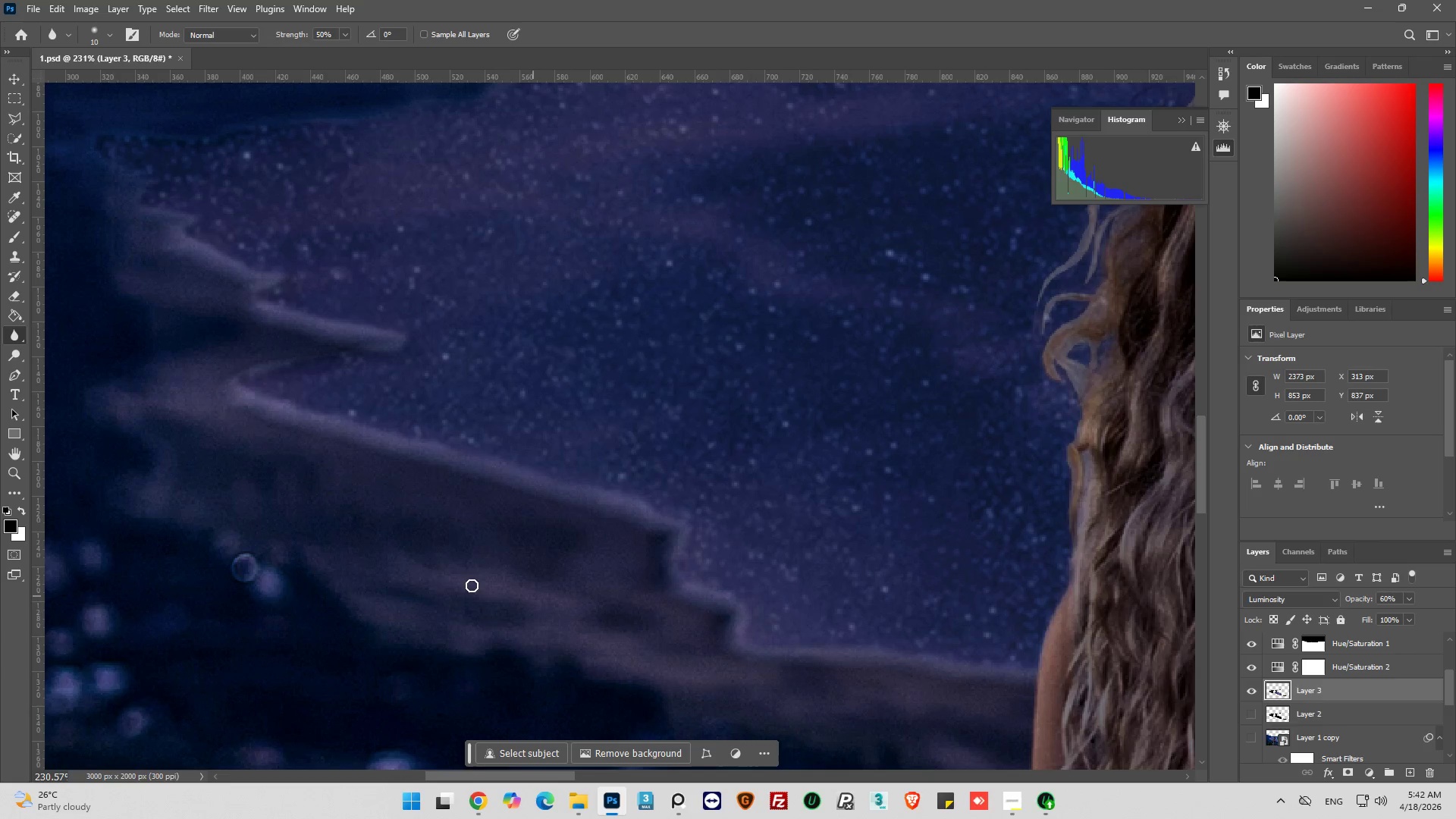 
hold_key(key=AltLeft, duration=0.62)
scroll: coordinate [389, 526], scroll_direction: down, amount: 13.0
 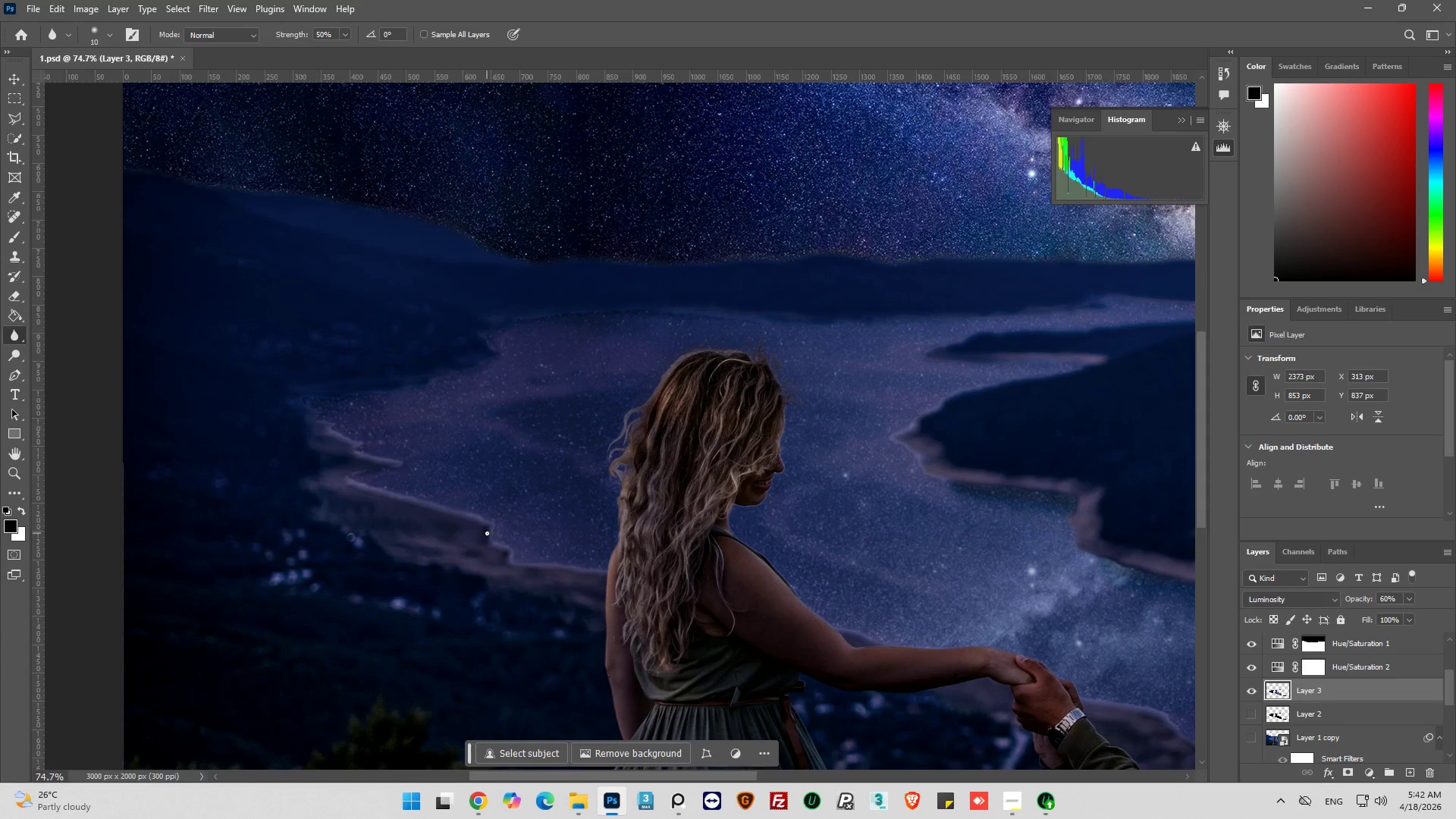 
hold_key(key=AltLeft, duration=0.31)
scroll: coordinate [484, 533], scroll_direction: down, amount: 6.0
 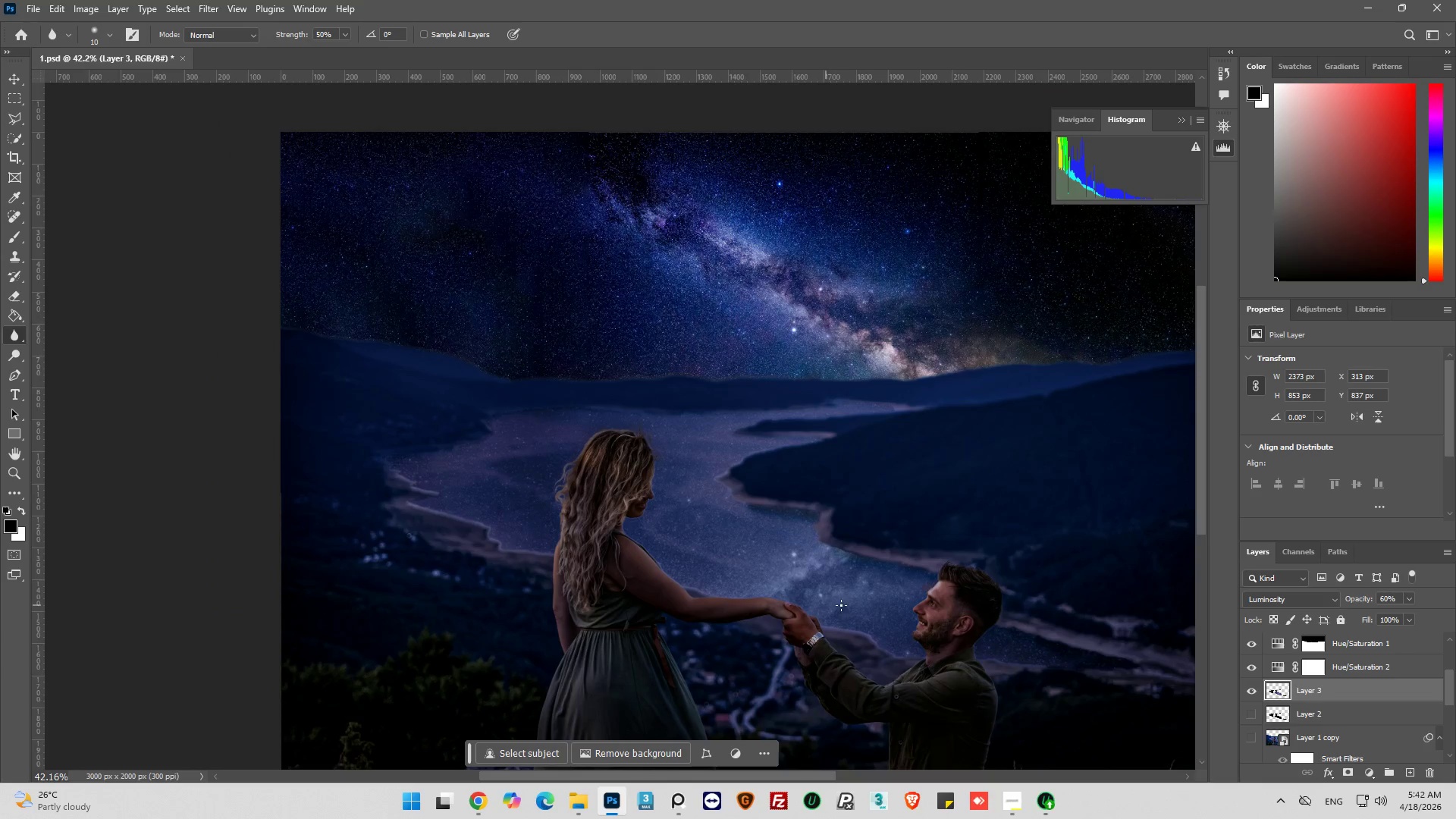 
hold_key(key=AltLeft, duration=0.98)
 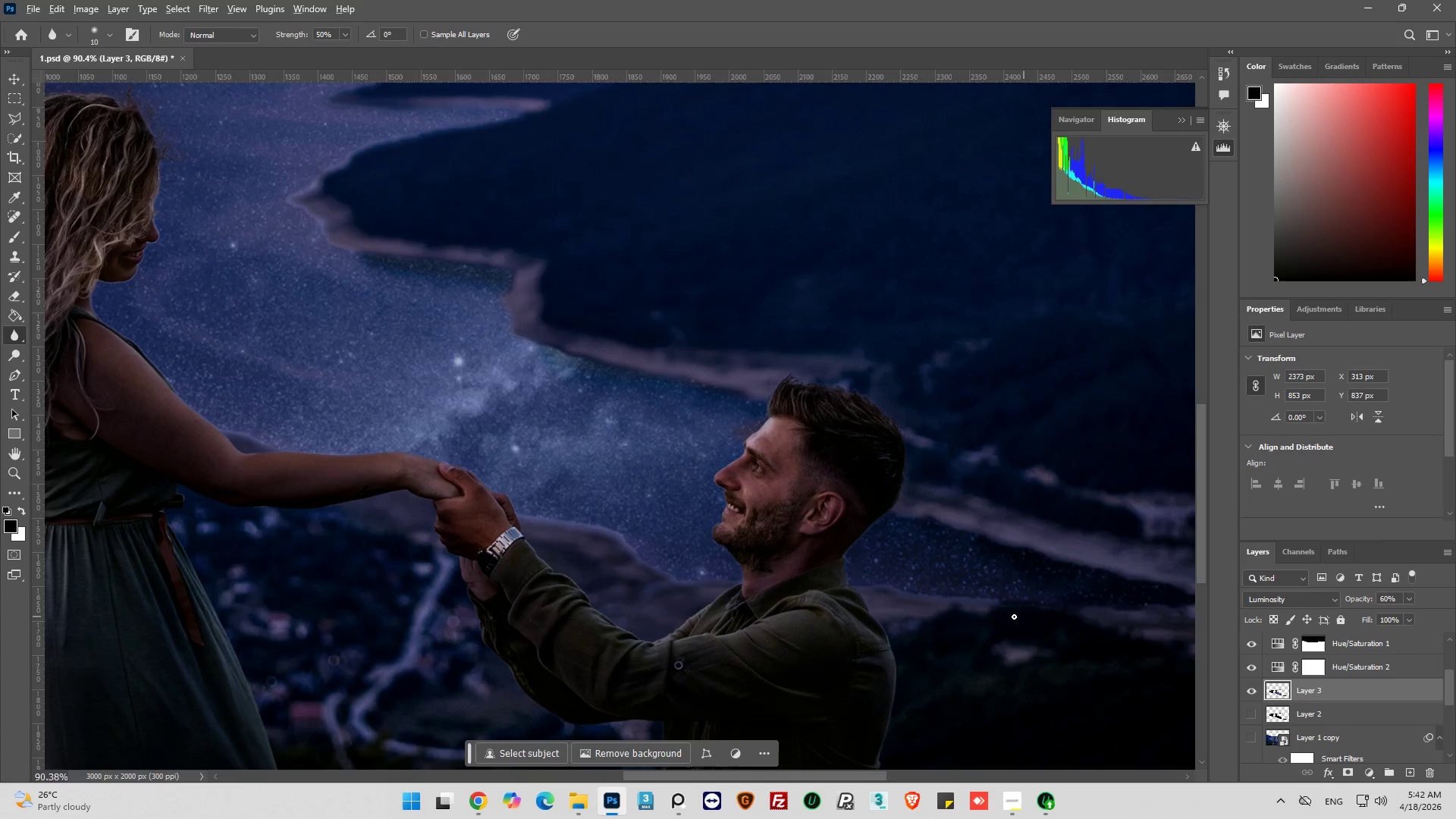 
scroll: coordinate [841, 602], scroll_direction: down, amount: 5.0
 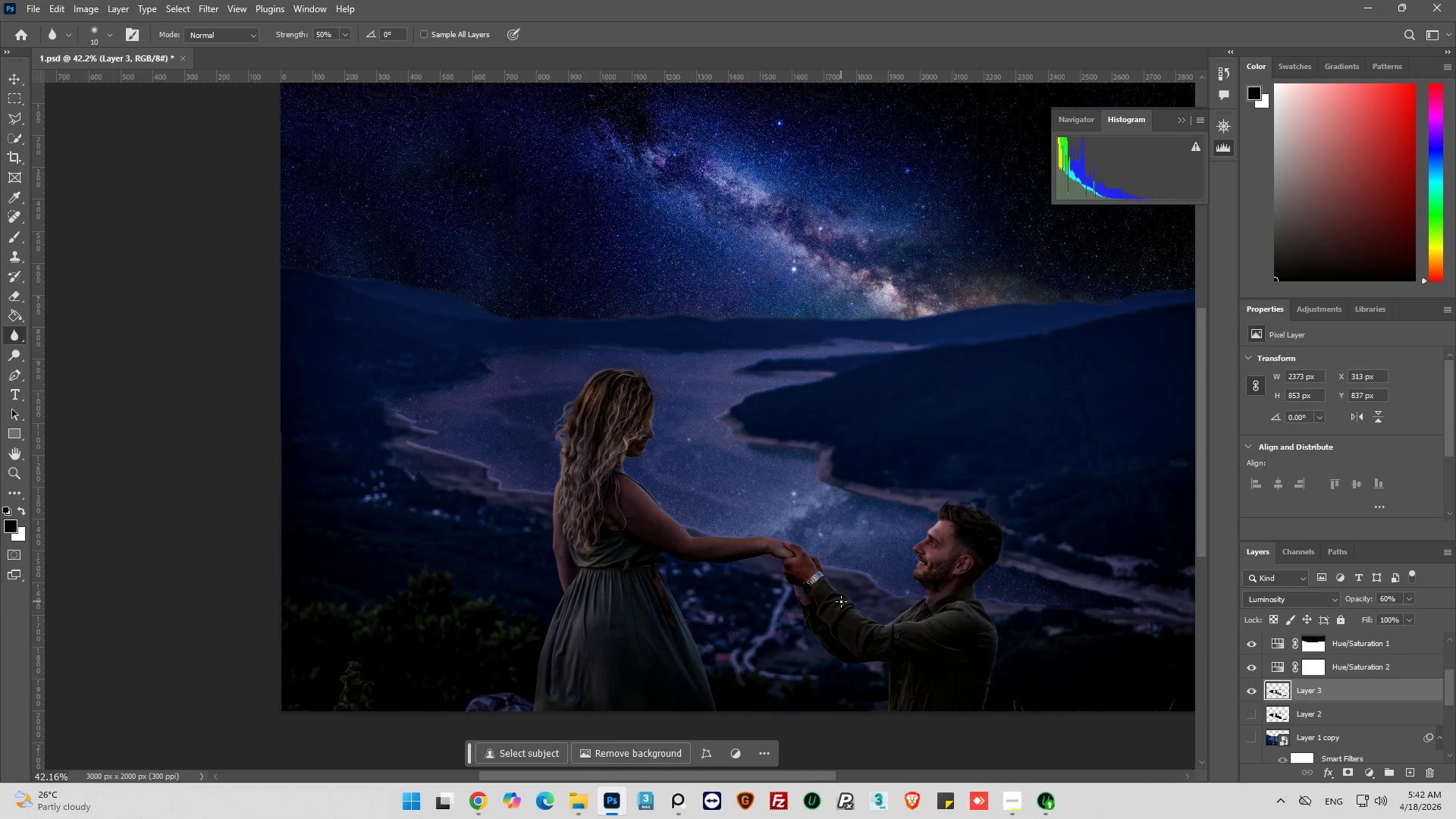 
scroll: coordinate [1087, 610], scroll_direction: up, amount: 8.0
 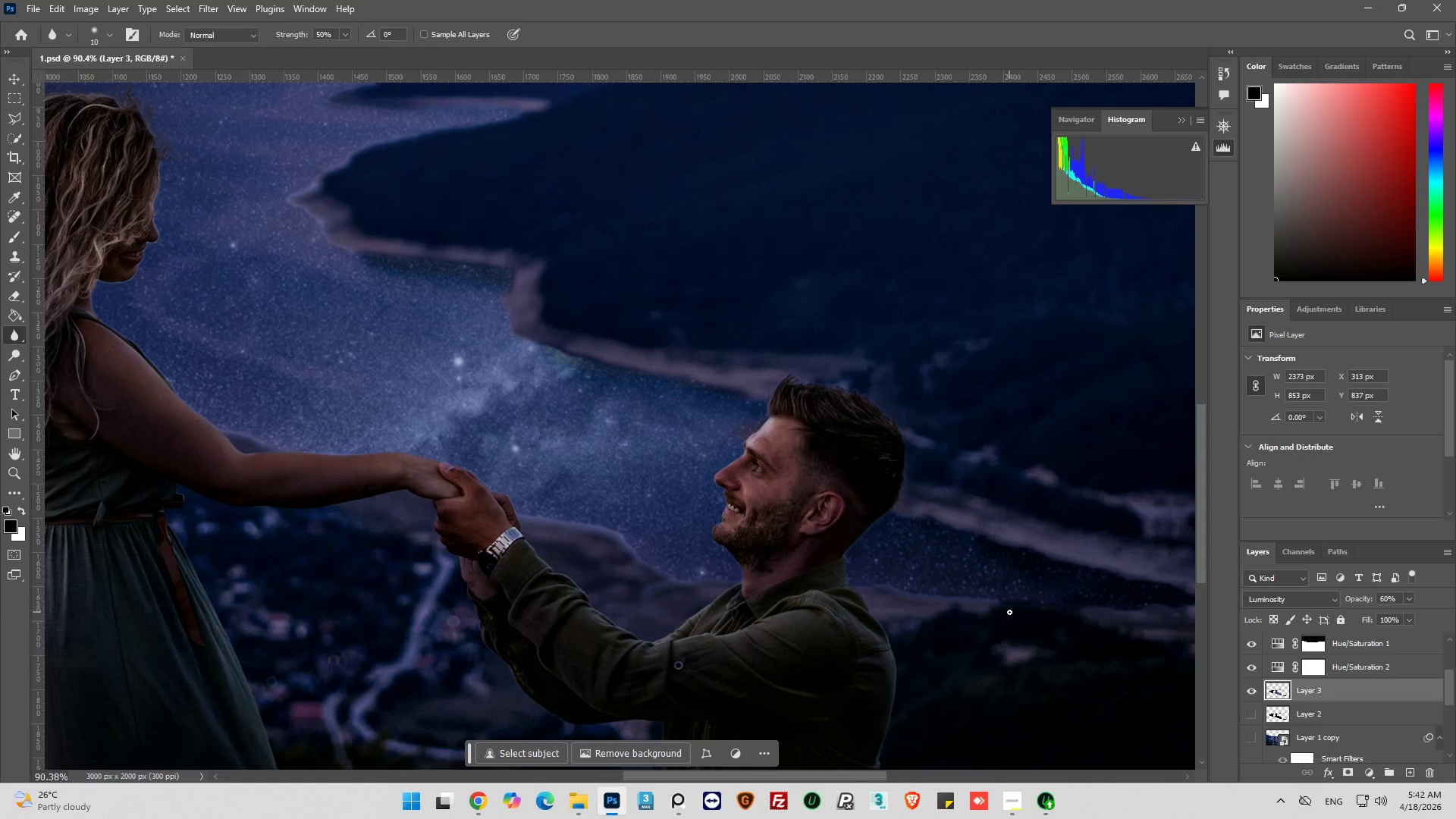 
hold_key(key=AltLeft, duration=0.7)
scroll: coordinate [965, 608], scroll_direction: up, amount: 9.0
 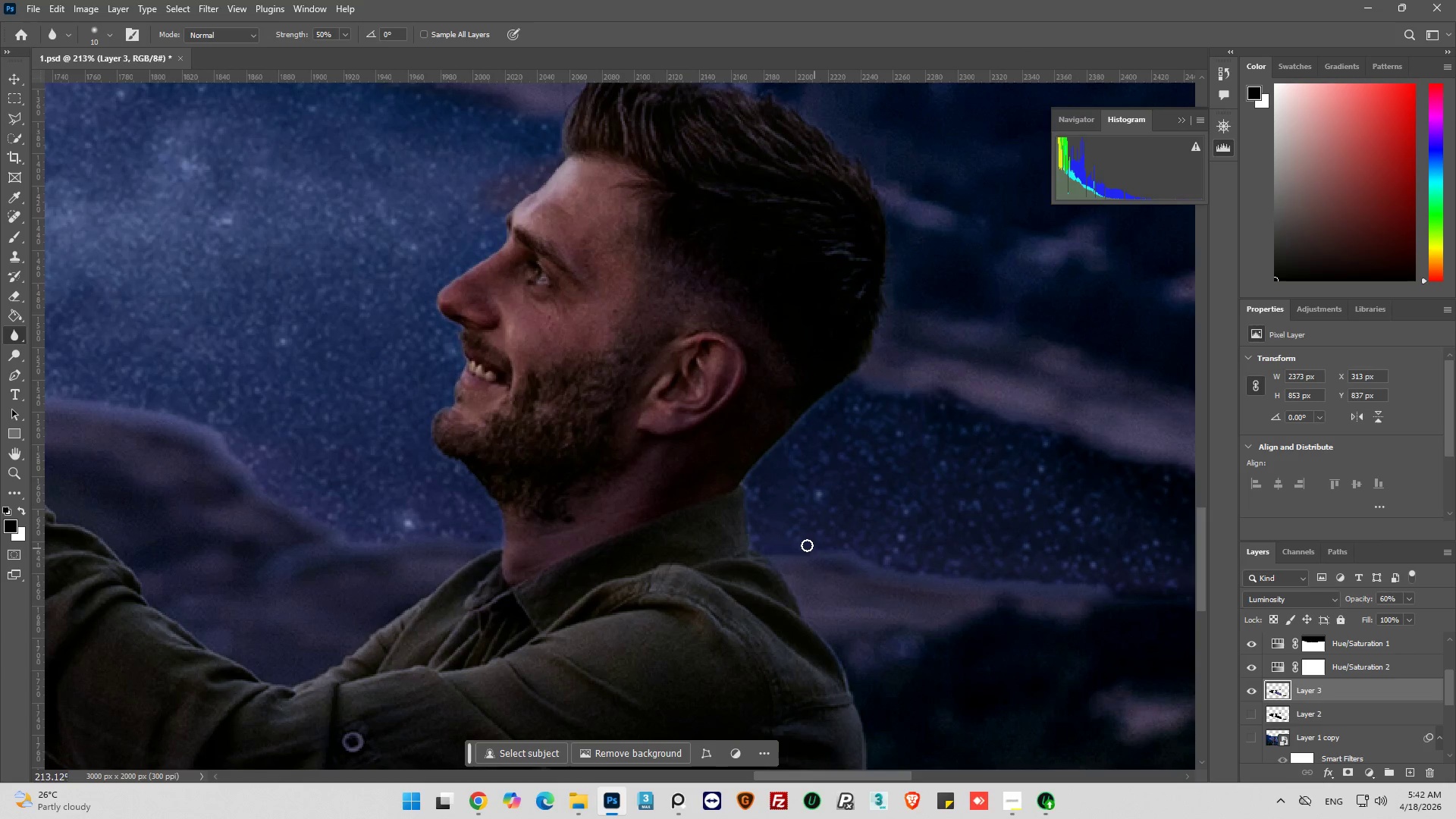 
left_click_drag(start_coordinate=[807, 545], to_coordinate=[1092, 598])
 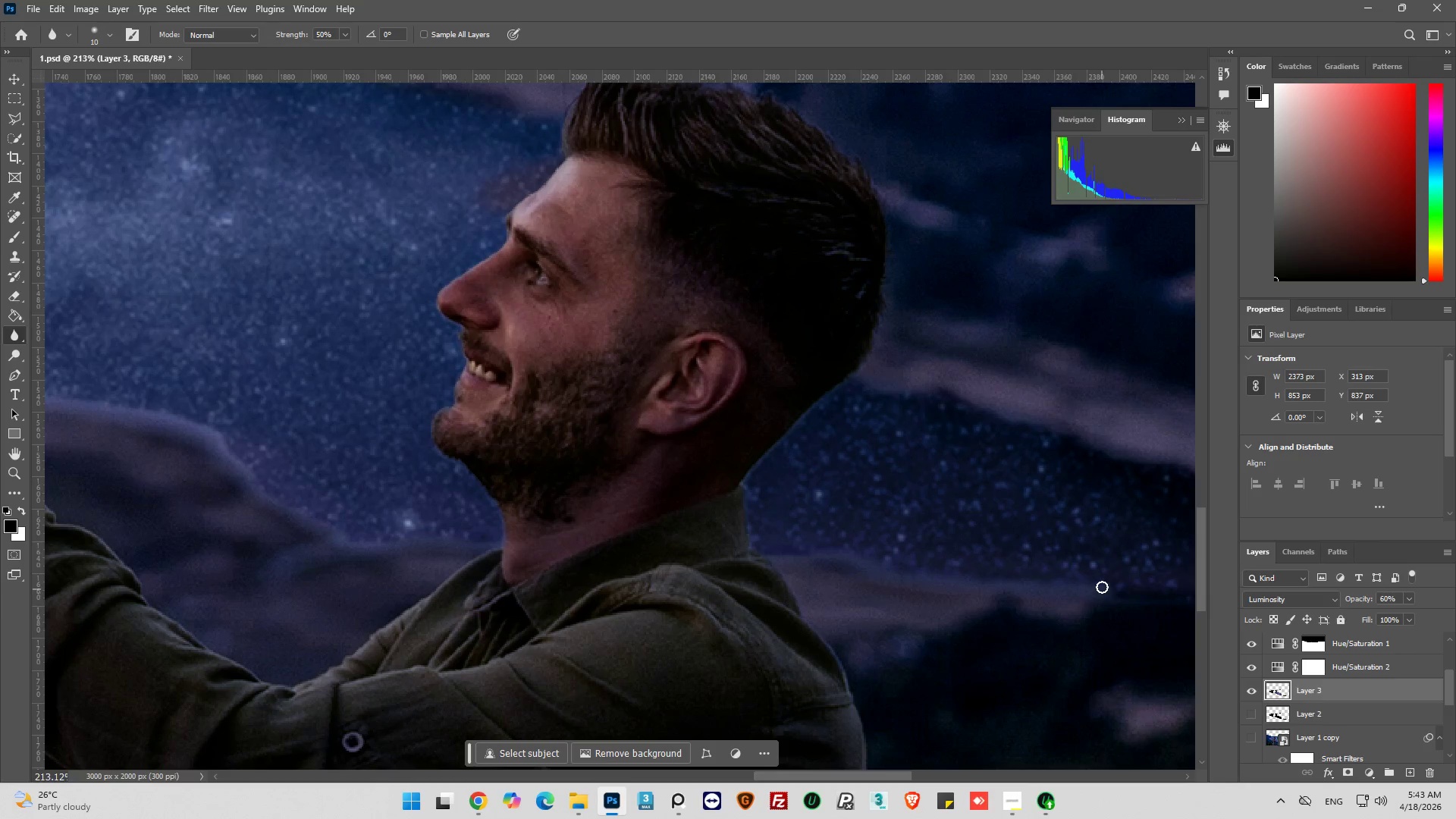 
left_click_drag(start_coordinate=[1102, 587], to_coordinate=[1037, 585])
 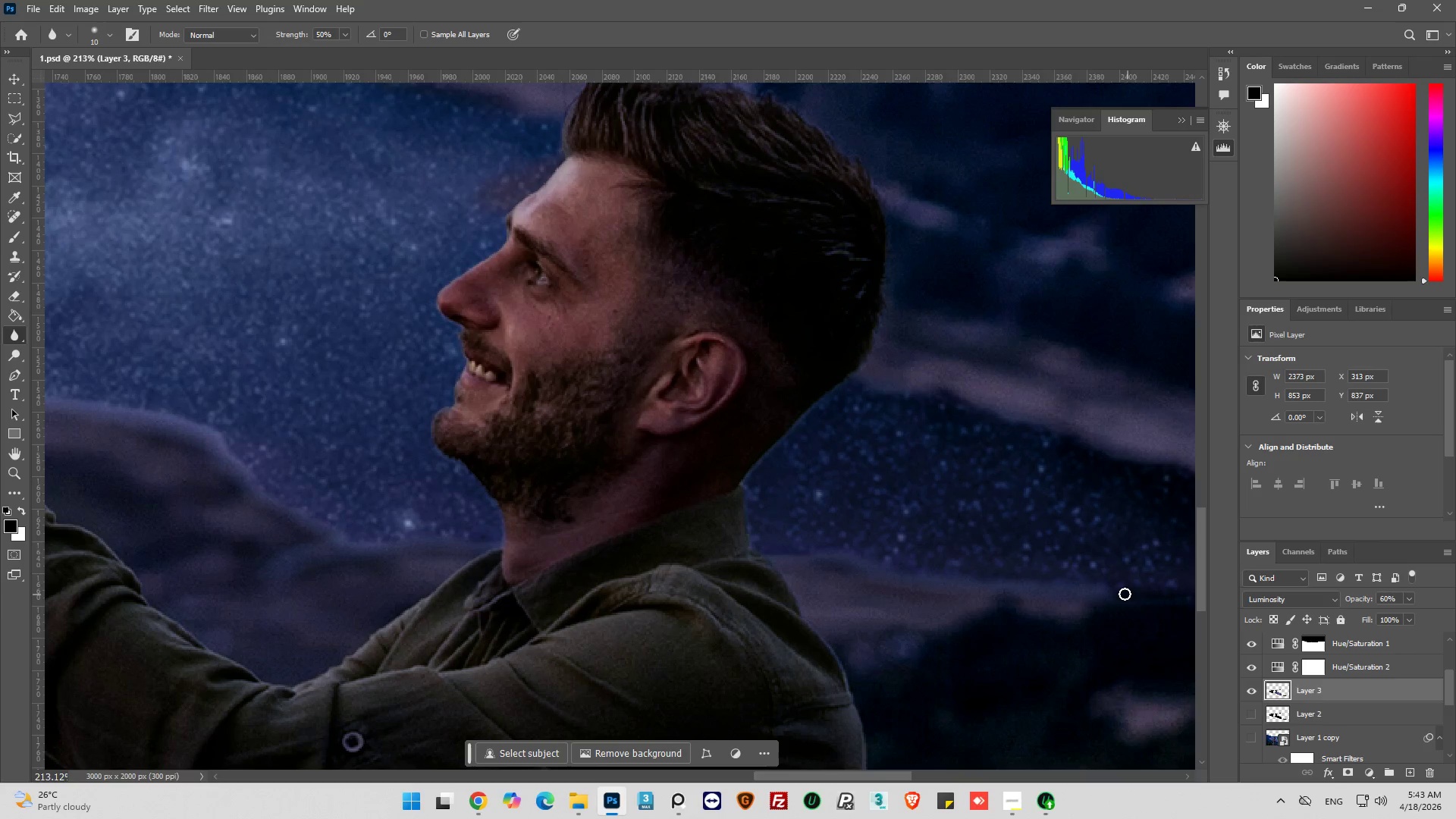 
left_click_drag(start_coordinate=[1122, 592], to_coordinate=[987, 580])
 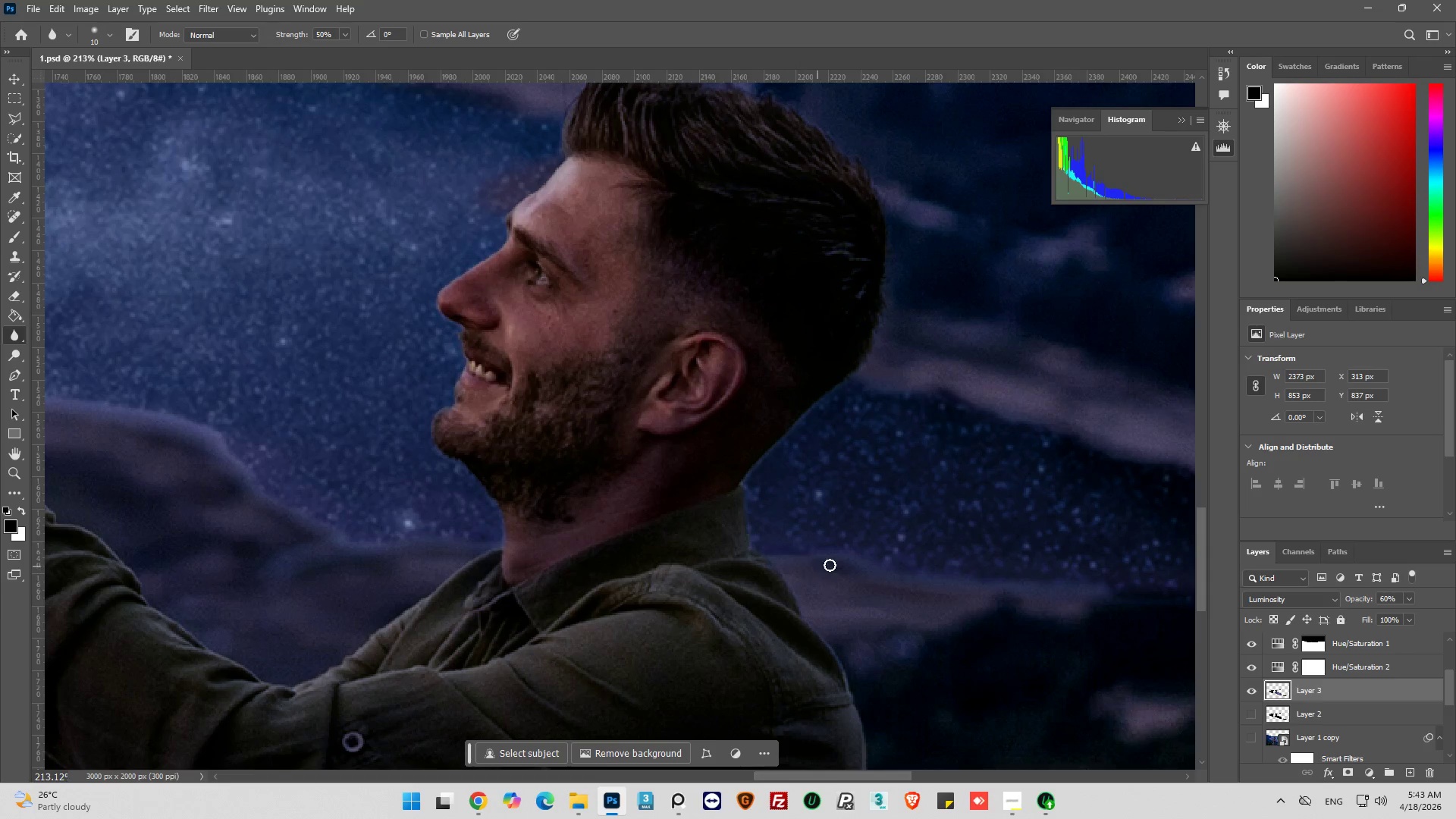 
left_click_drag(start_coordinate=[808, 558], to_coordinate=[830, 562])
 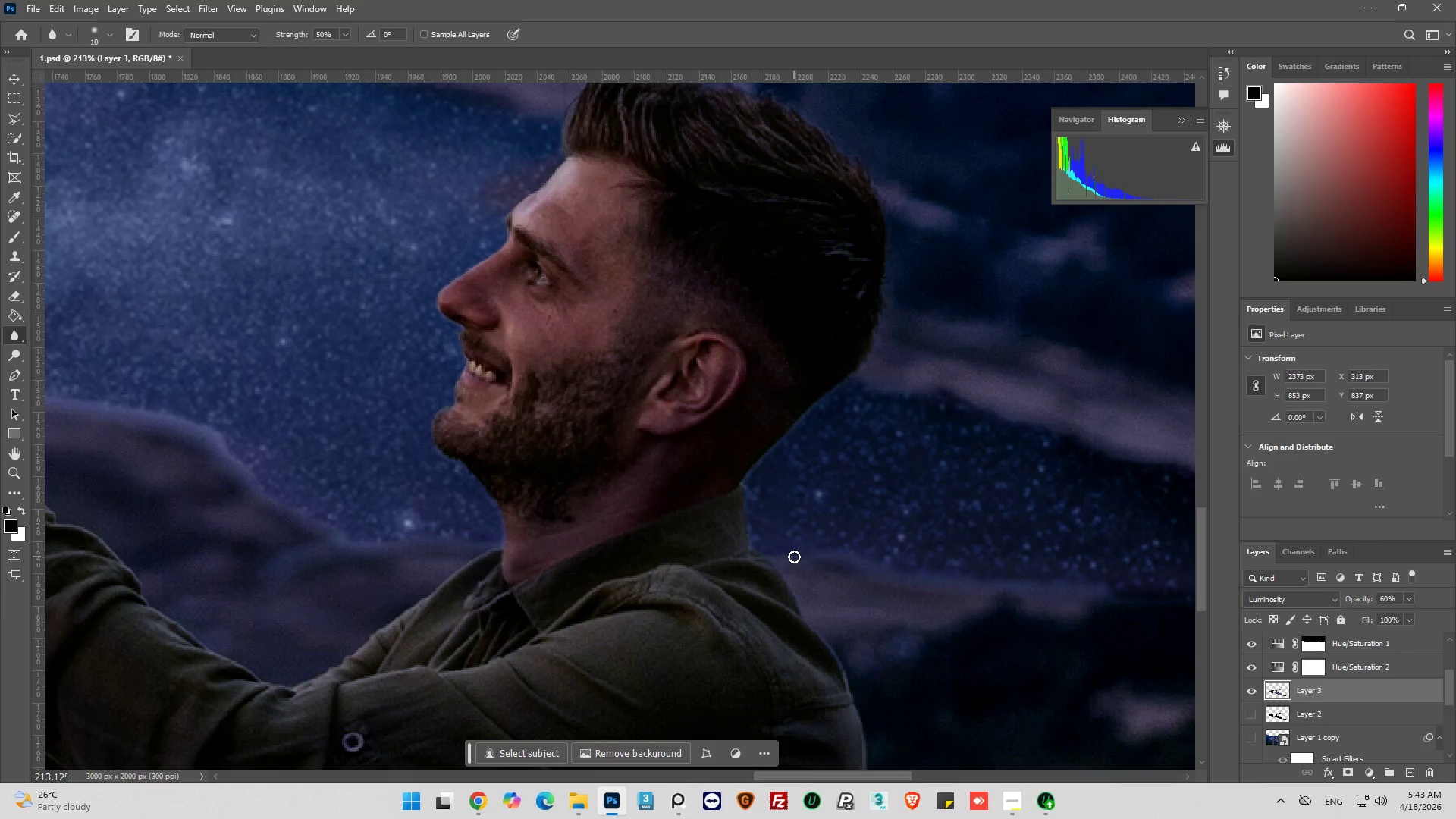 
left_click_drag(start_coordinate=[794, 557], to_coordinate=[812, 553])
 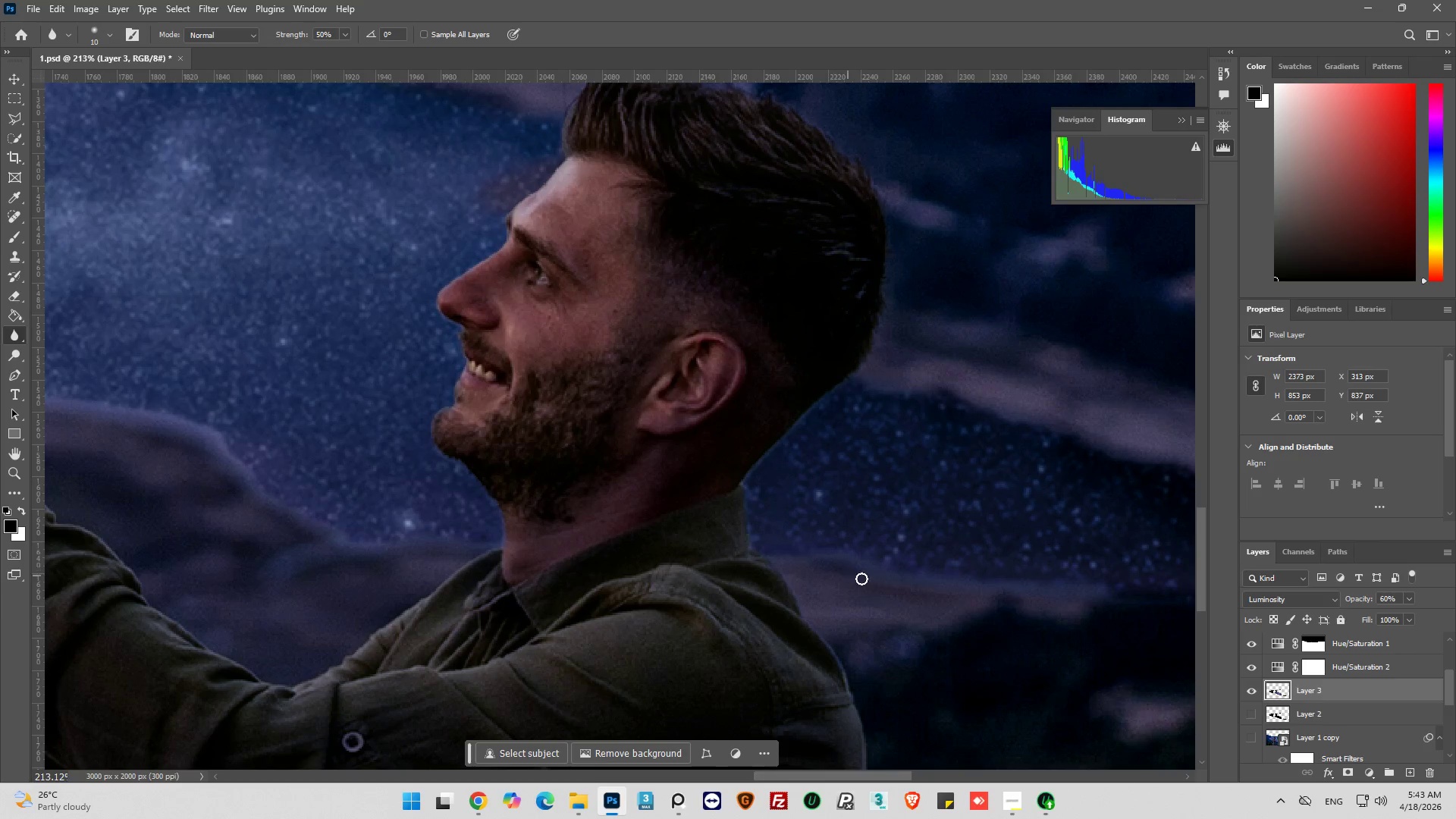 
hold_key(key=AltLeft, duration=0.42)
 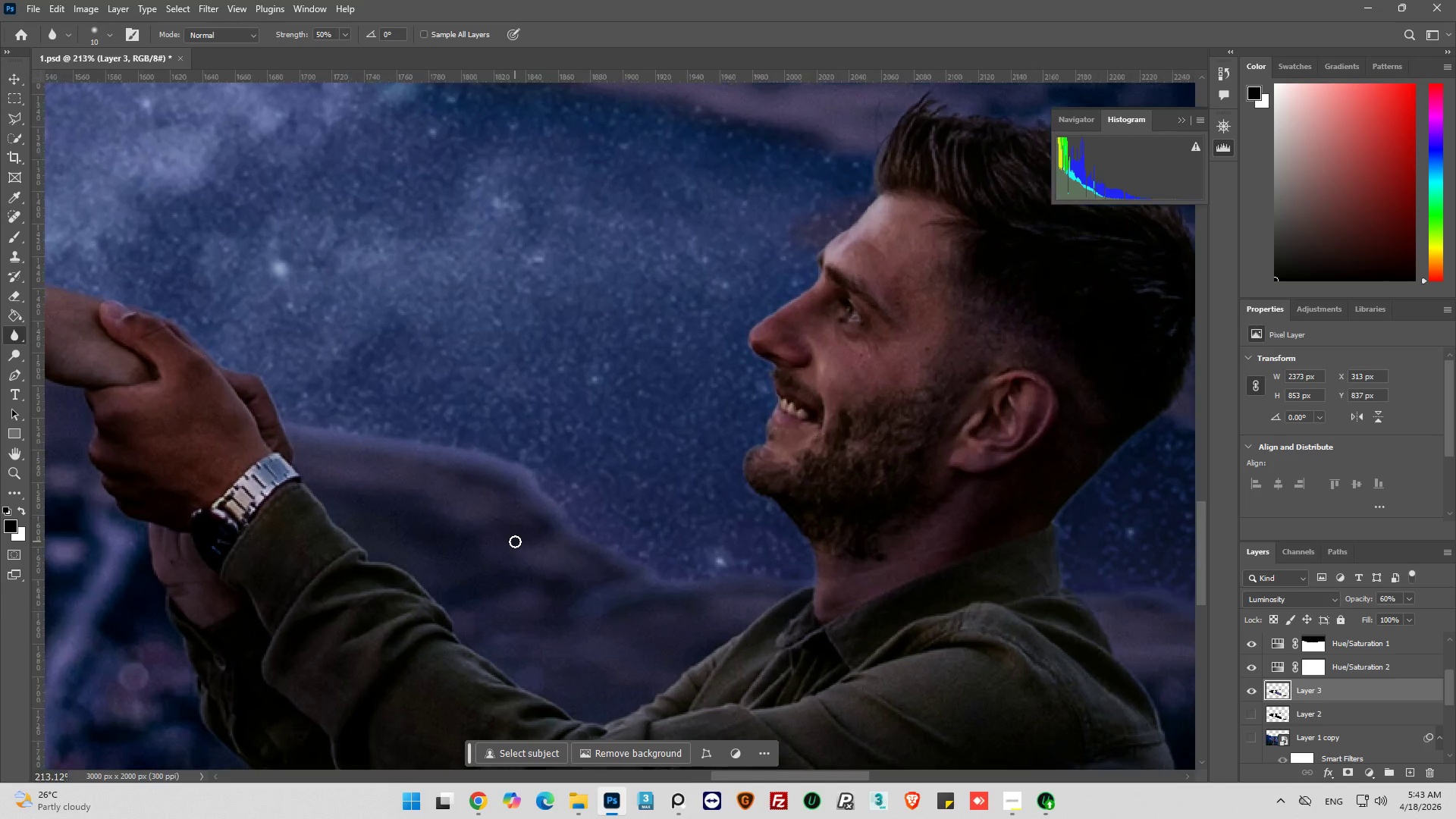 
hold_key(key=AltLeft, duration=0.72)
 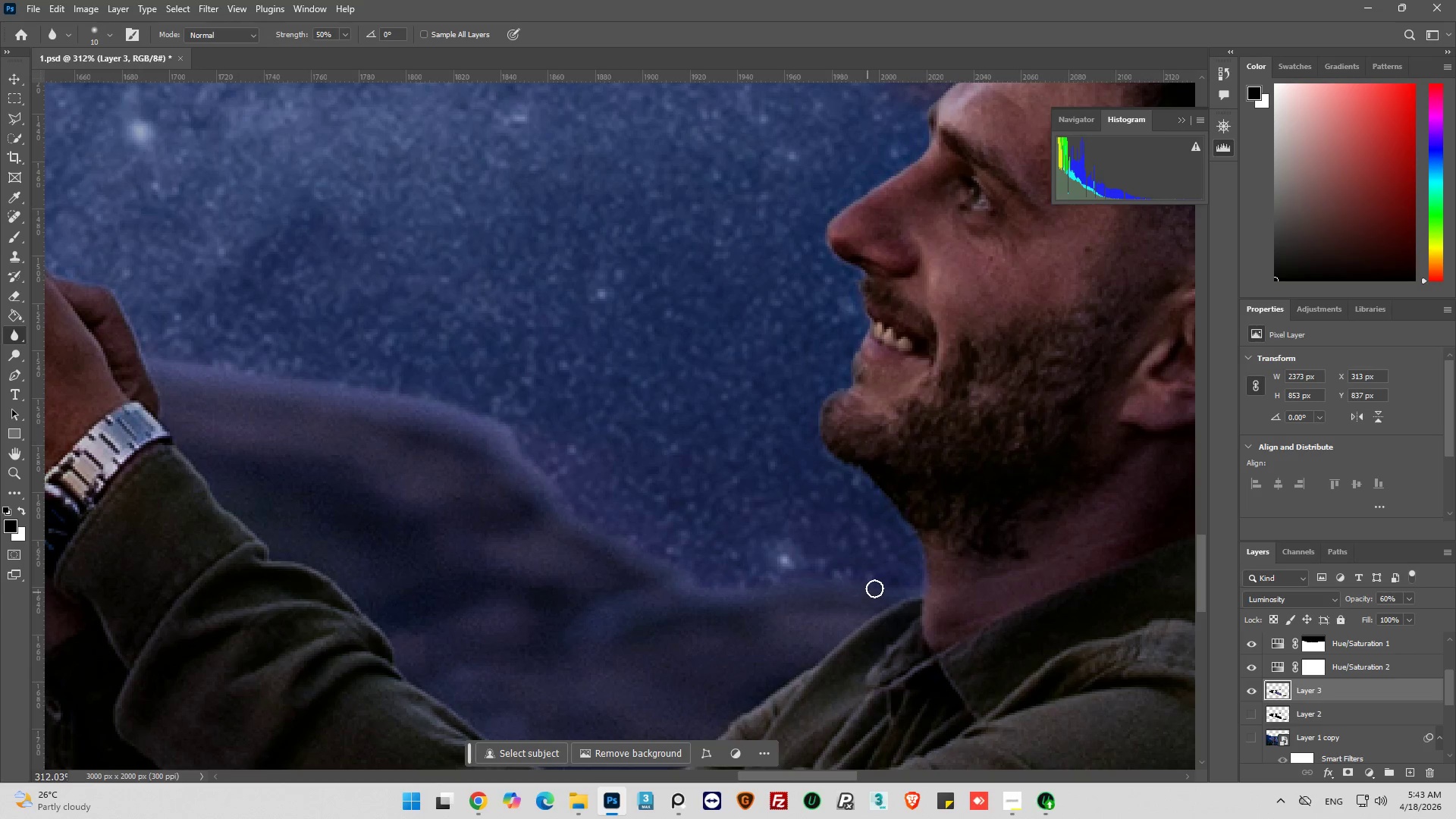 
scroll: coordinate [952, 589], scroll_direction: down, amount: 6.0
 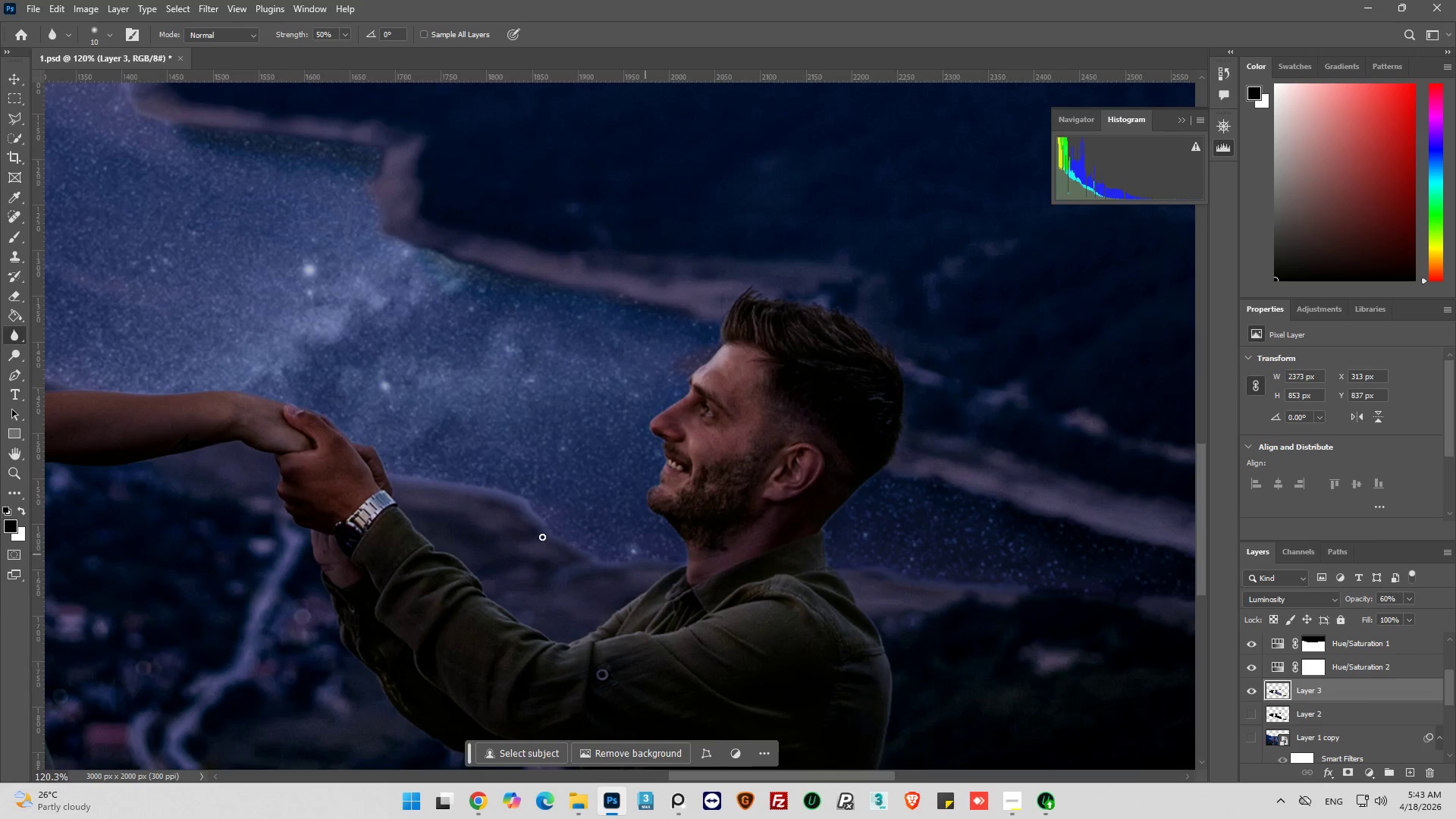 
scroll: coordinate [586, 565], scroll_direction: up, amount: 10.0
 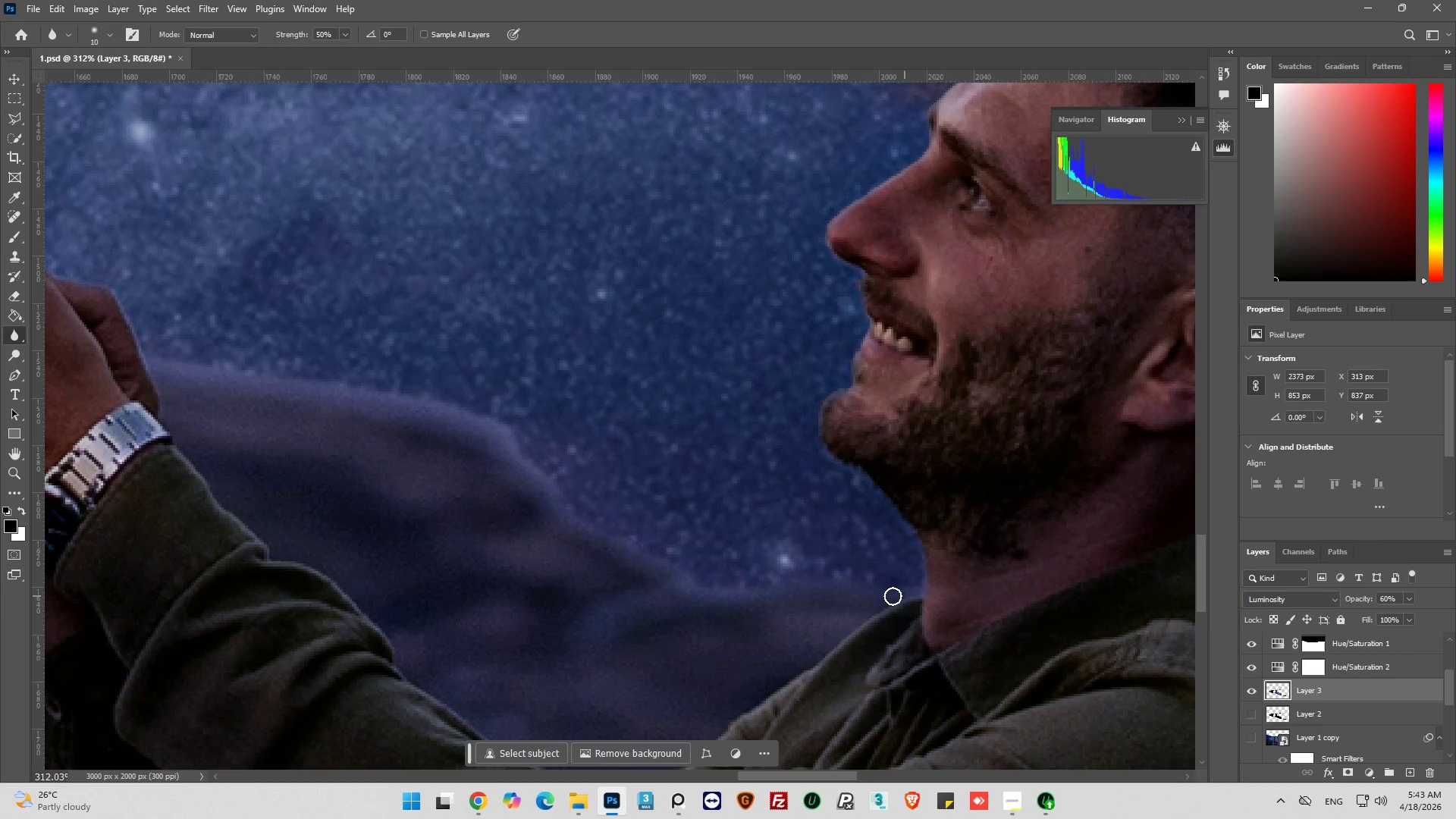 
left_click_drag(start_coordinate=[915, 586], to_coordinate=[839, 585])
 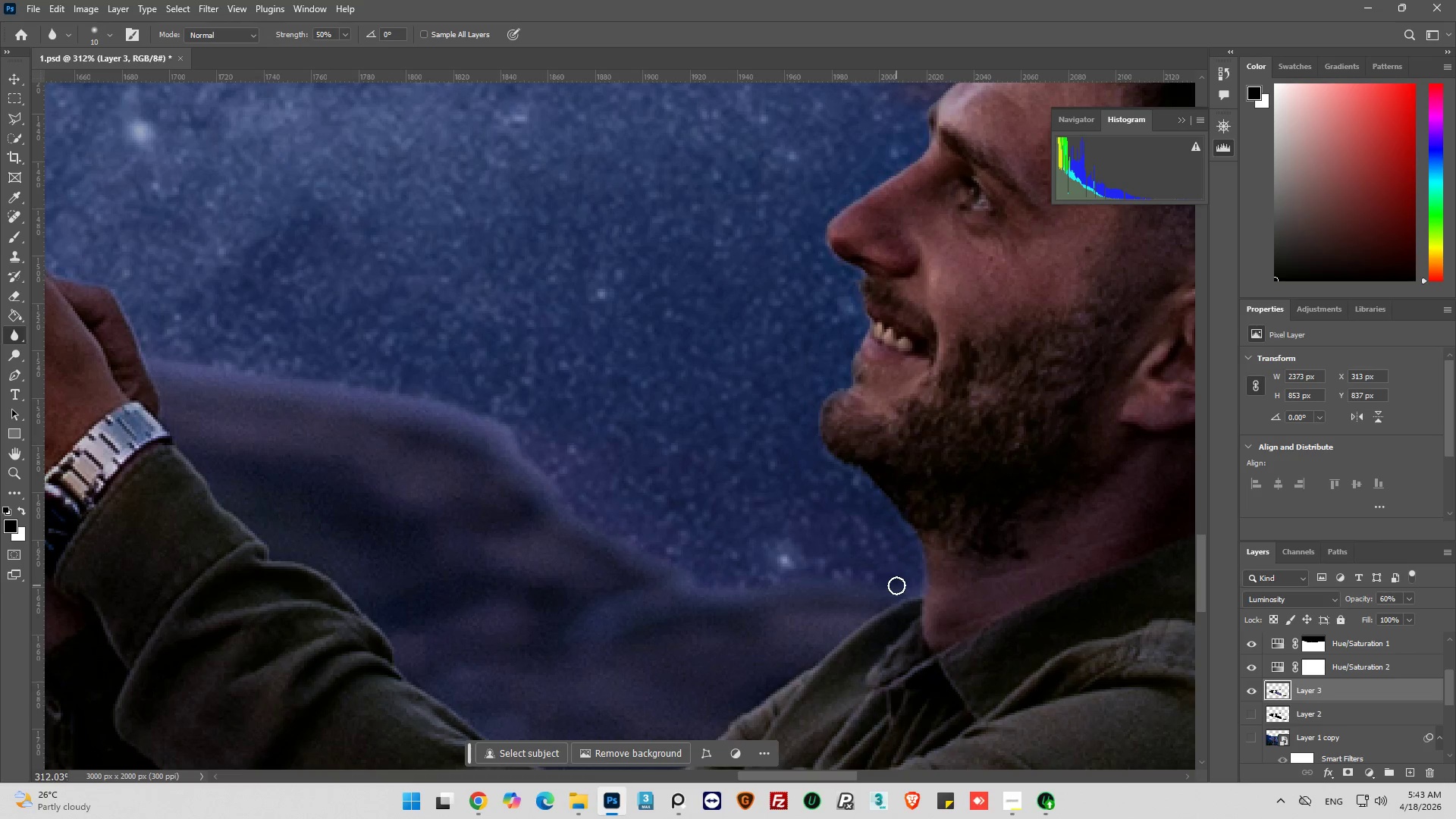 
left_click_drag(start_coordinate=[896, 585], to_coordinate=[771, 584])
 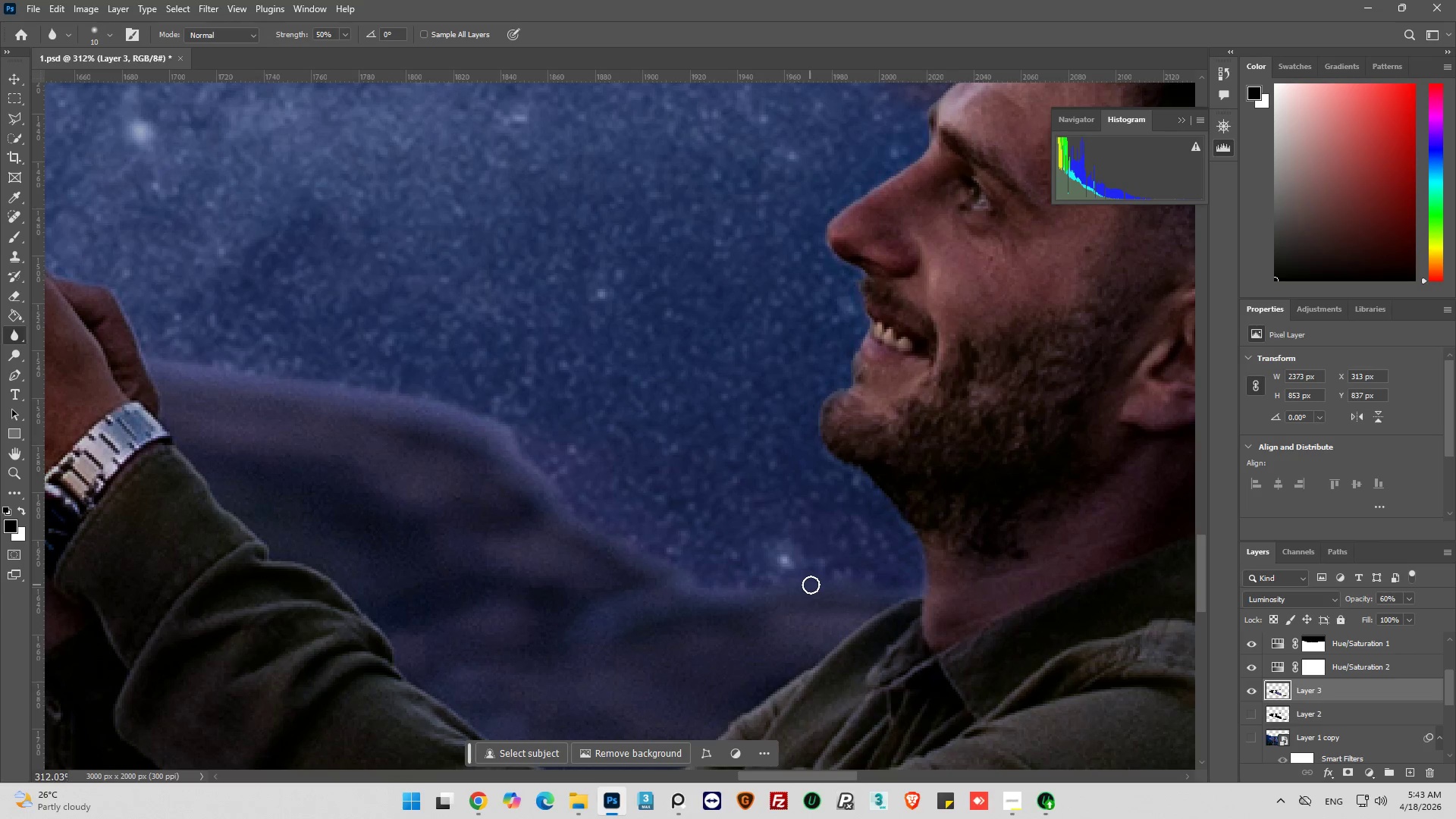 
left_click_drag(start_coordinate=[811, 585], to_coordinate=[711, 589])
 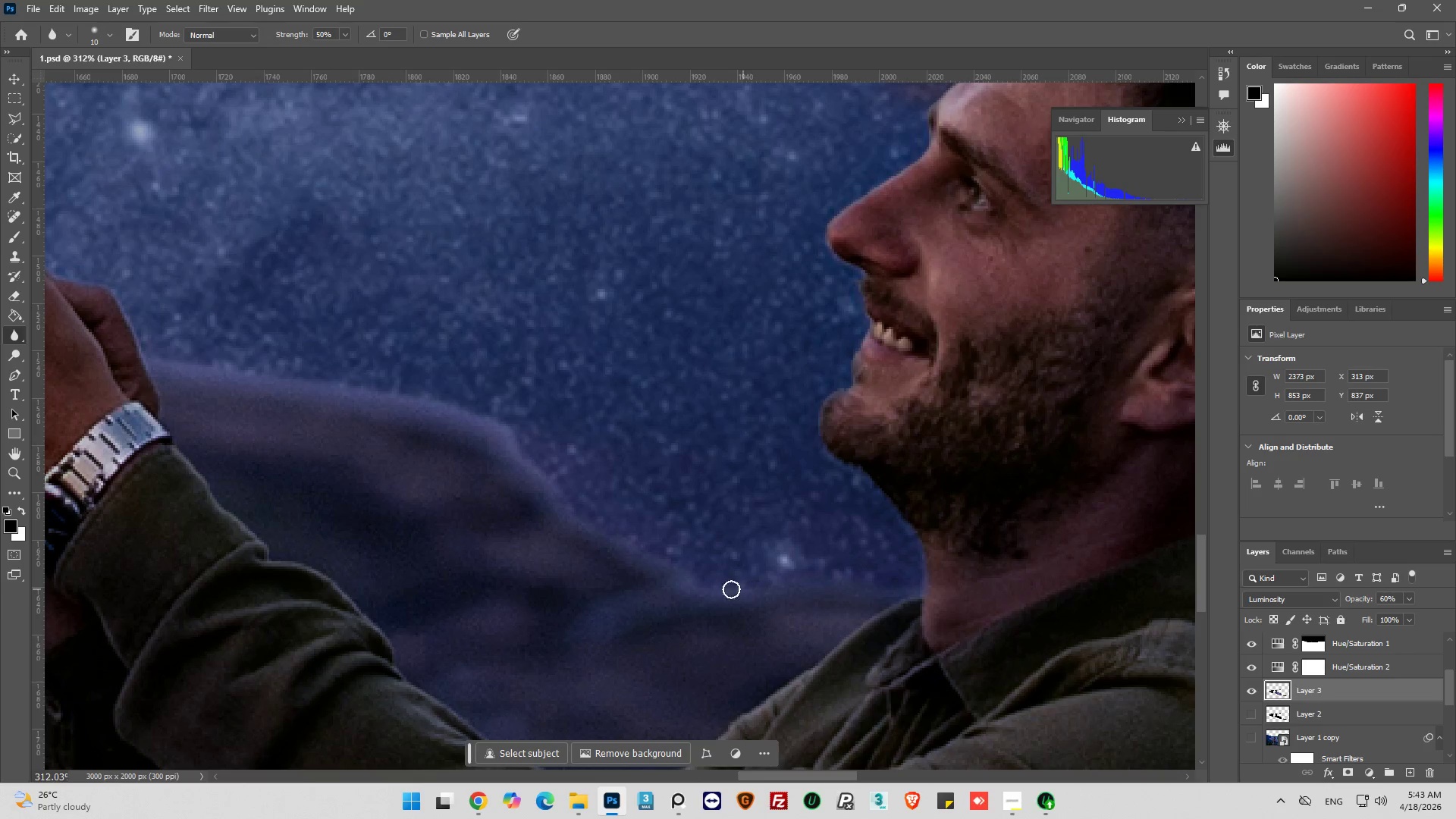 
left_click_drag(start_coordinate=[735, 589], to_coordinate=[682, 579])
 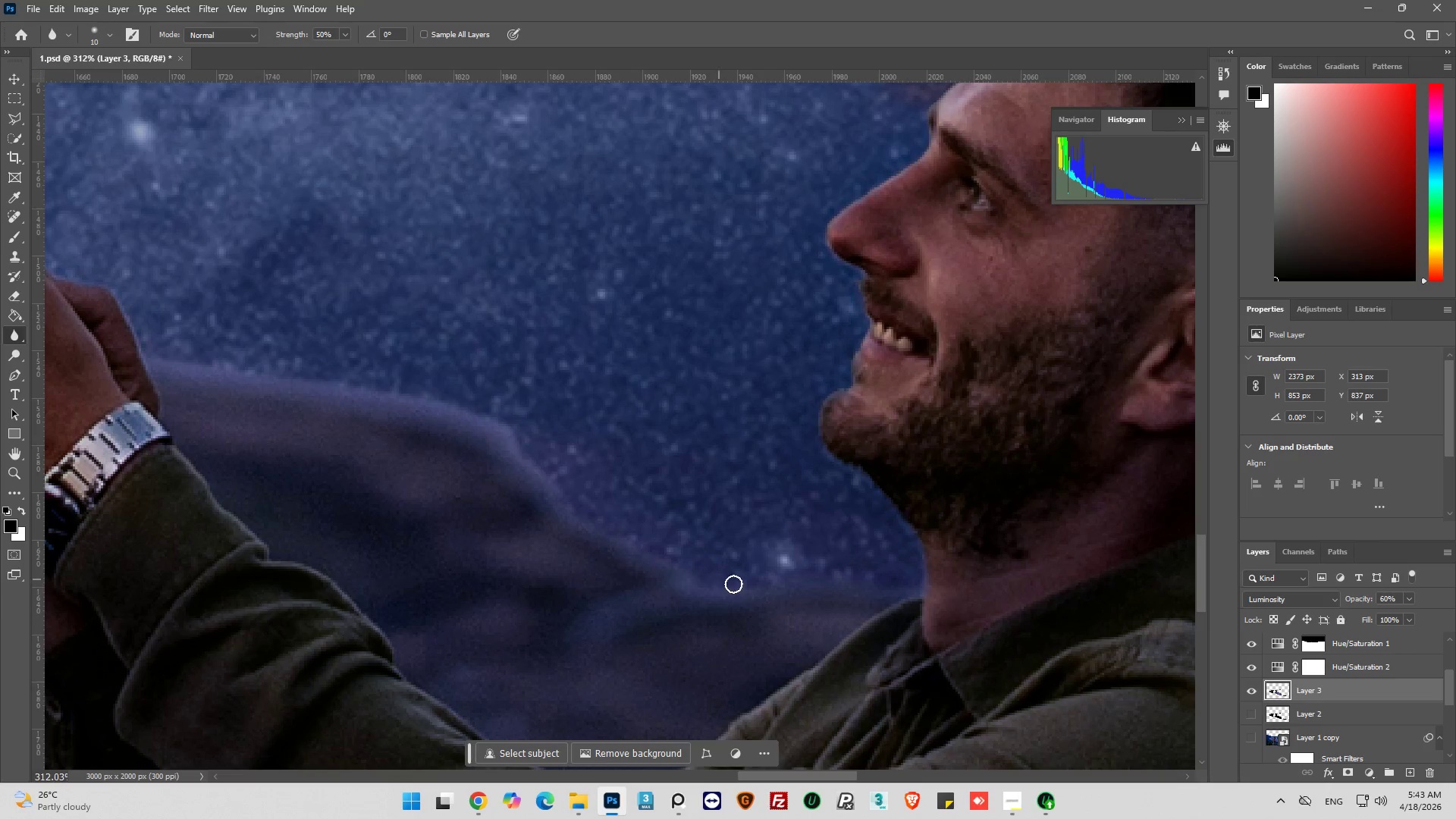 
left_click_drag(start_coordinate=[733, 585], to_coordinate=[519, 447])
 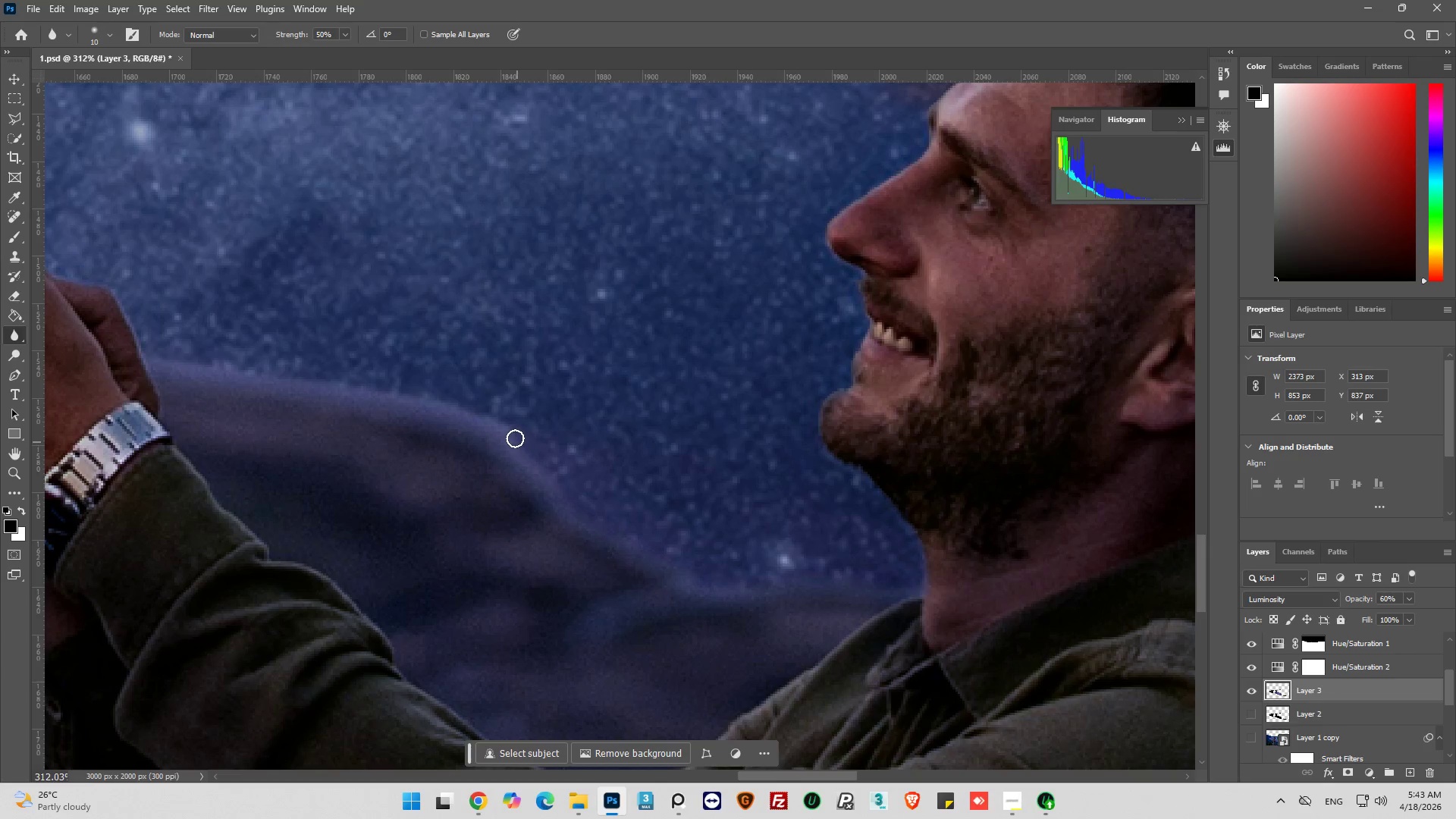 
left_click_drag(start_coordinate=[514, 437], to_coordinate=[488, 435])
 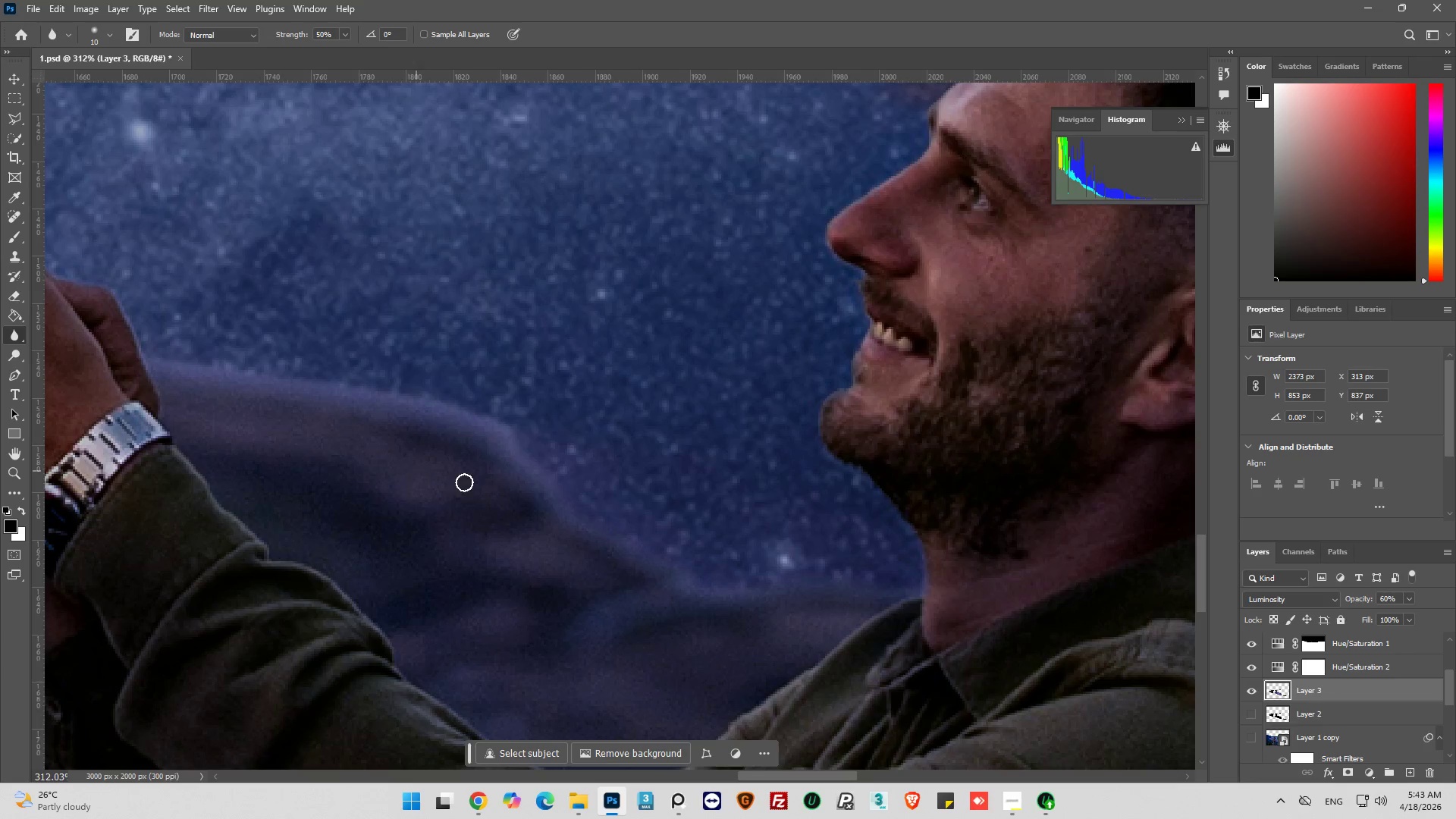 
hold_key(key=AltLeft, duration=0.94)
scroll: coordinate [720, 539], scroll_direction: down, amount: 12.0
 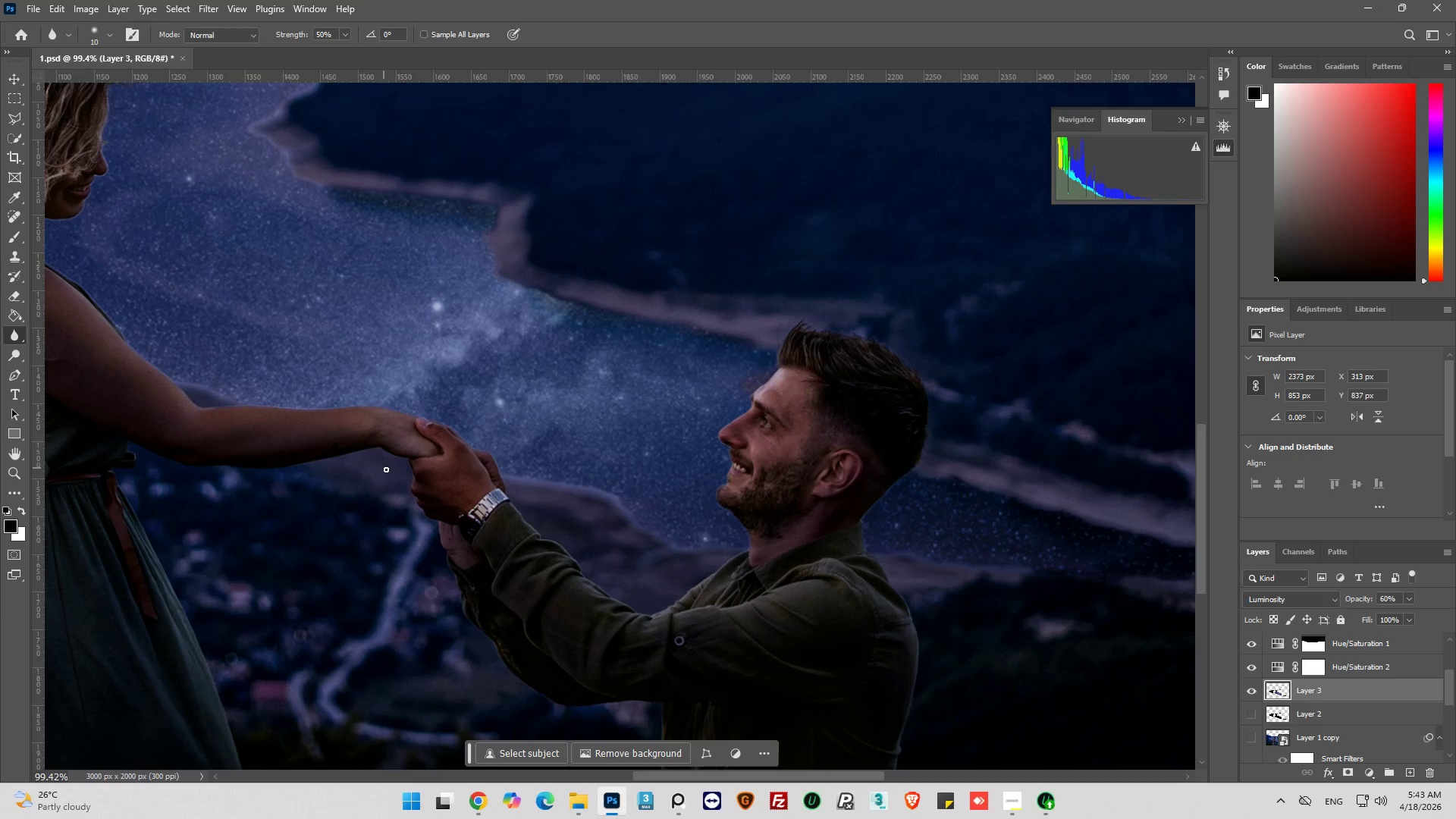 
hold_key(key=AltLeft, duration=1.14)
scroll: coordinate [533, 478], scroll_direction: up, amount: 15.0
 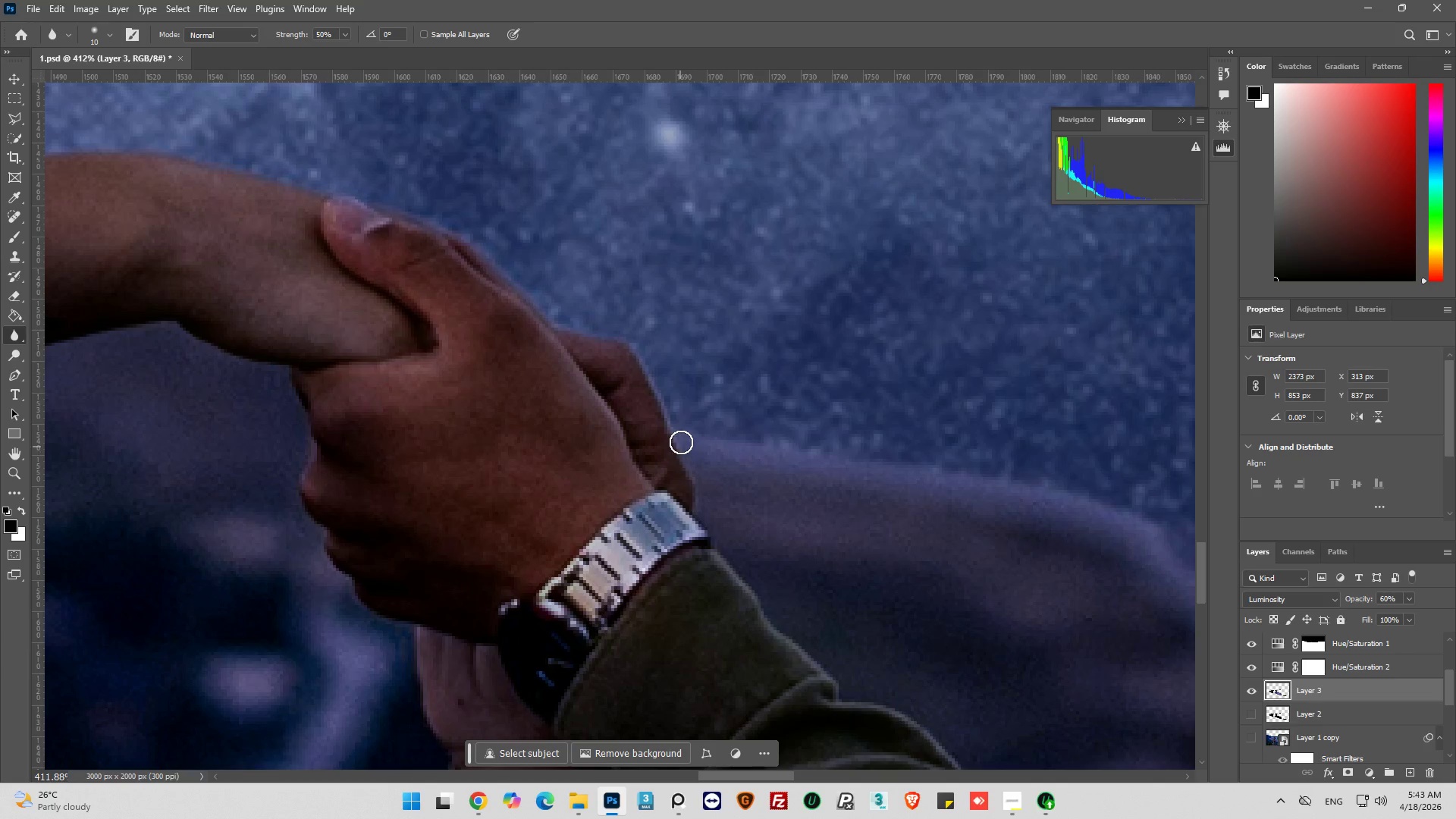 
left_click_drag(start_coordinate=[682, 434], to_coordinate=[1079, 497])
 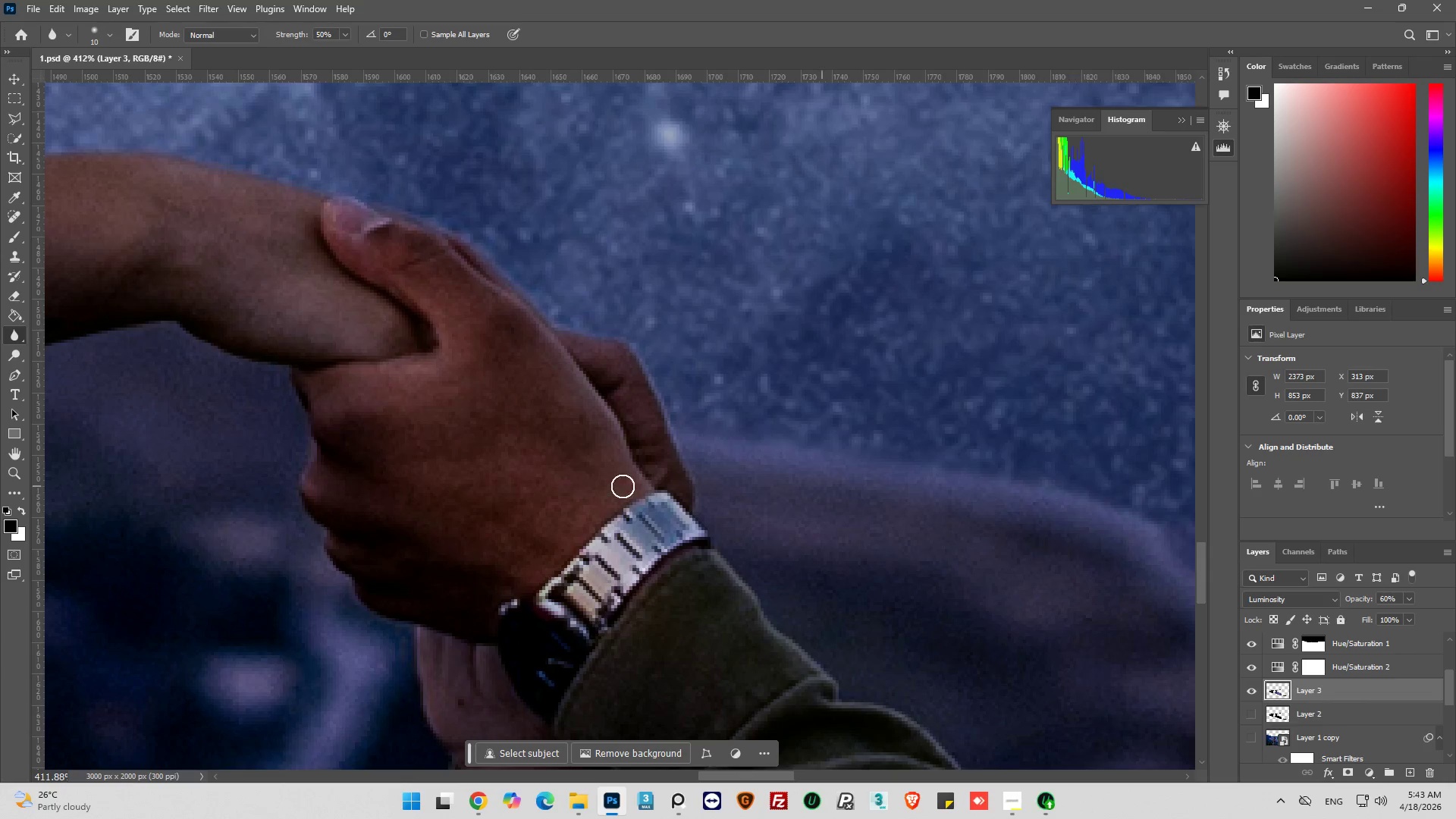 
hold_key(key=AltLeft, duration=0.5)
 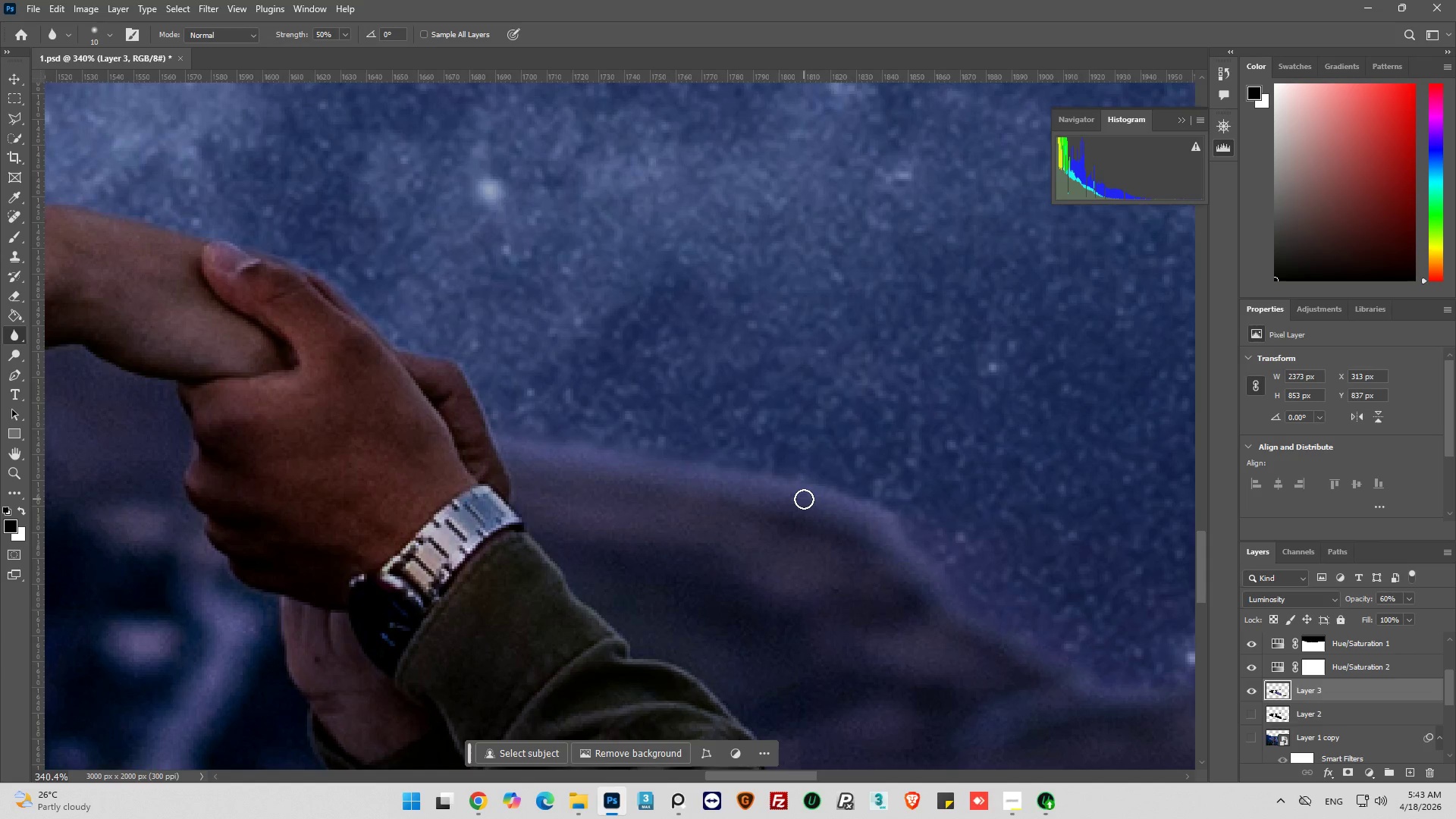 
hold_key(key=AltLeft, duration=0.52)
 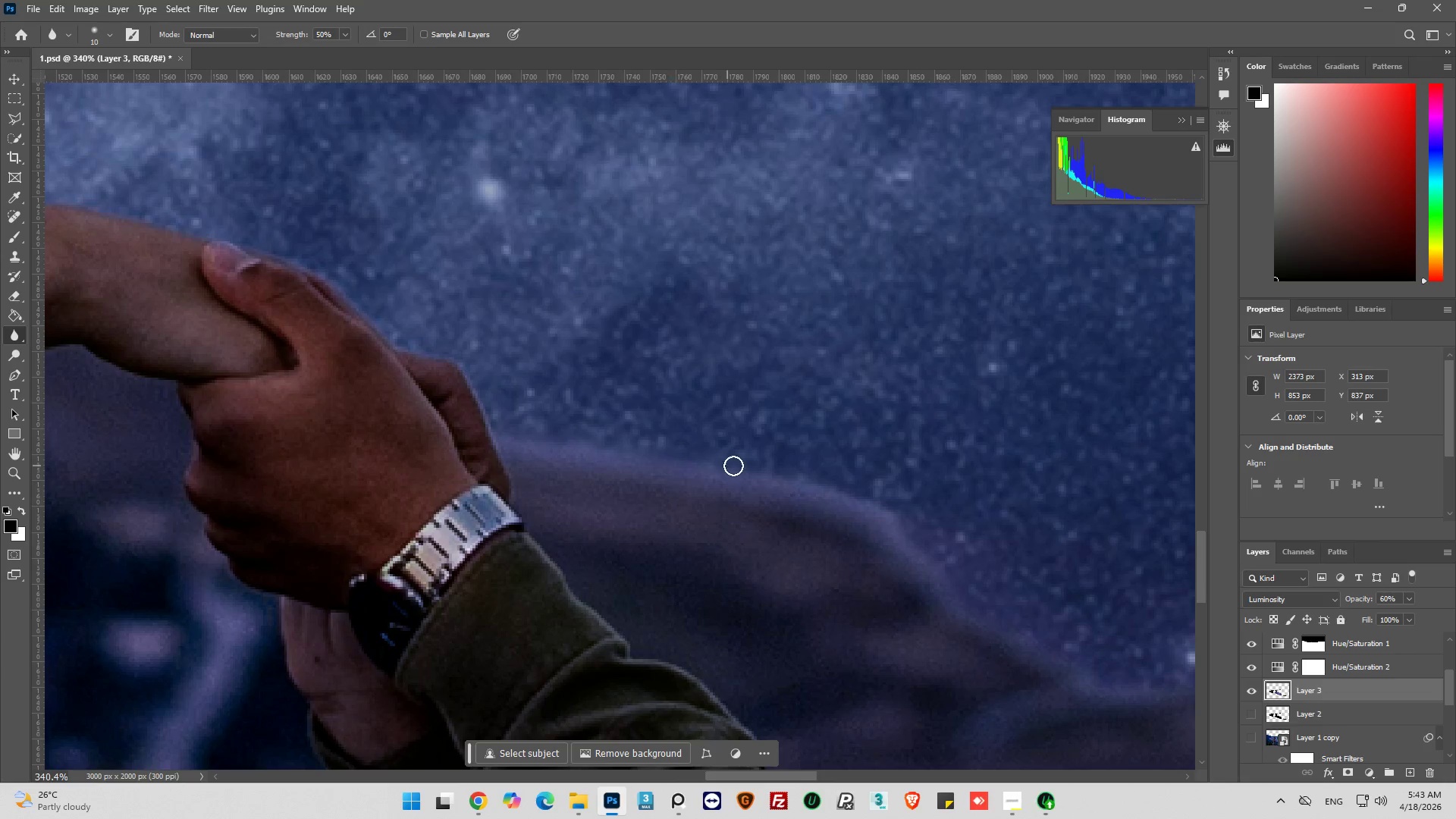 
scroll: coordinate [485, 486], scroll_direction: down, amount: 6.0
 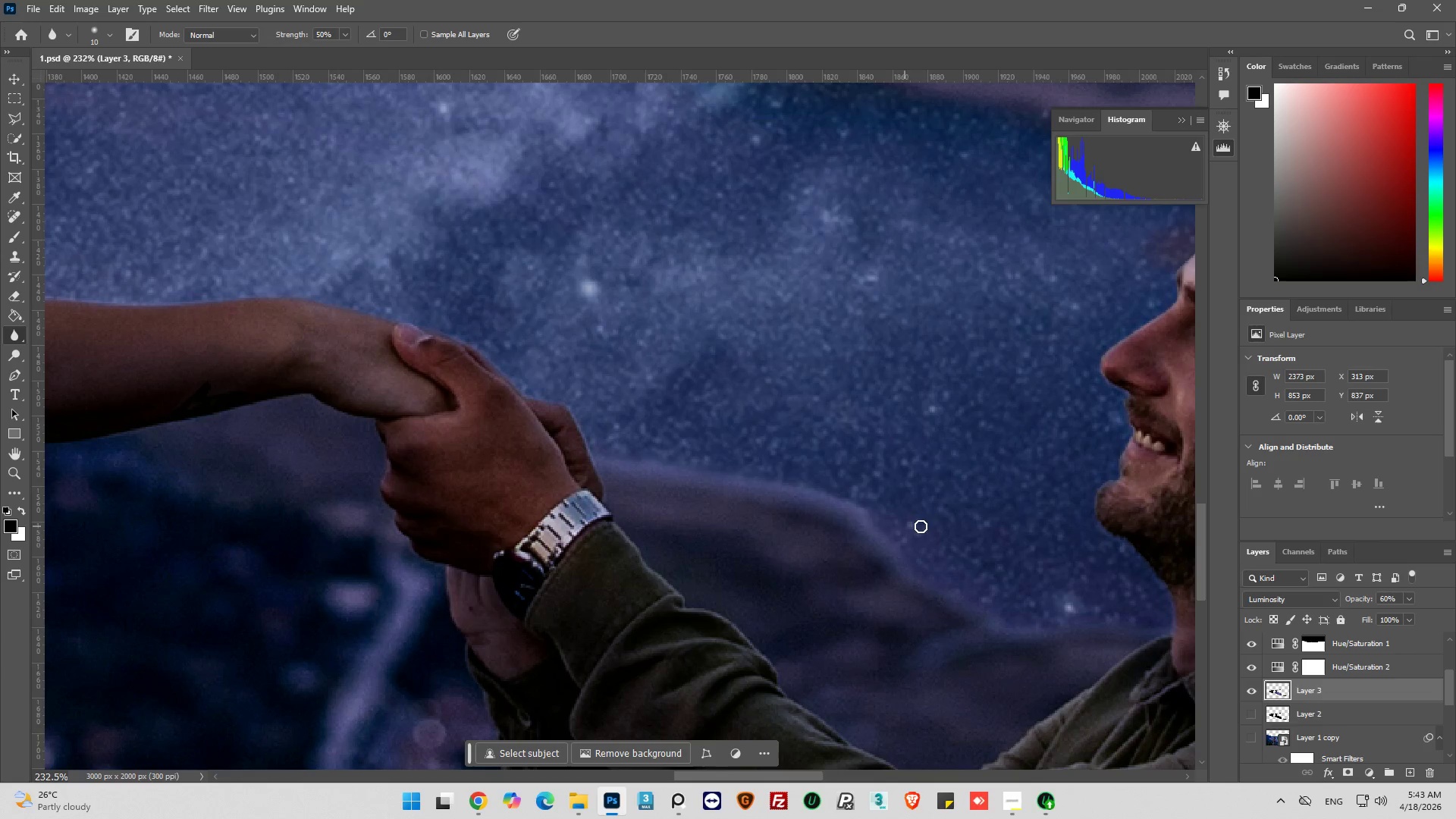 
scroll: coordinate [804, 499], scroll_direction: up, amount: 4.0
 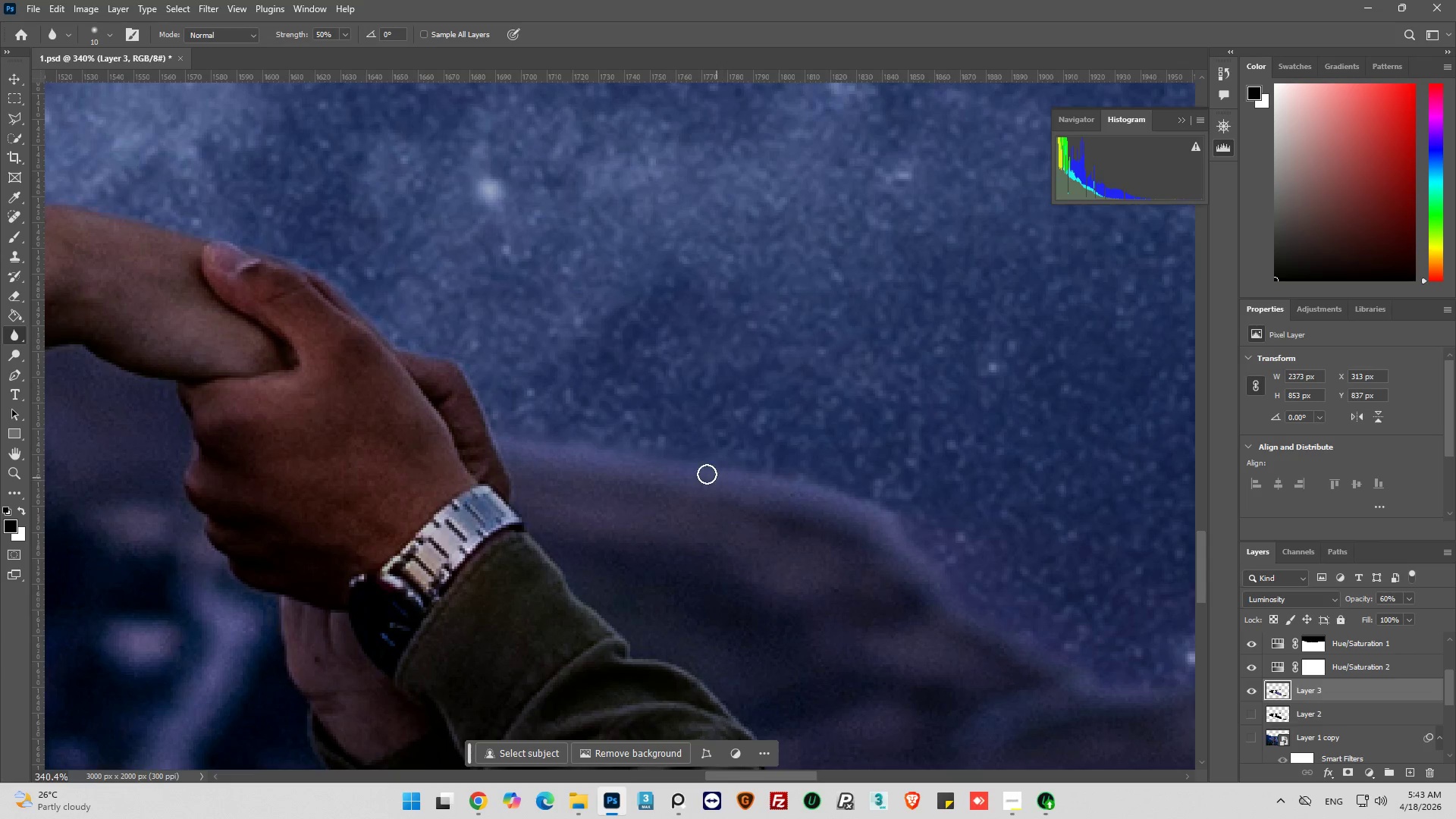 
left_click_drag(start_coordinate=[684, 466], to_coordinate=[829, 500])
 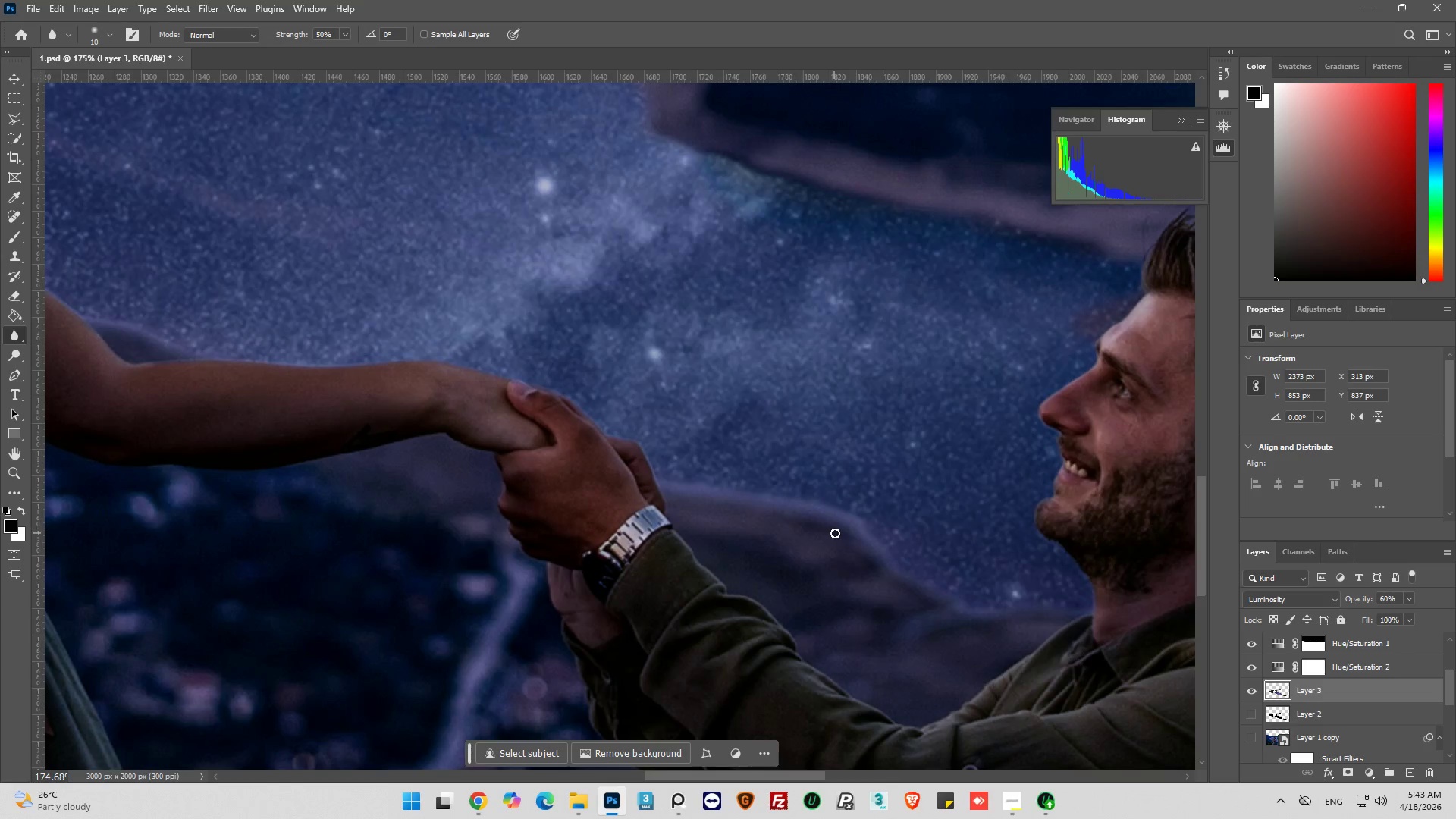 
hold_key(key=AltLeft, duration=1.19)
scroll: coordinate [848, 529], scroll_direction: down, amount: 20.0
 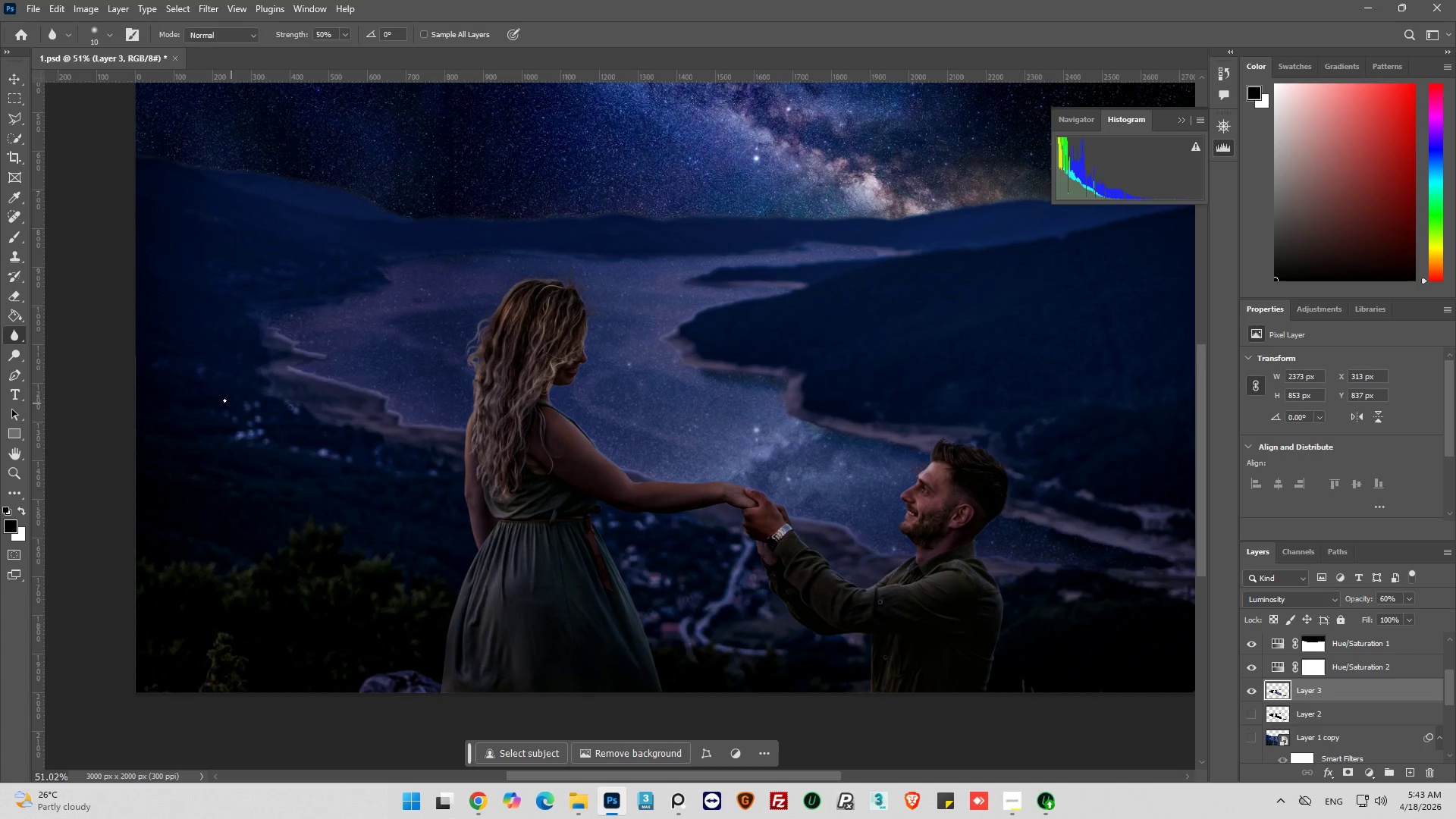 
hold_key(key=AltLeft, duration=0.91)
scroll: coordinate [256, 394], scroll_direction: up, amount: 10.0
 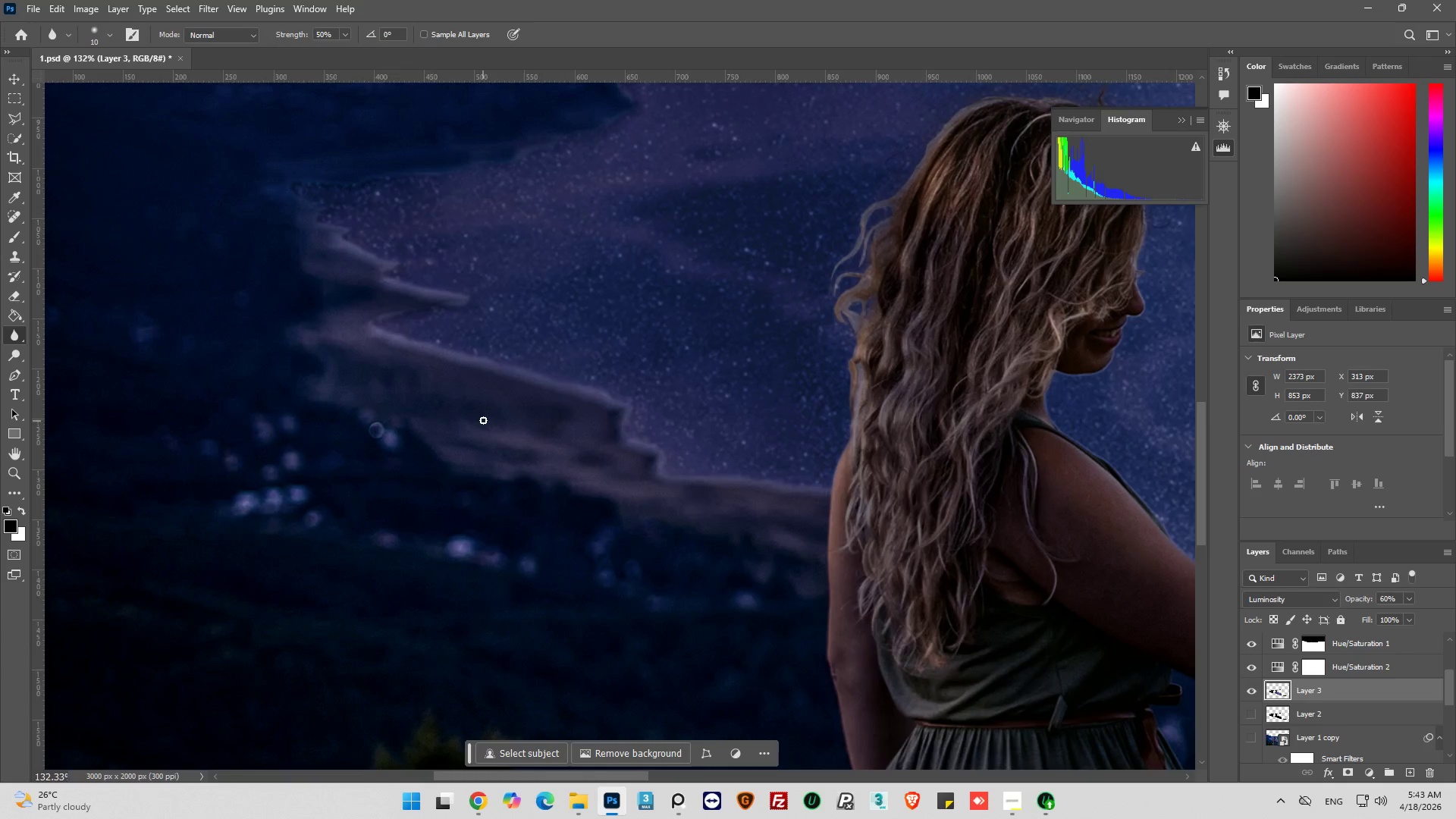 
hold_key(key=AltLeft, duration=0.55)
 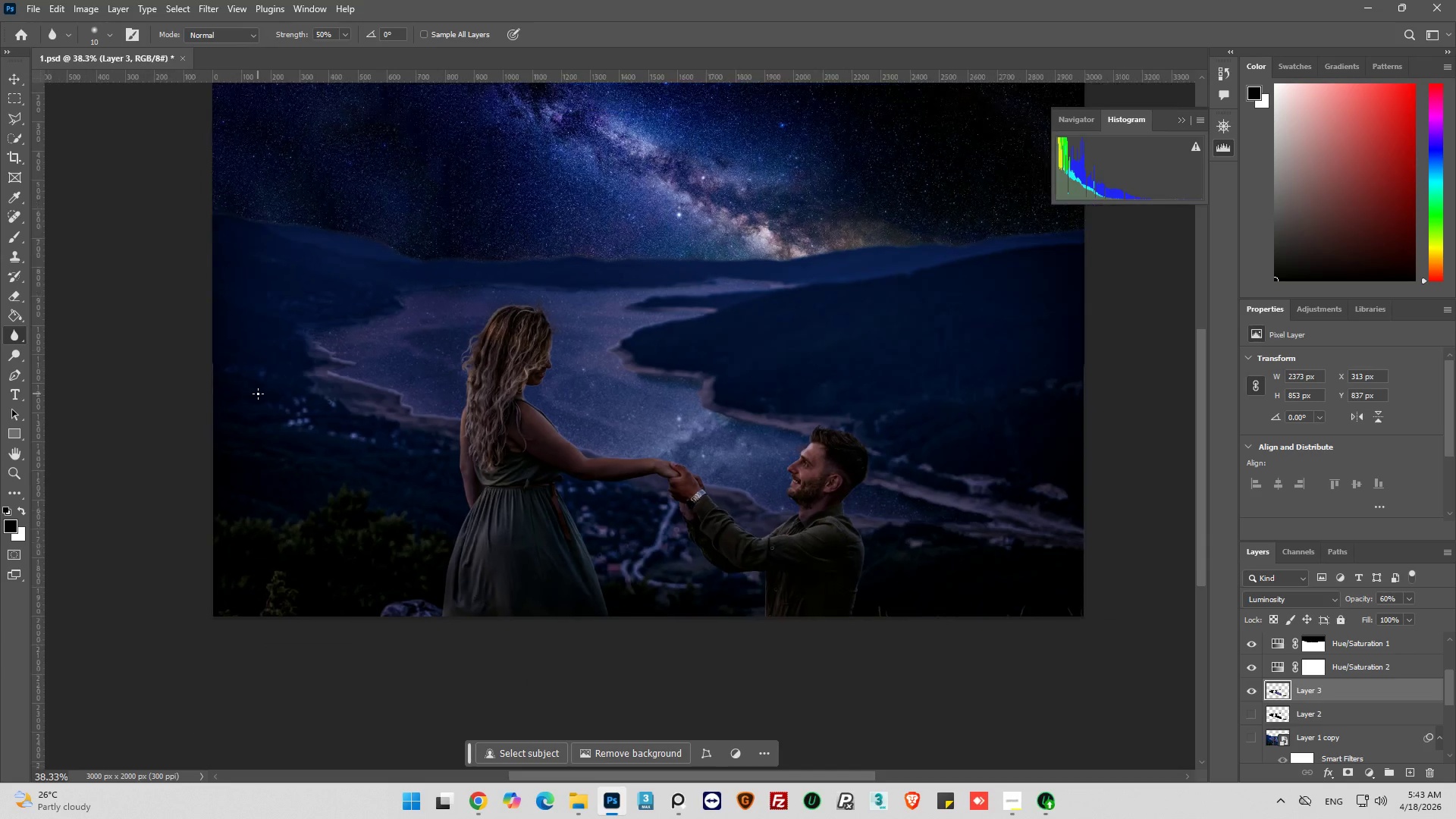 
key(Alt+AltLeft)
 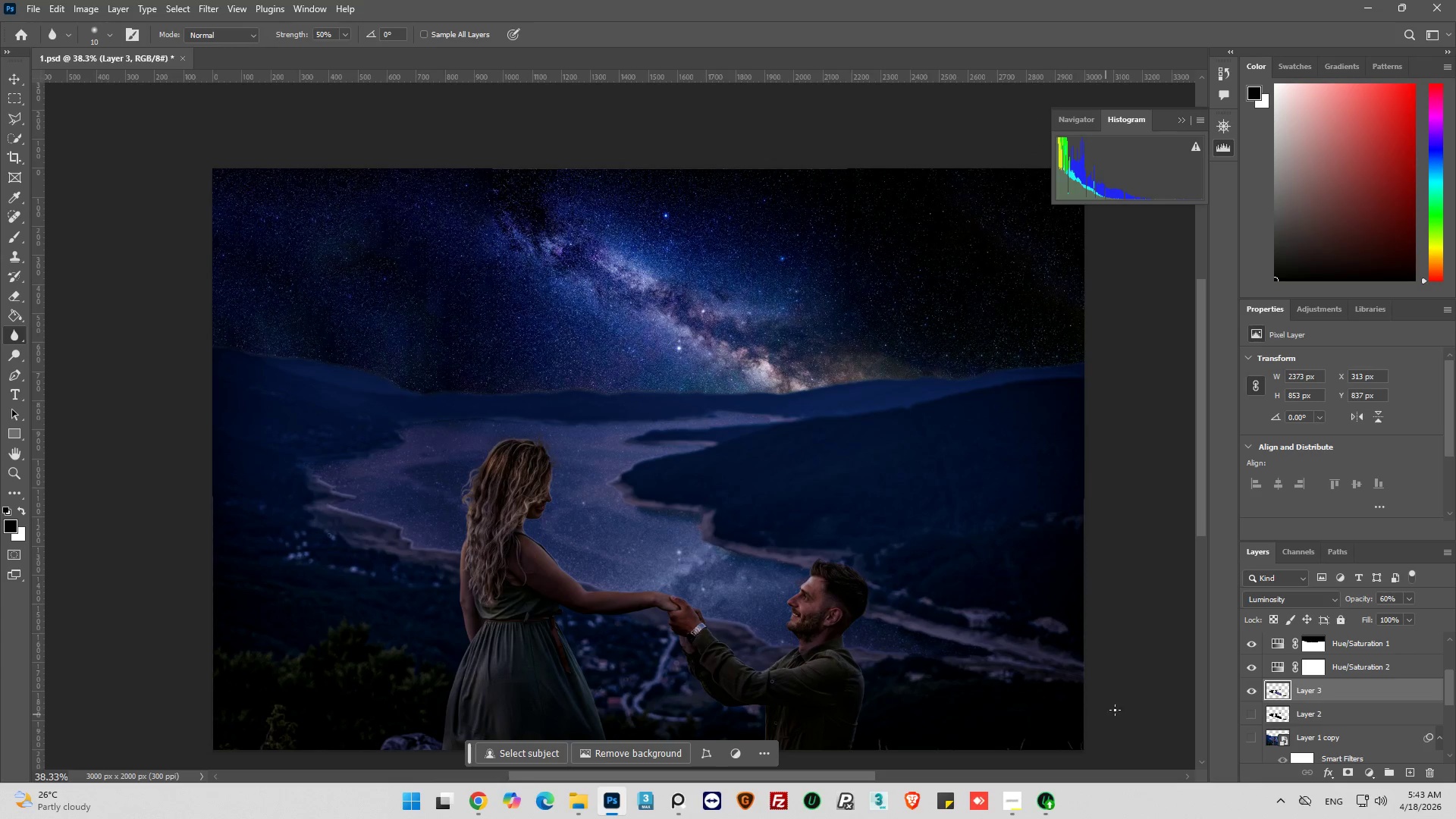 
scroll: coordinate [422, 428], scroll_direction: down, amount: 3.0
 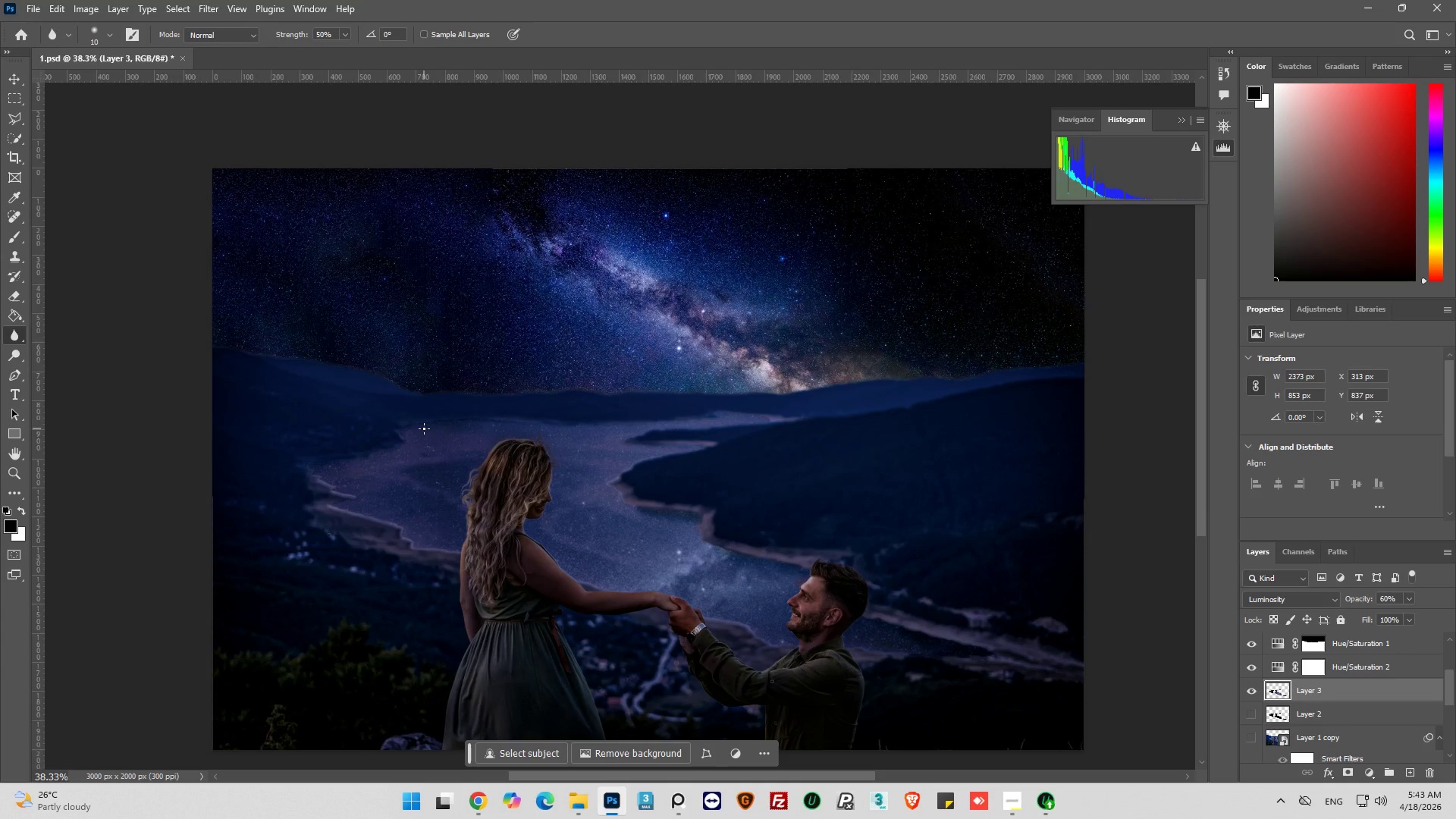 
scroll: coordinate [1285, 716], scroll_direction: up, amount: 6.0
 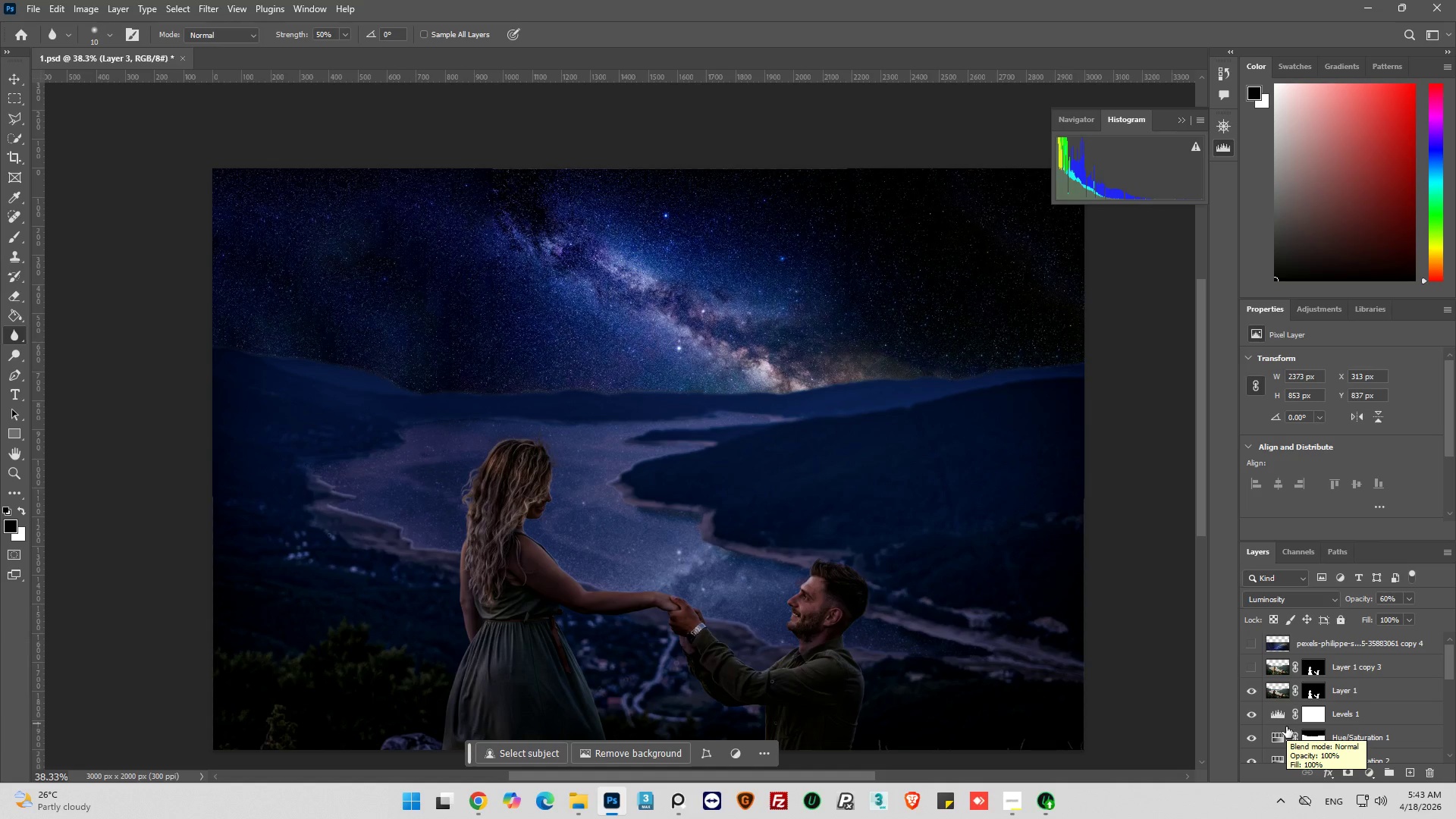 
scroll: coordinate [1286, 726], scroll_direction: down, amount: 9.0
 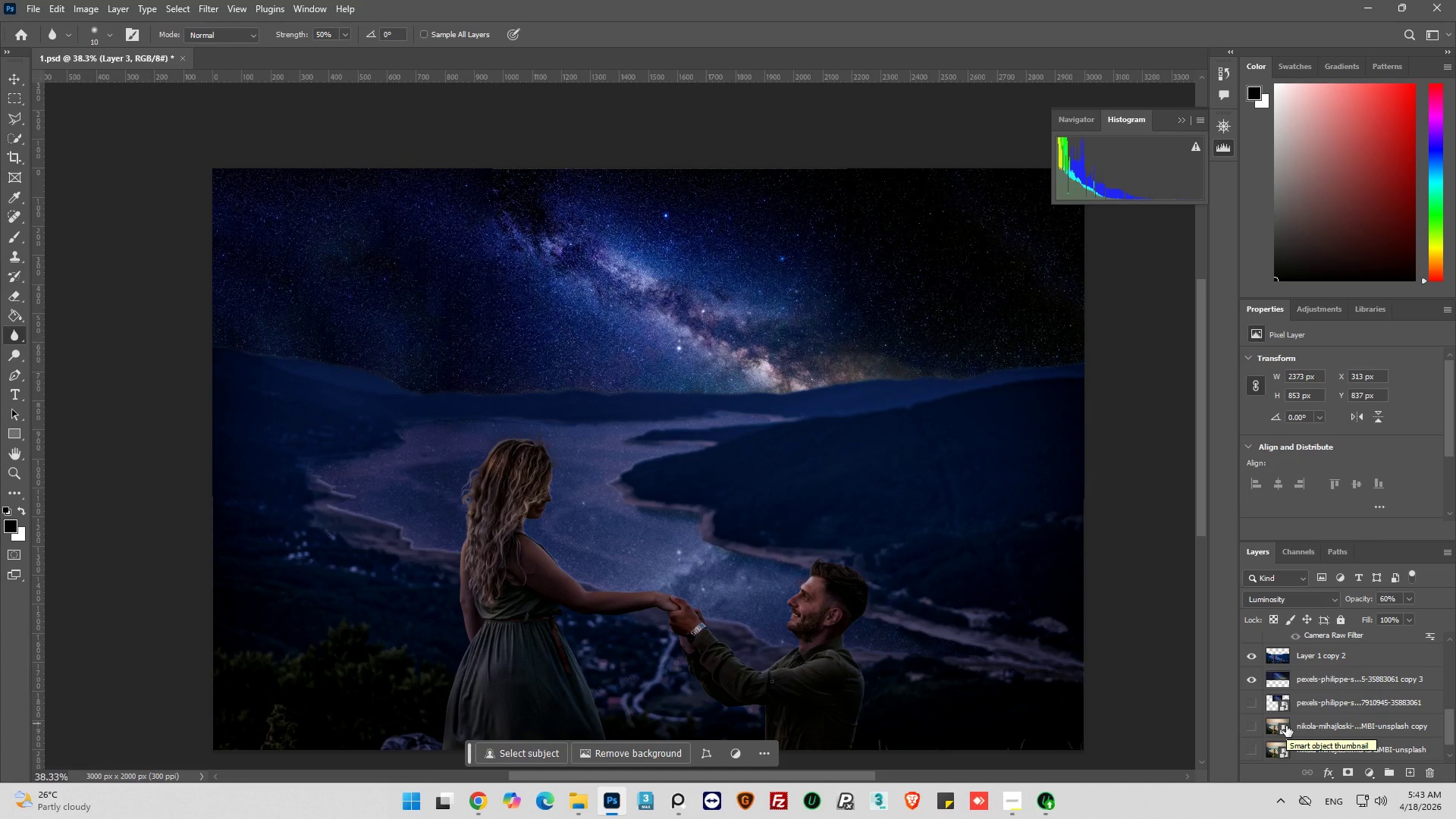 
scroll: coordinate [1290, 722], scroll_direction: up, amount: 3.0
 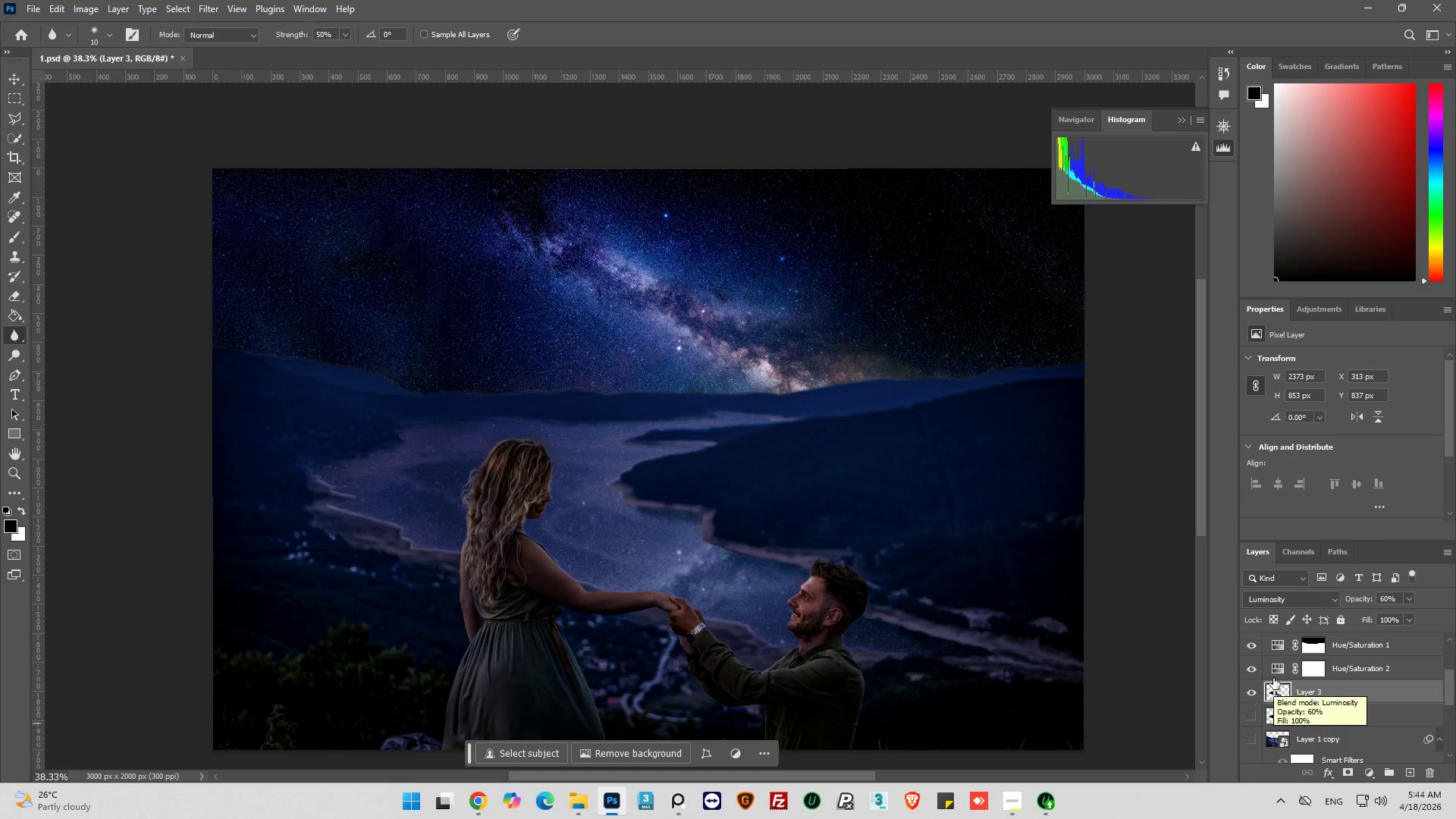 
left_click([1274, 674])
 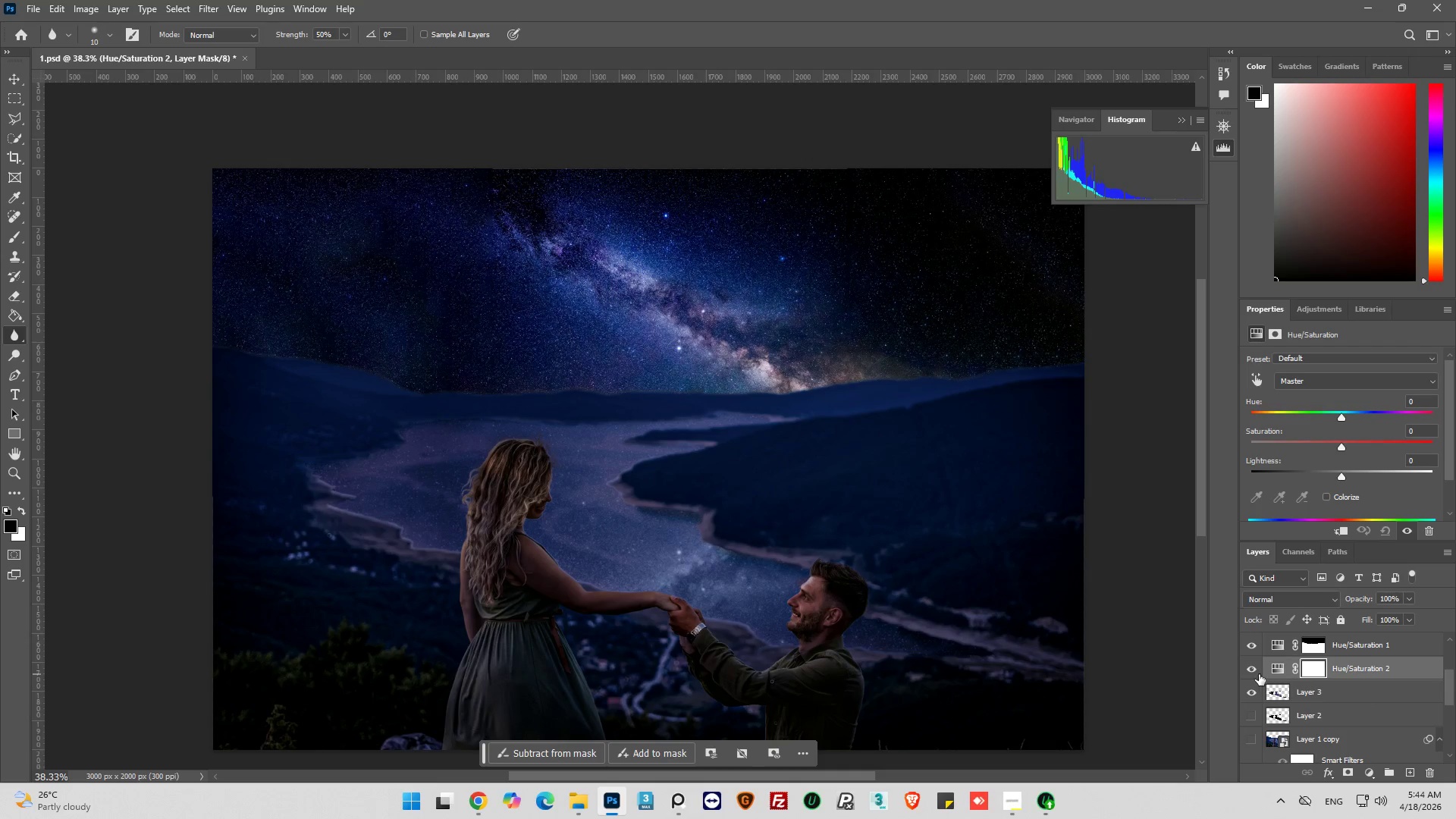 
left_click([1256, 668])
 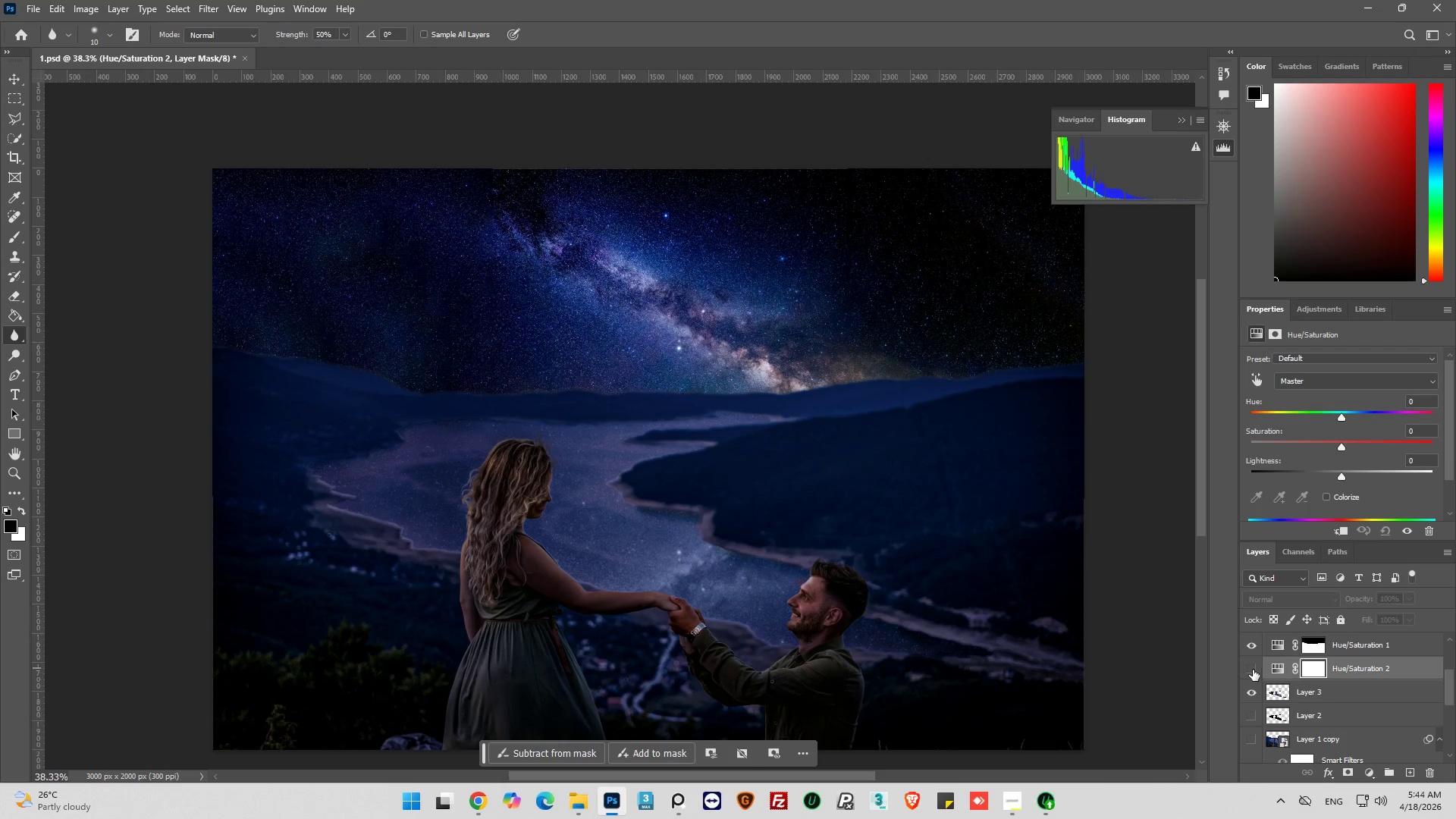 
left_click([1247, 669])
 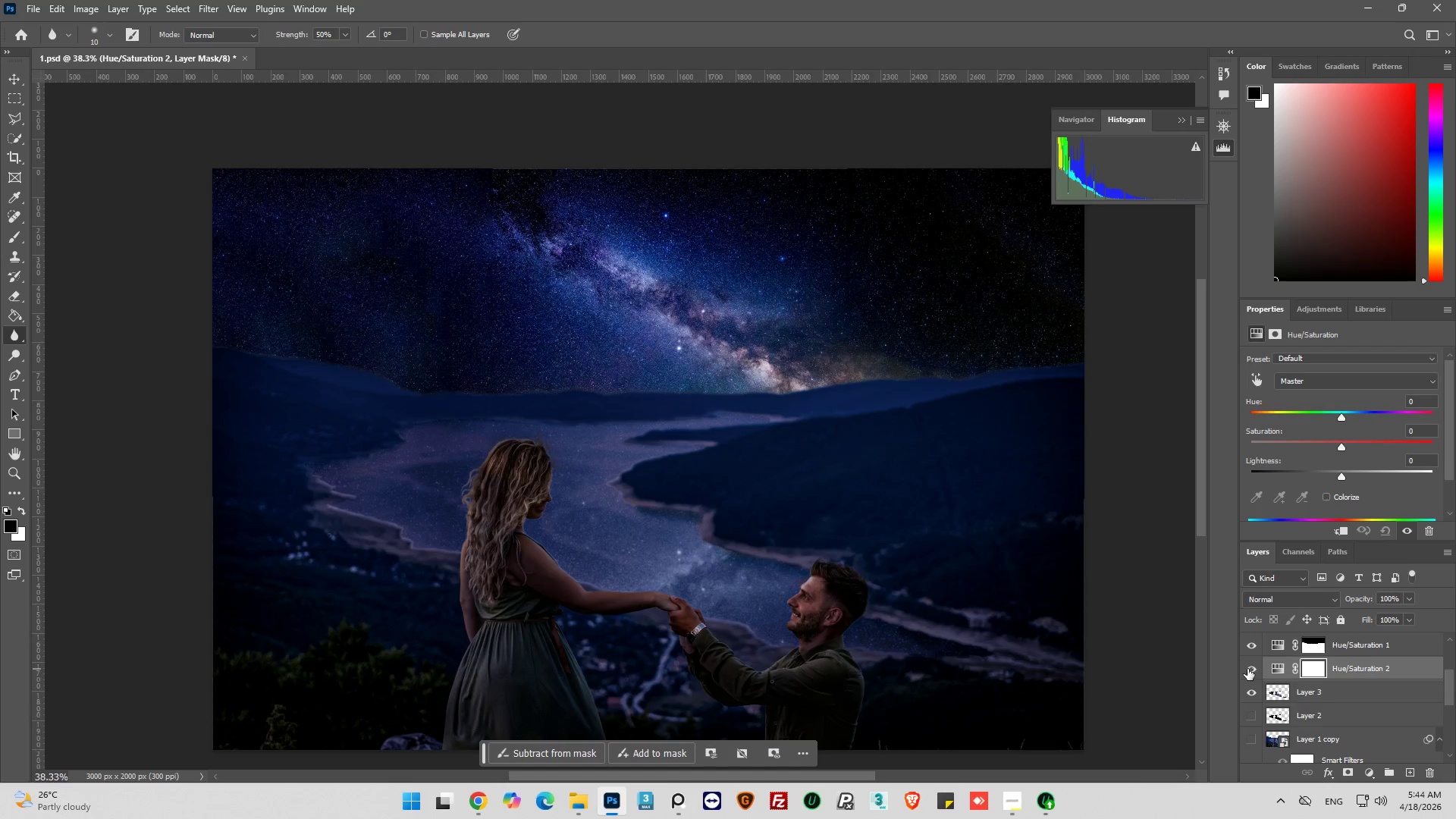 
left_click([1247, 669])
 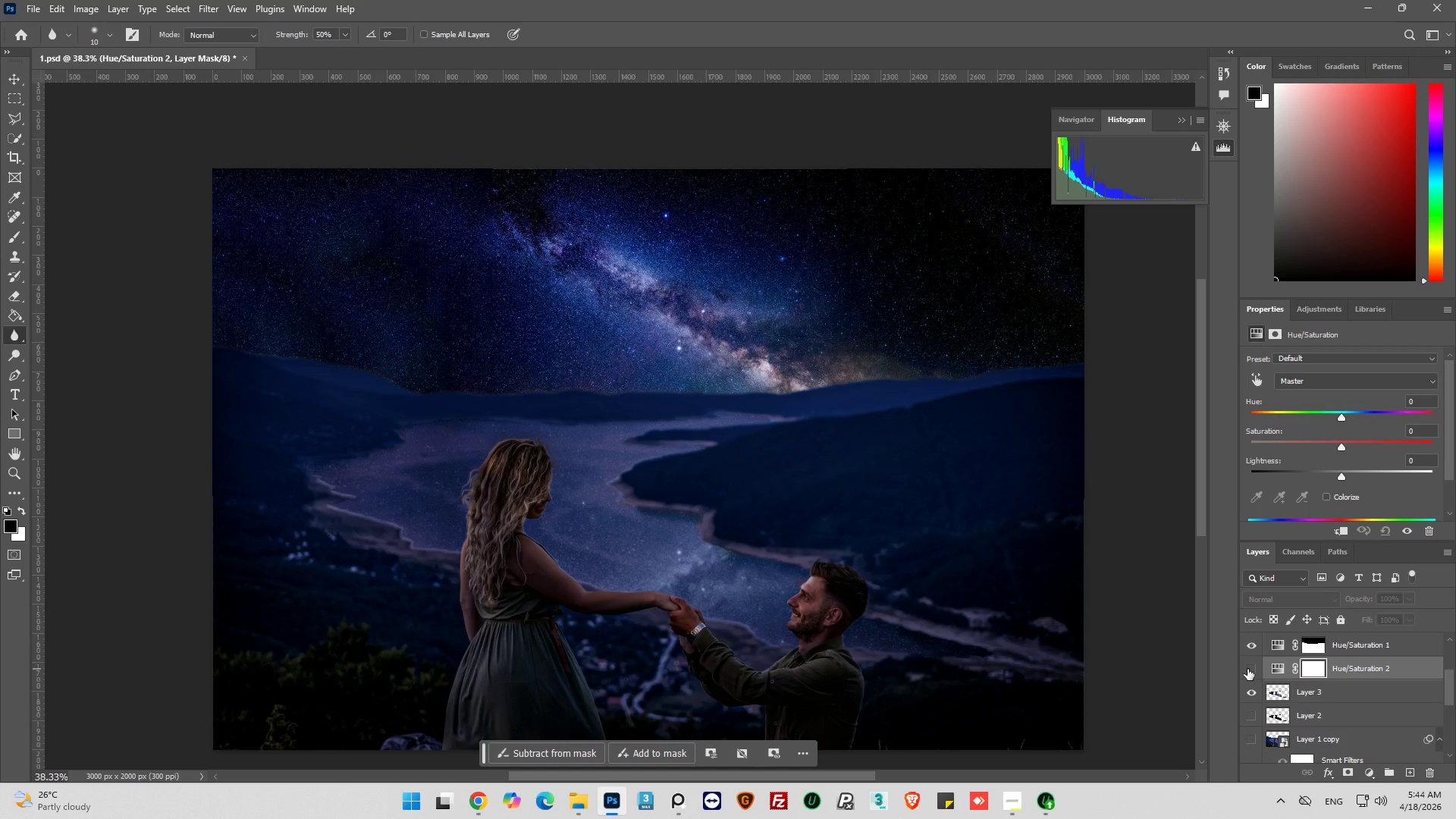 
left_click([1247, 669])
 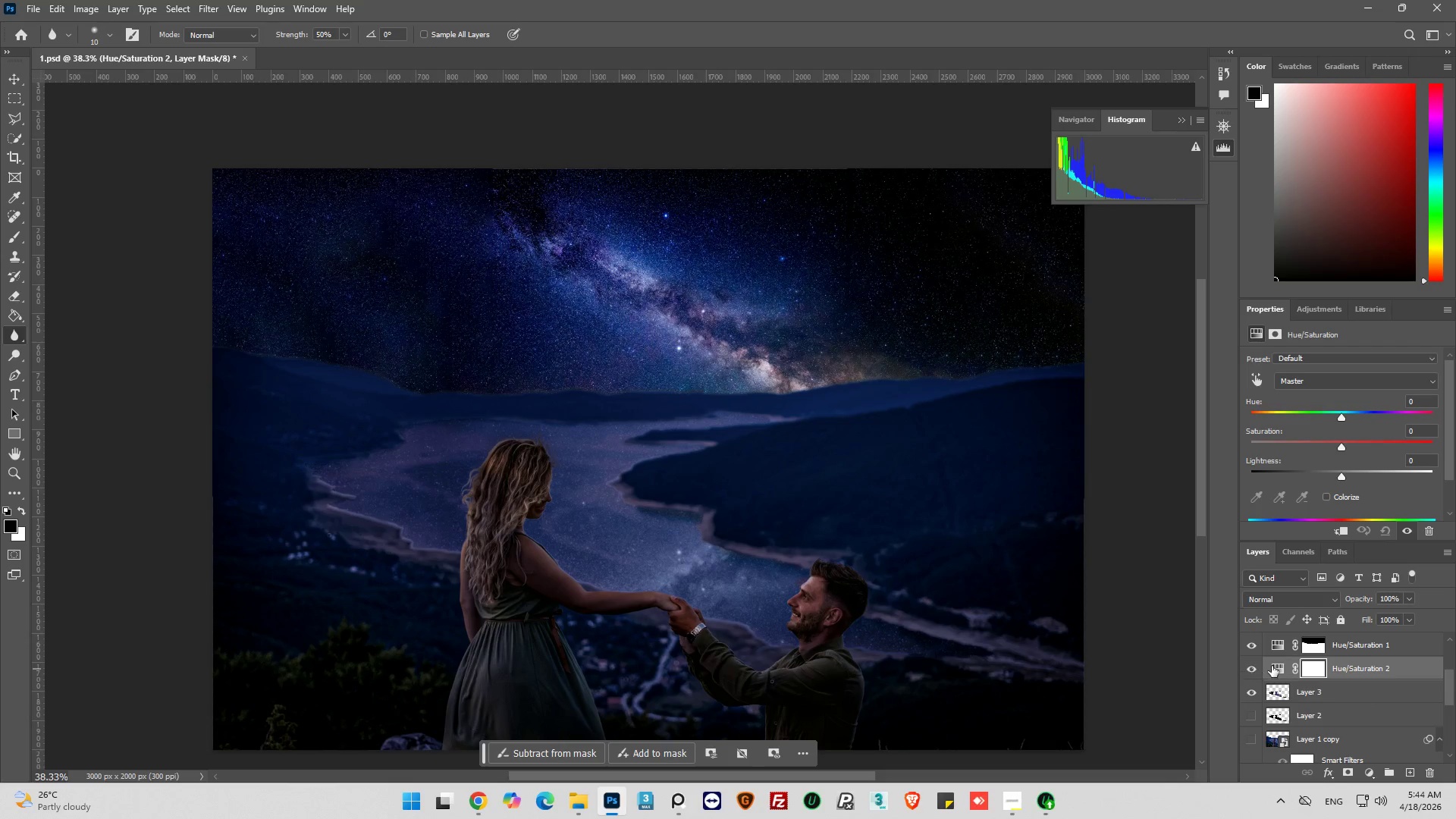 
scroll: coordinate [1296, 664], scroll_direction: up, amount: 10.0
 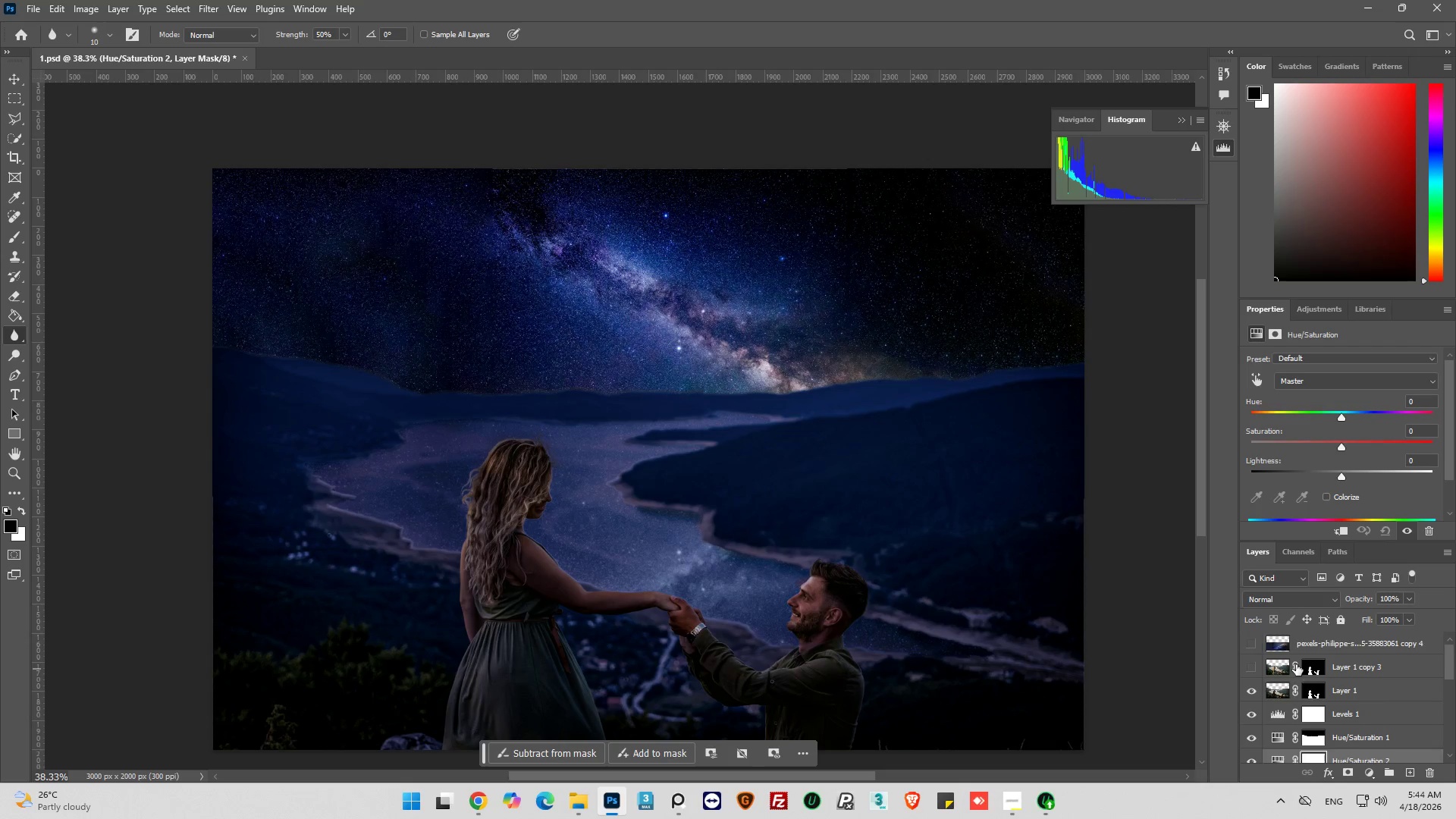 
scroll: coordinate [1296, 664], scroll_direction: down, amount: 1.0
 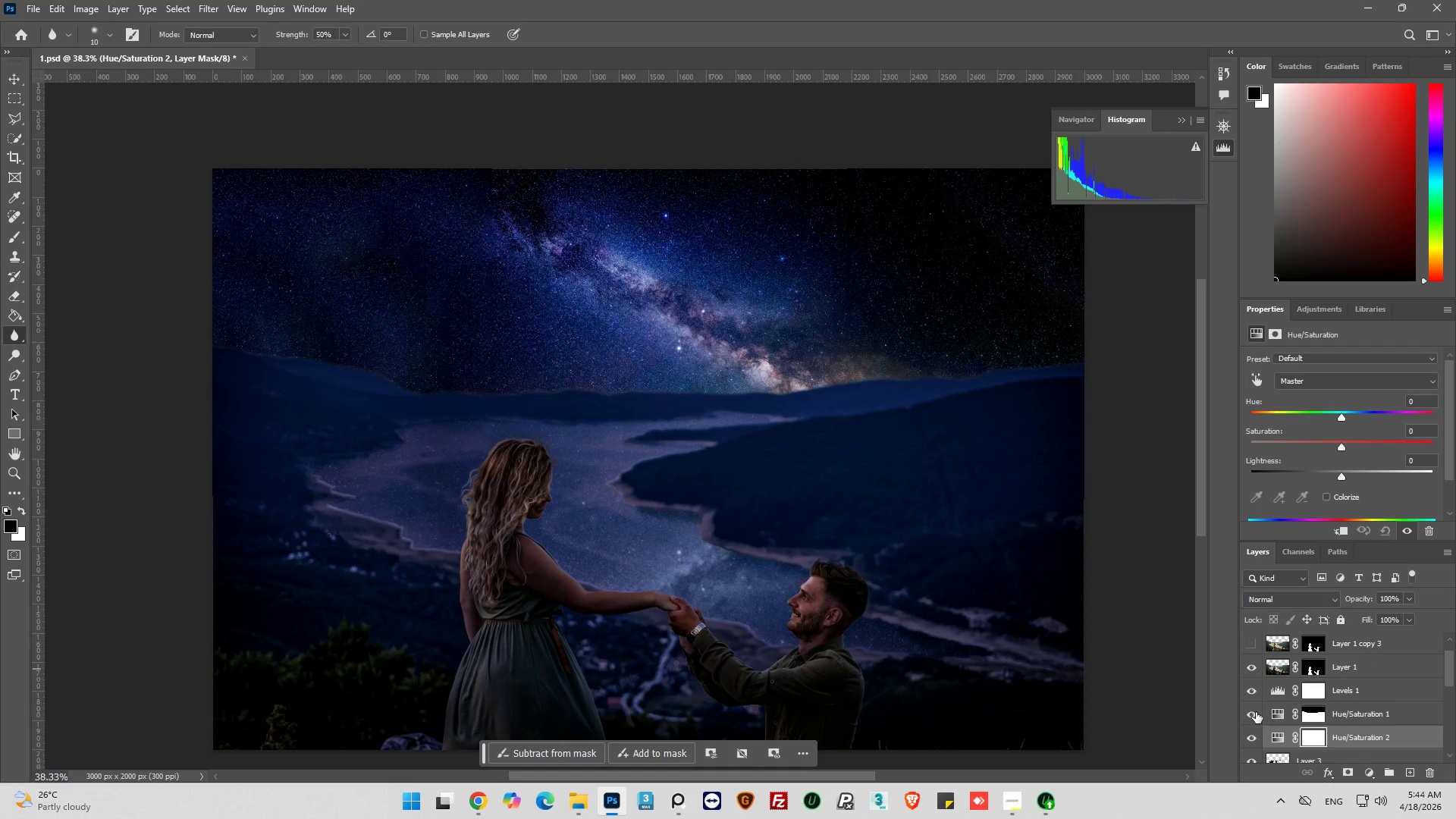 
left_click([1254, 713])
 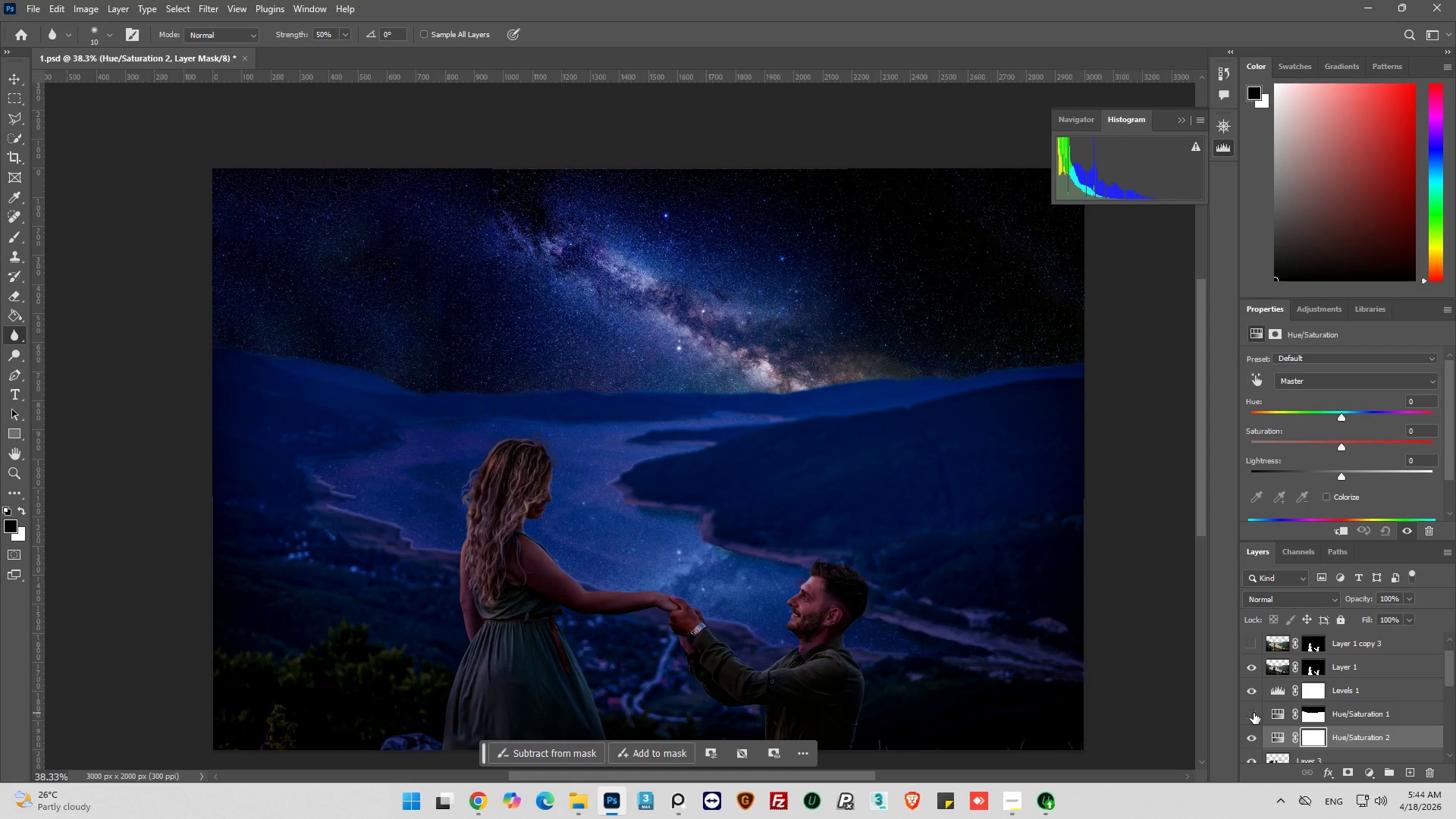 
left_click([1254, 713])
 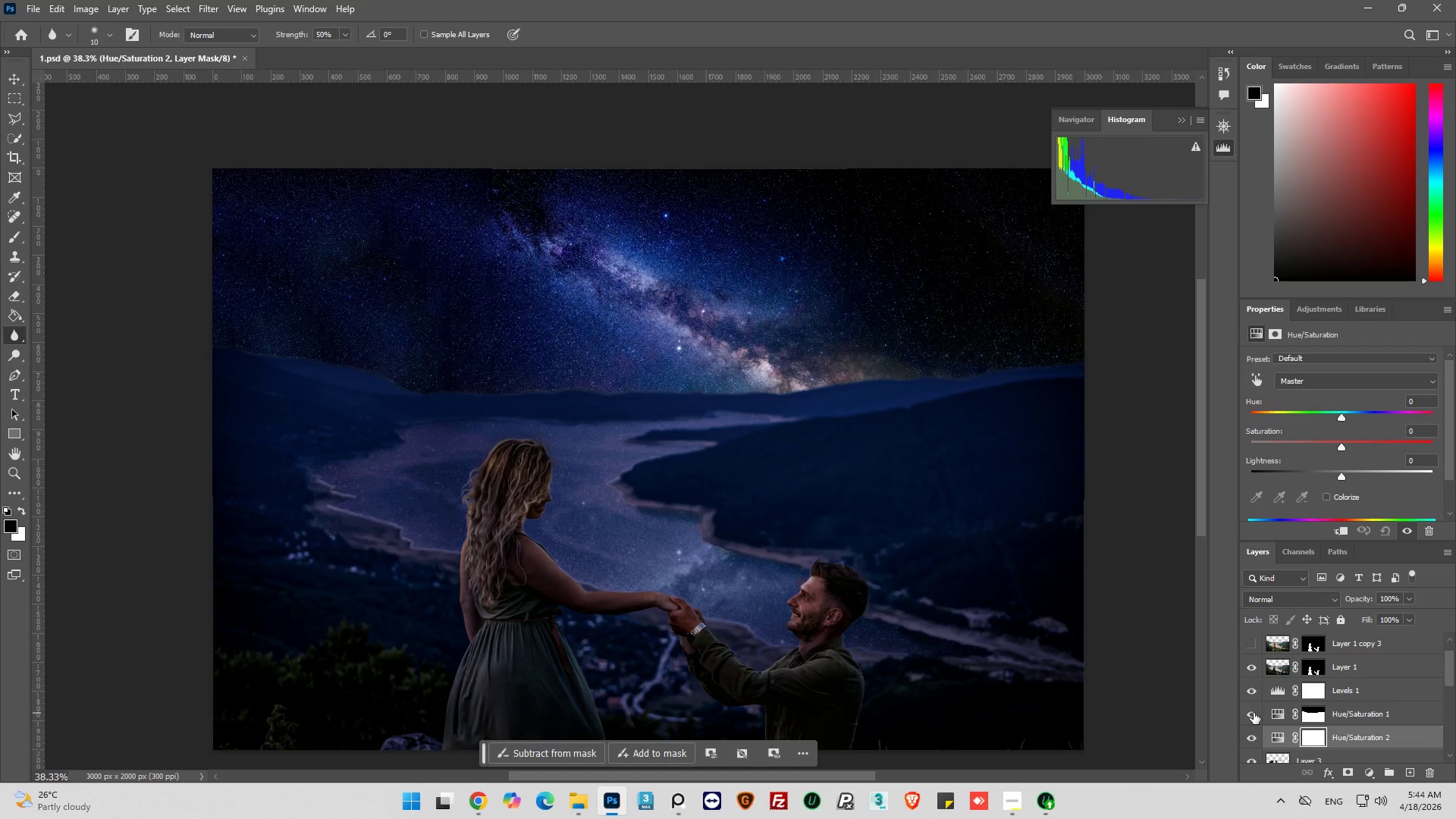 
left_click([1254, 713])
 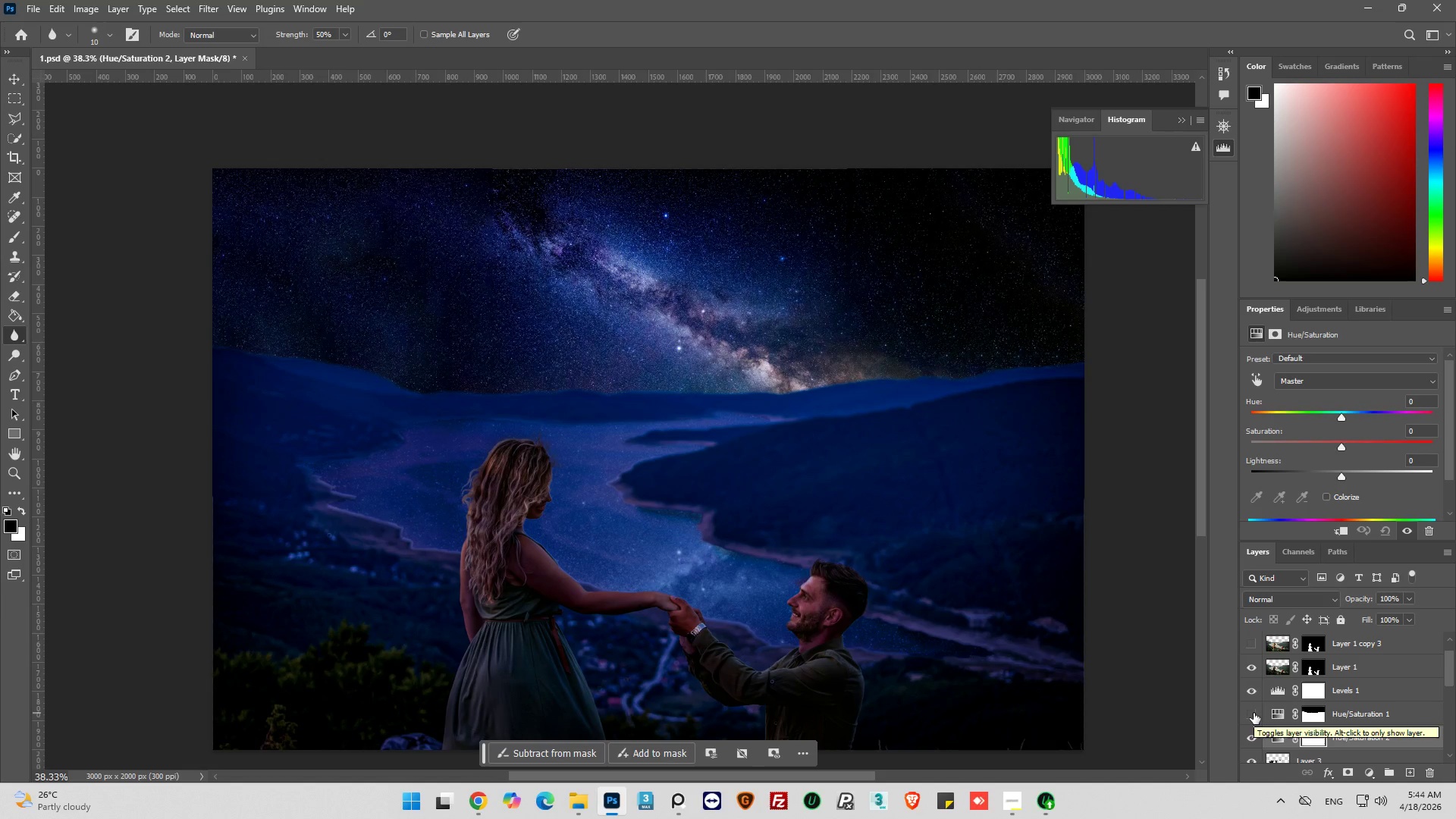 
left_click([1254, 713])
 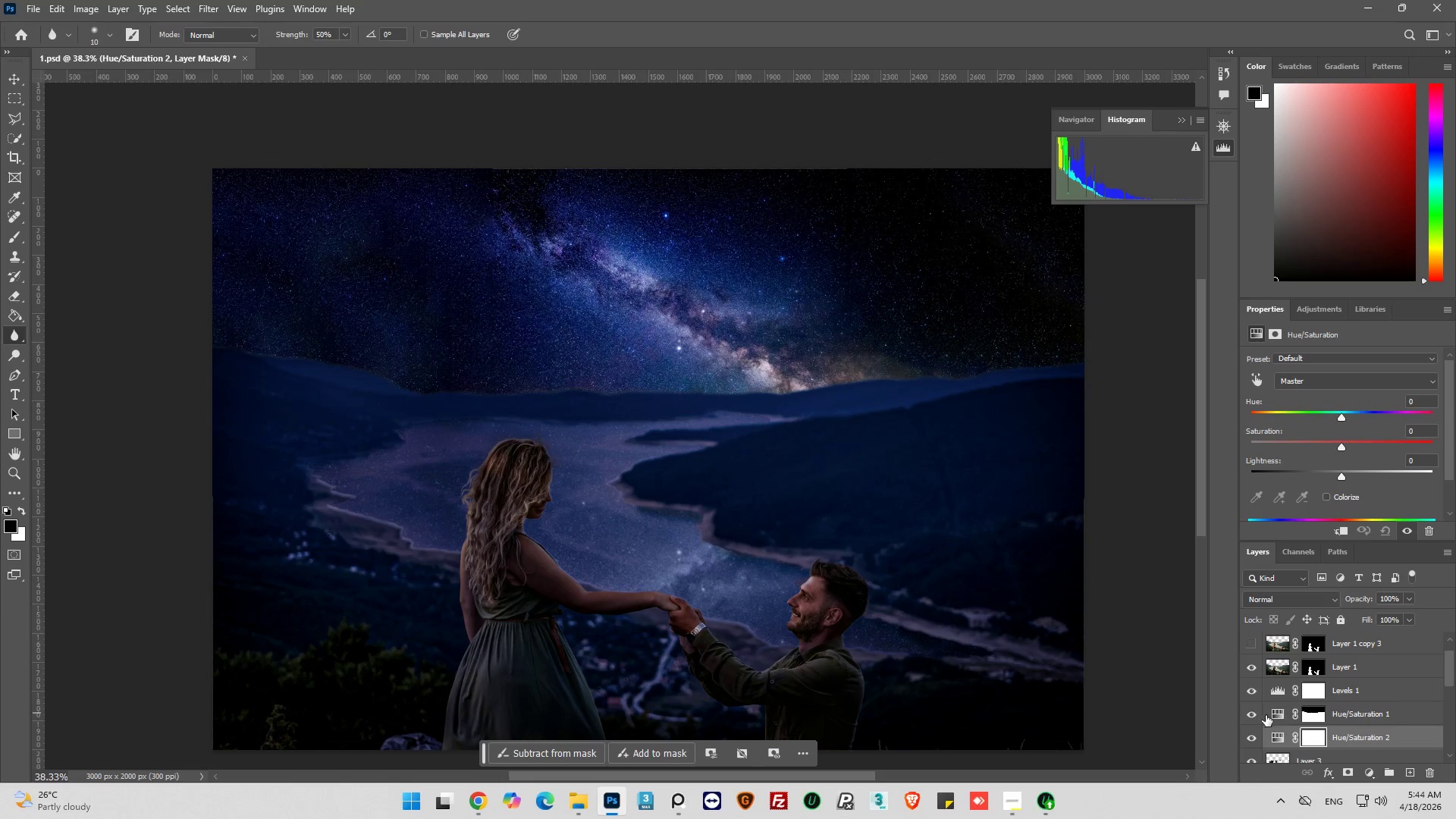 
left_click([1280, 711])
 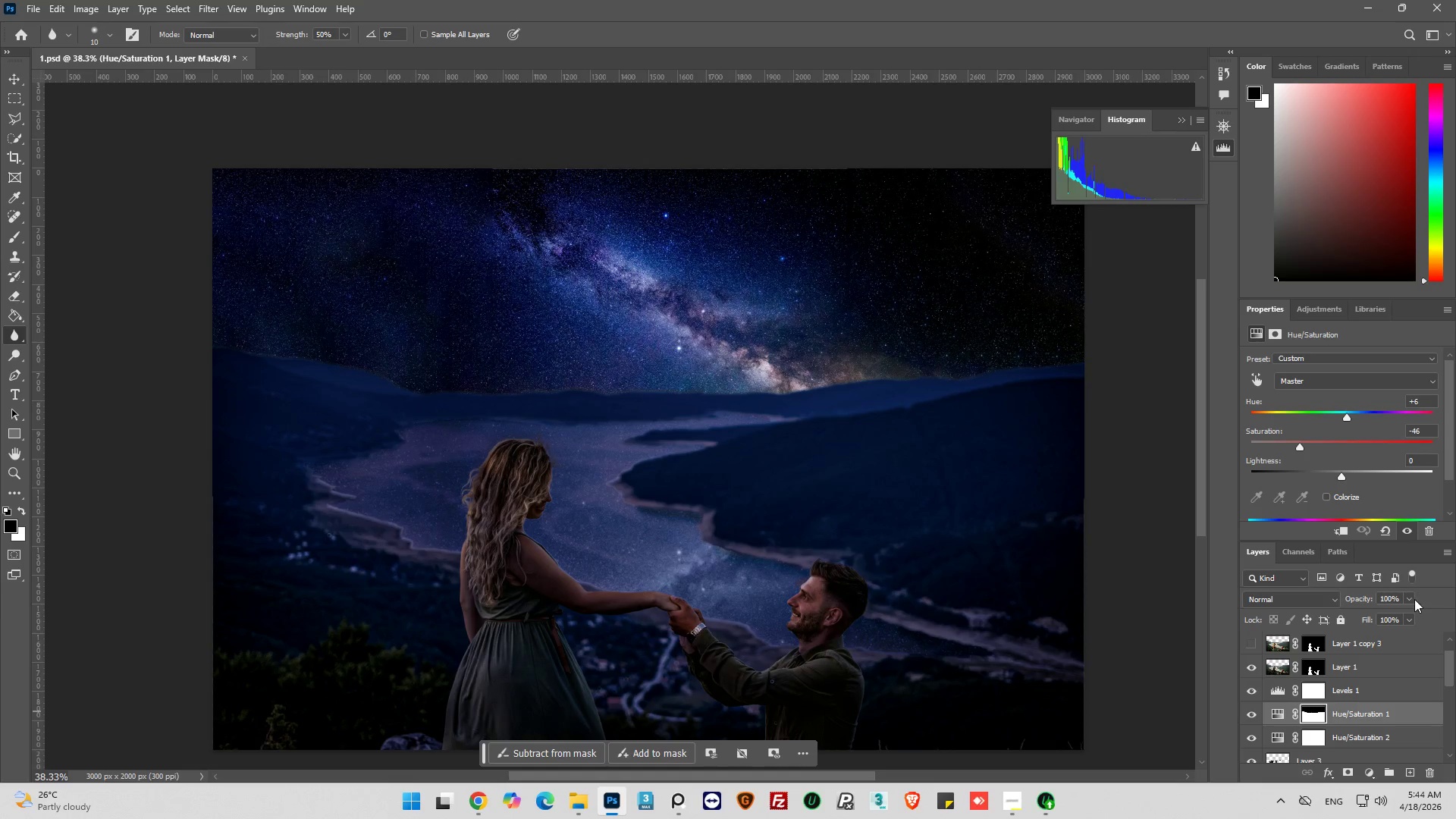 
left_click([1409, 600])
 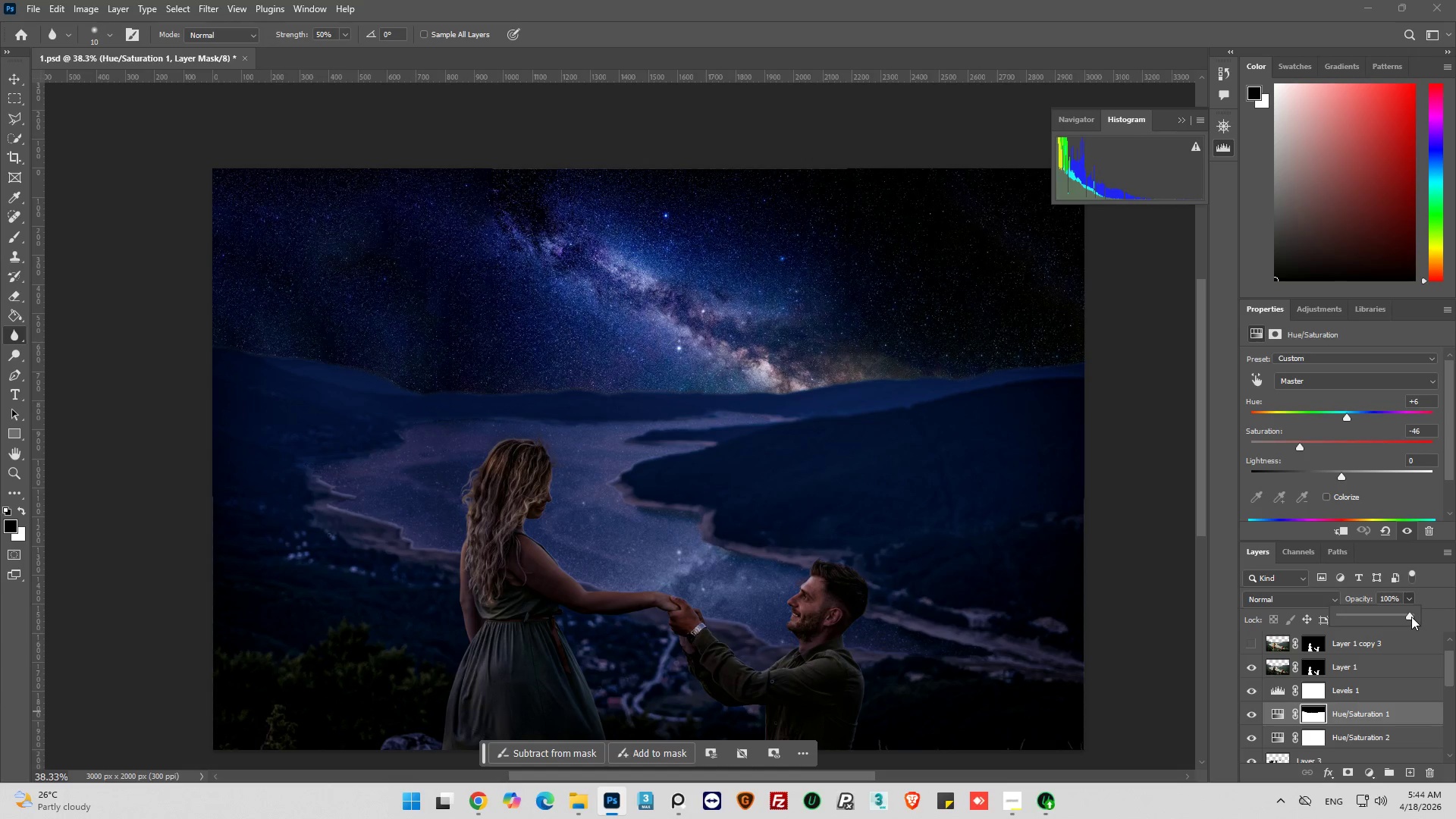 
left_click_drag(start_coordinate=[1406, 617], to_coordinate=[1396, 620])
 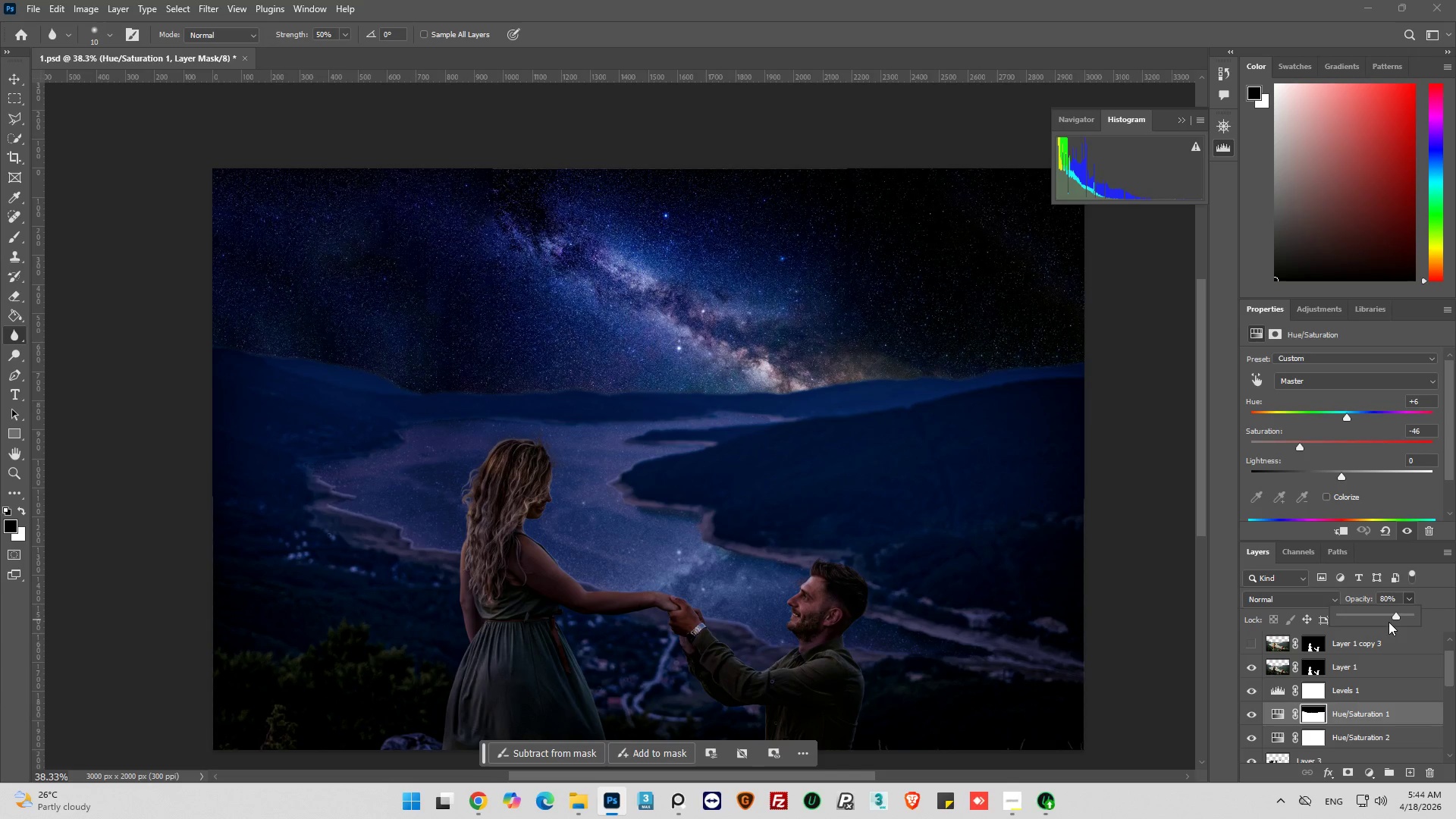 
left_click_drag(start_coordinate=[1392, 613], to_coordinate=[1379, 615])
 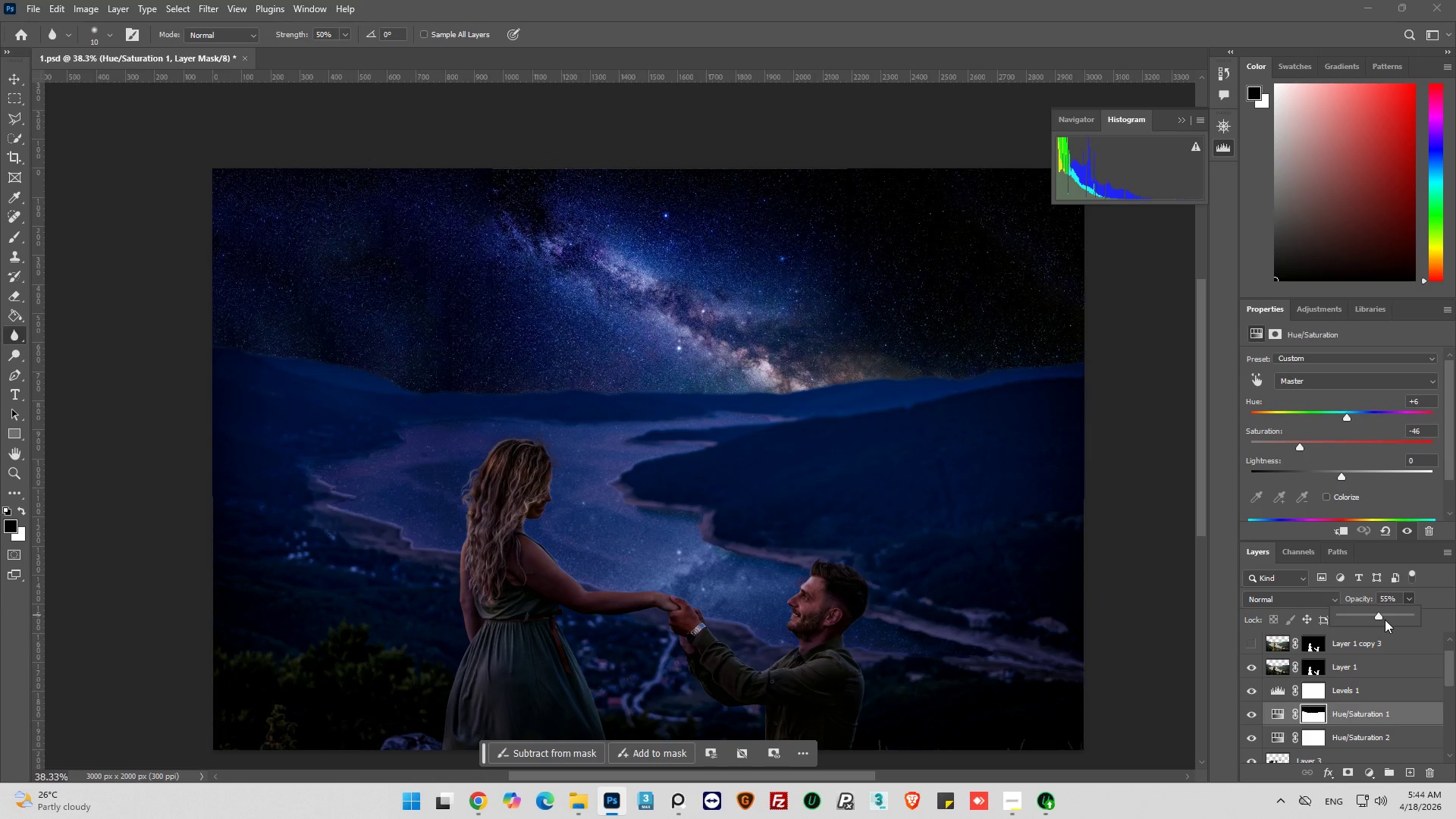 
wait(22.73)
 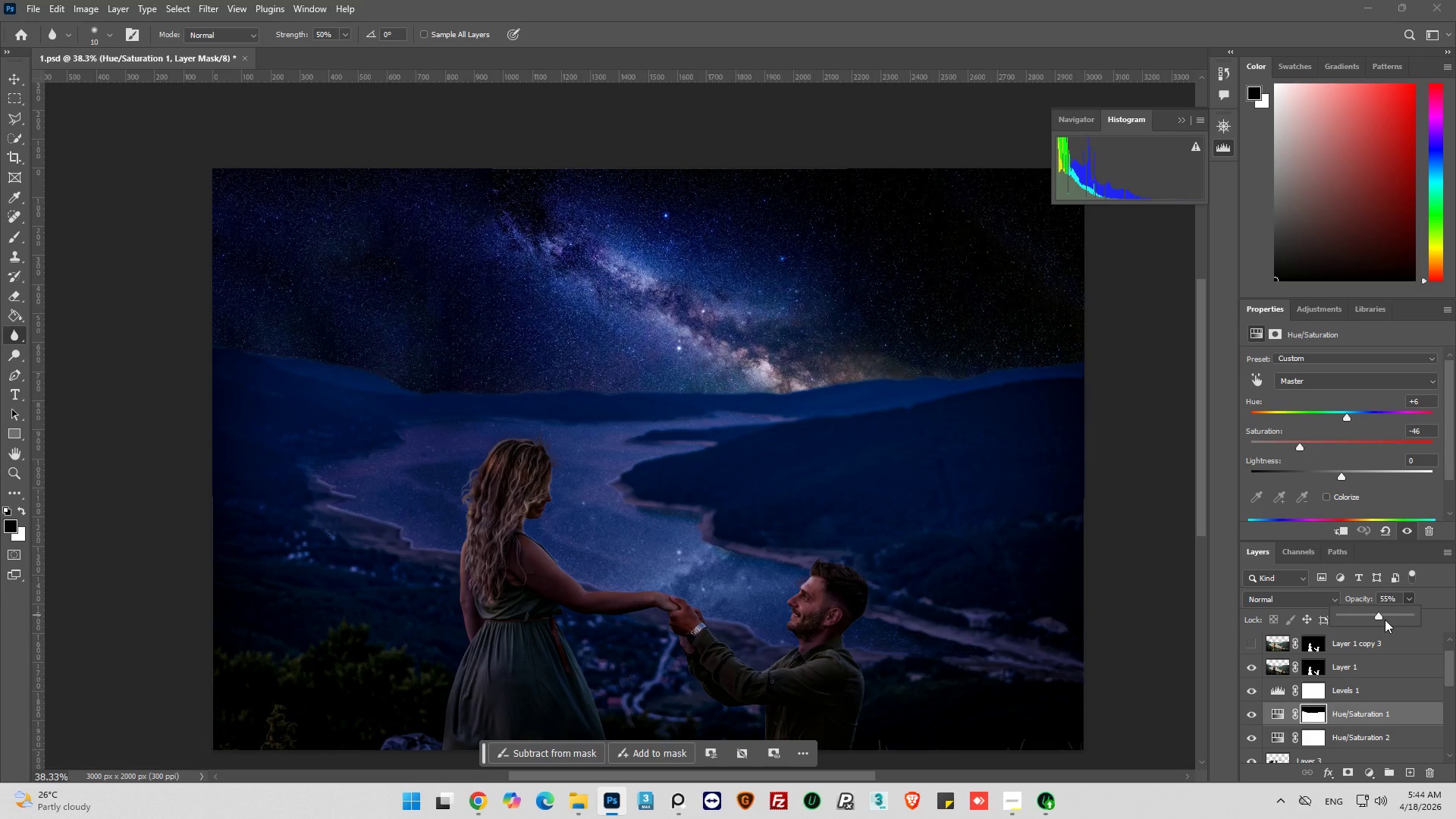 
left_click([1276, 668])
 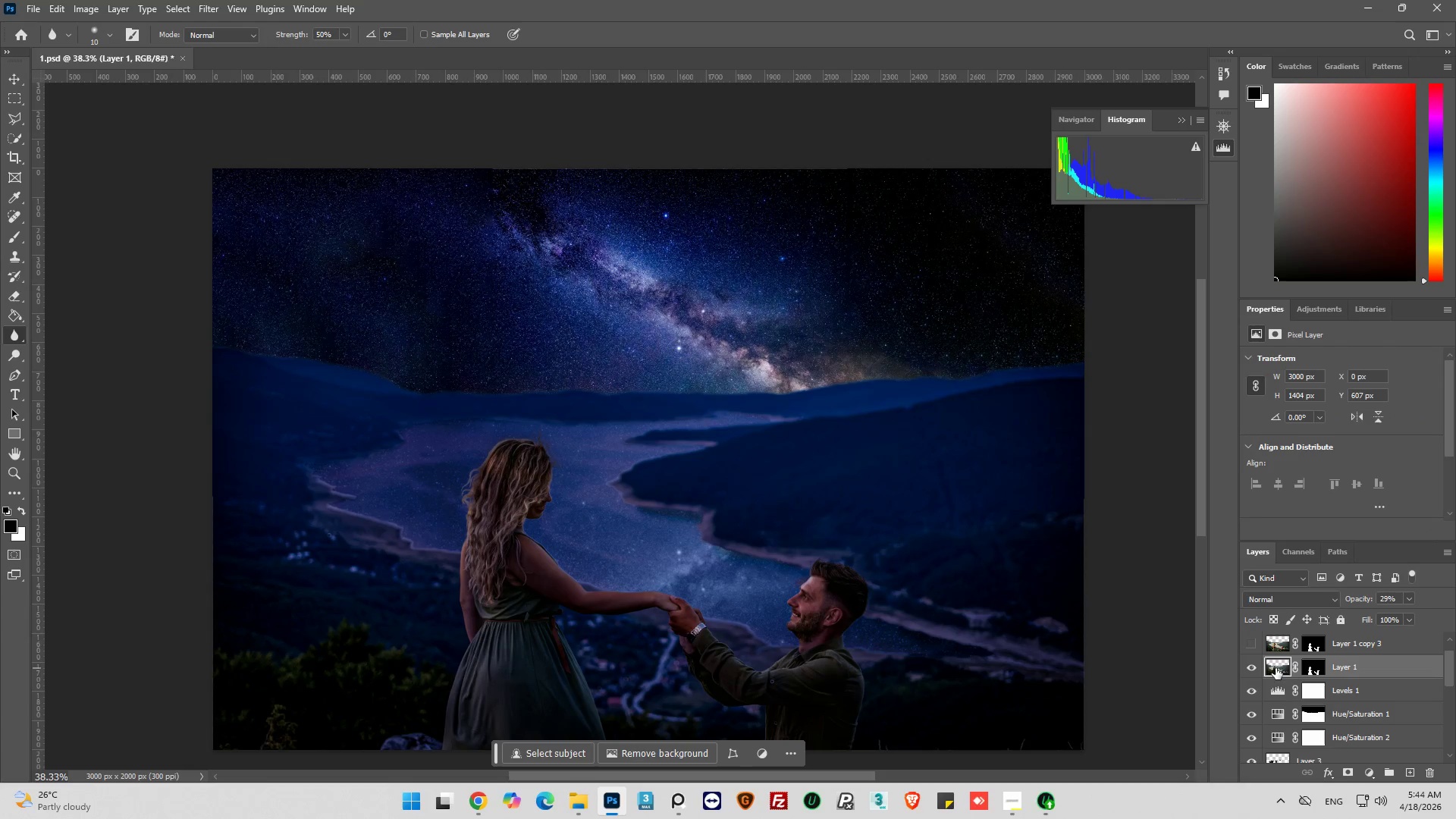 
scroll: coordinate [1285, 688], scroll_direction: down, amount: 6.0
 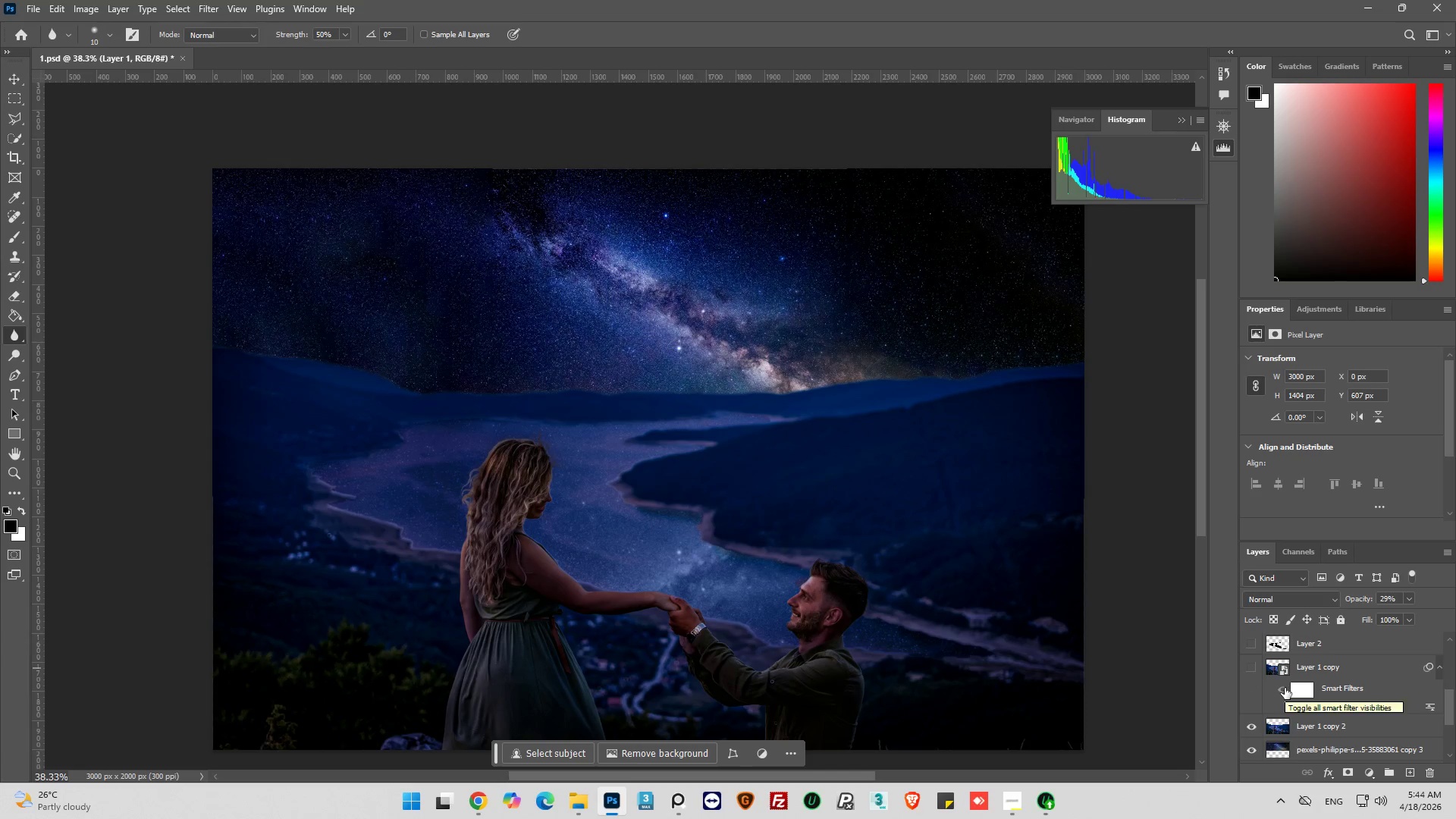 
scroll: coordinate [1285, 688], scroll_direction: up, amount: 6.0
 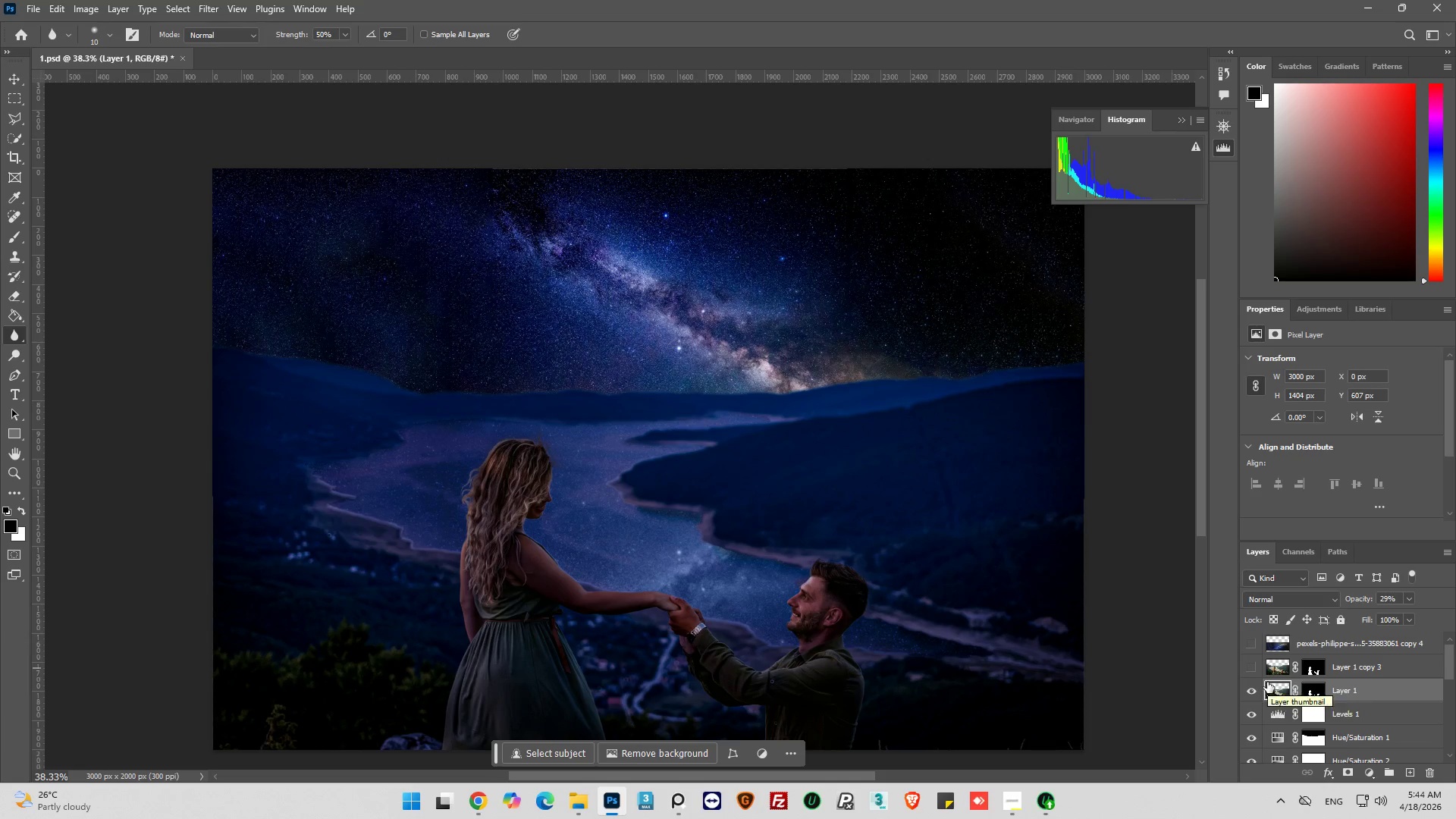 
left_click([1272, 667])
 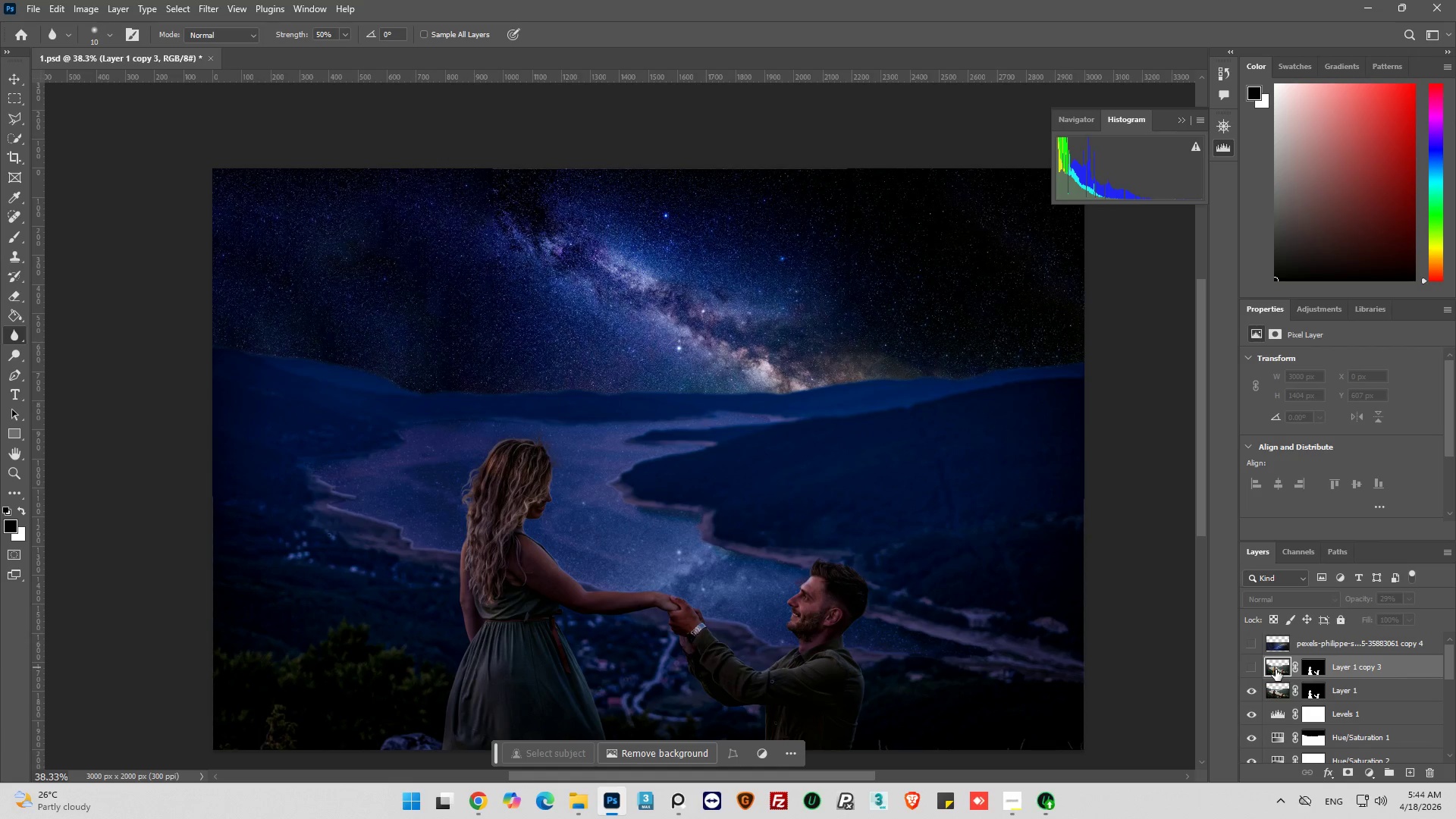 
key(Control+J)
 